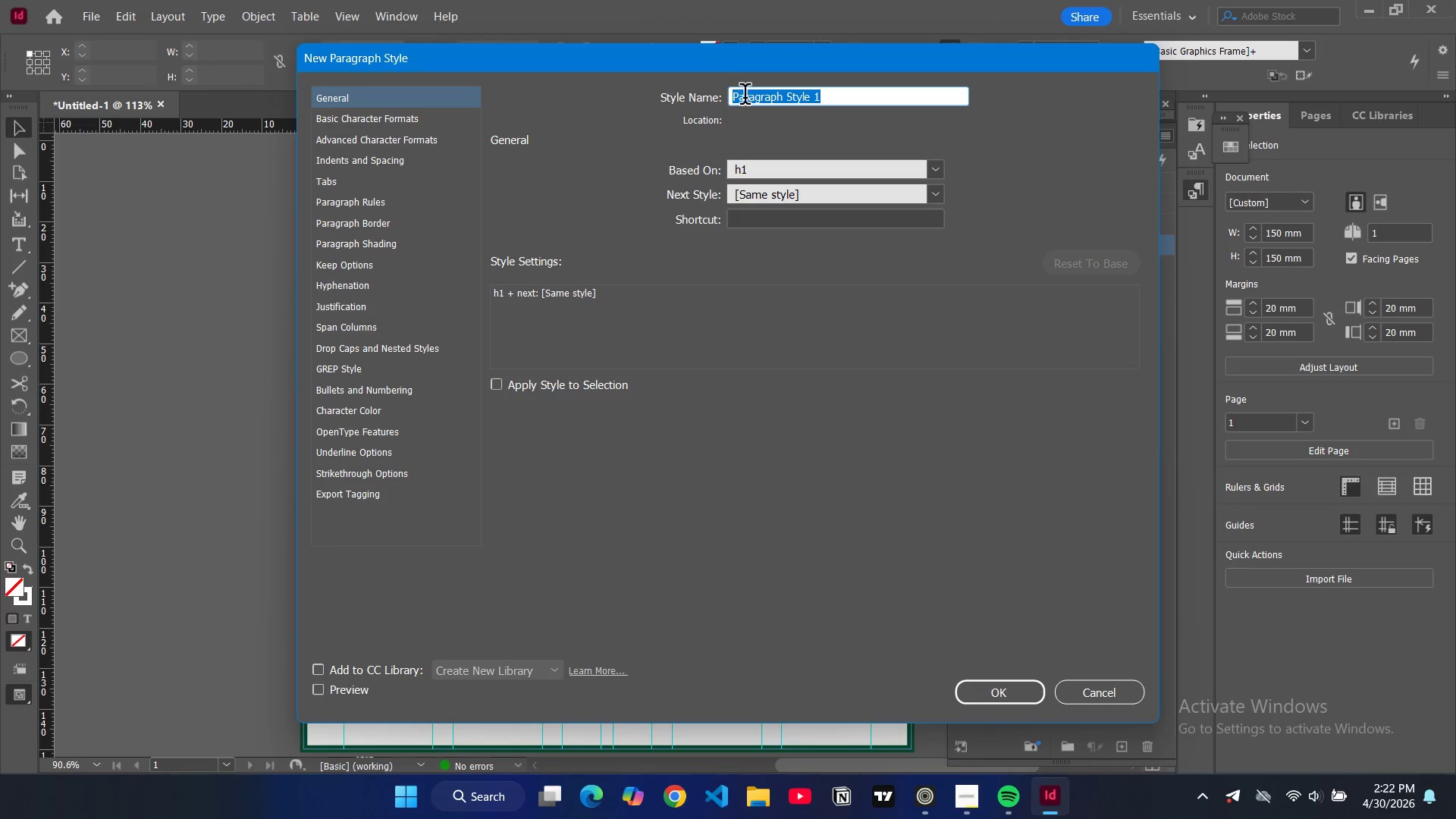 
type(numbers)
 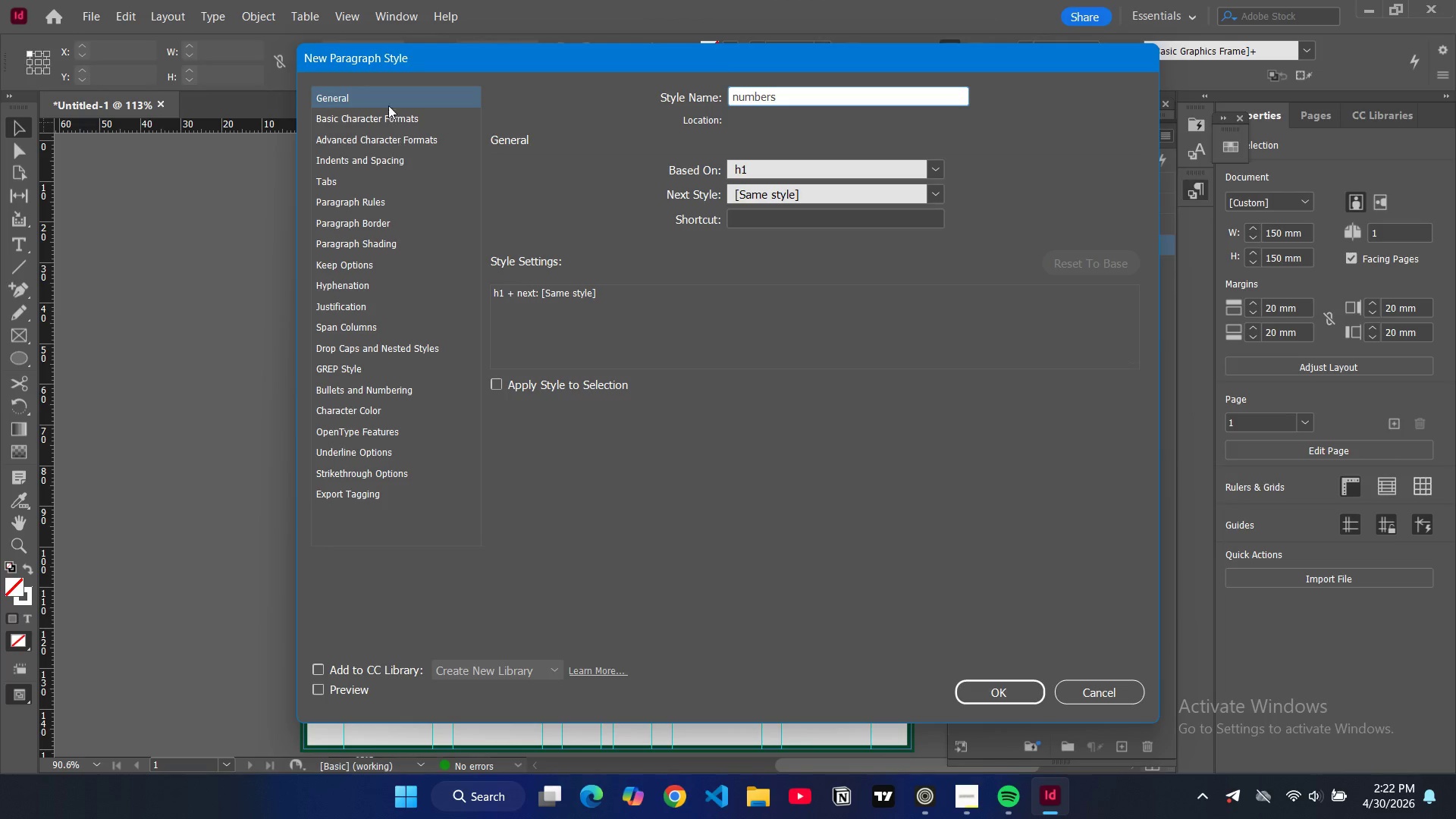 
left_click([382, 117])
 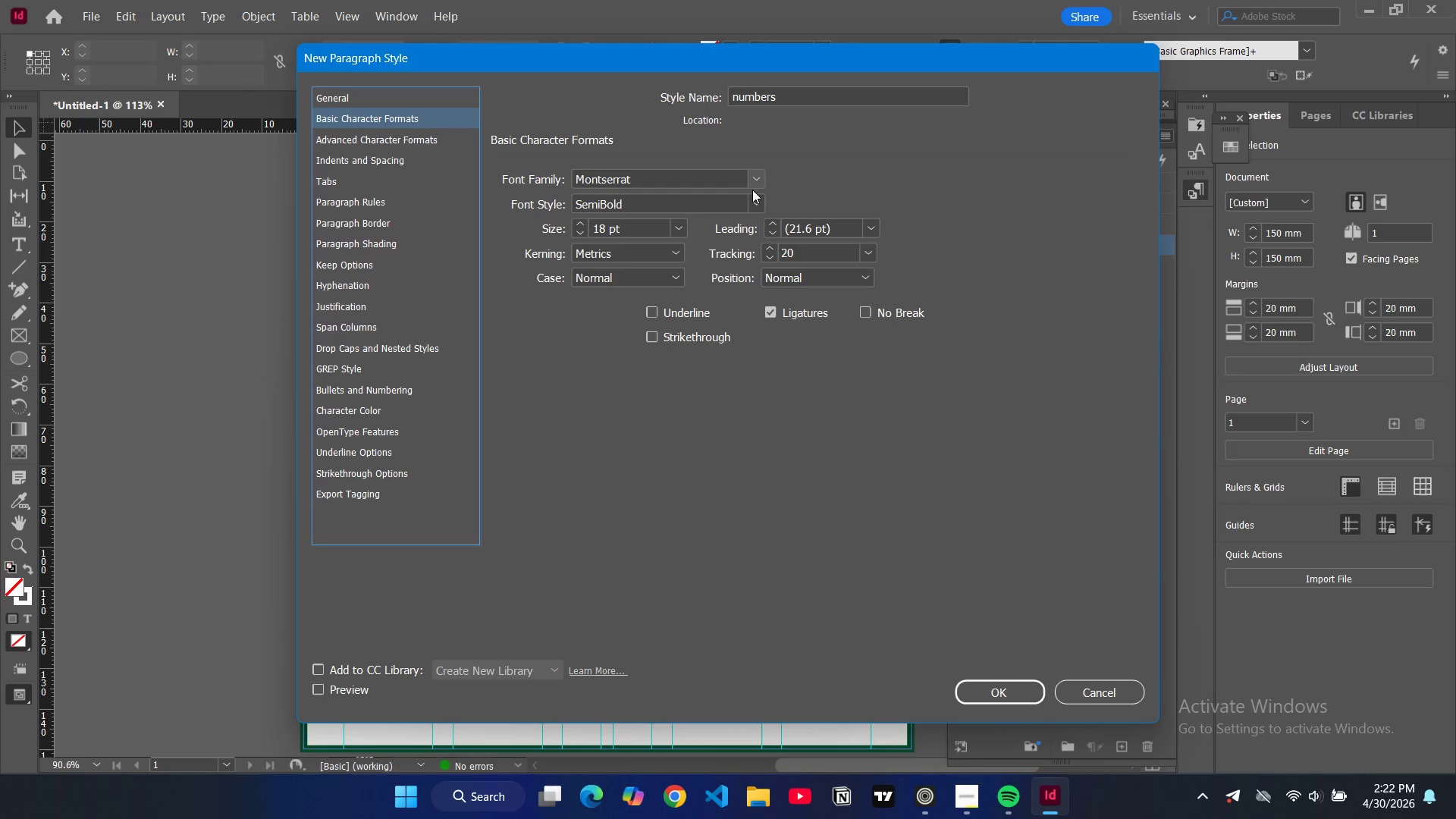 
left_click([755, 184])
 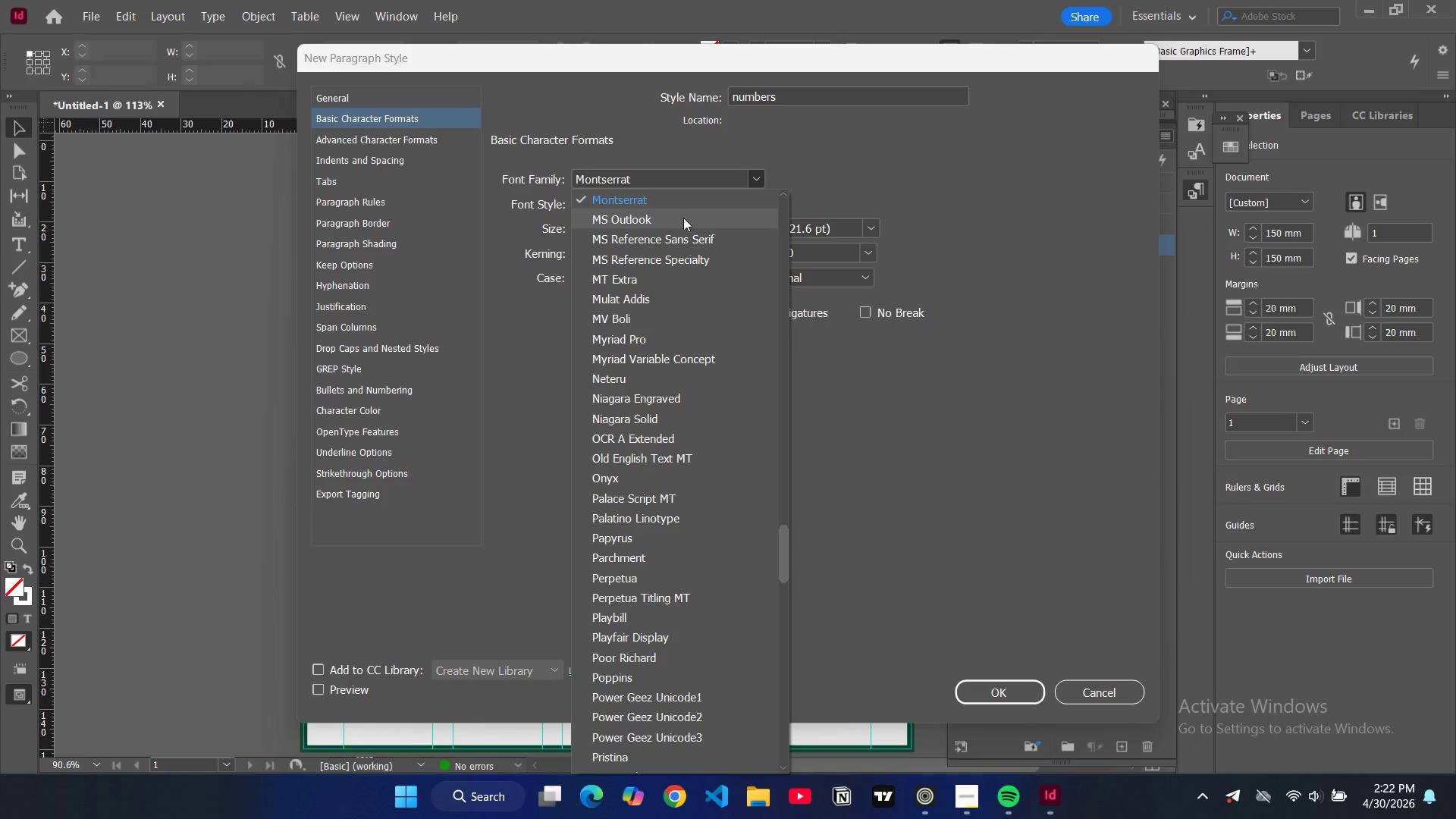 
type(popp)
 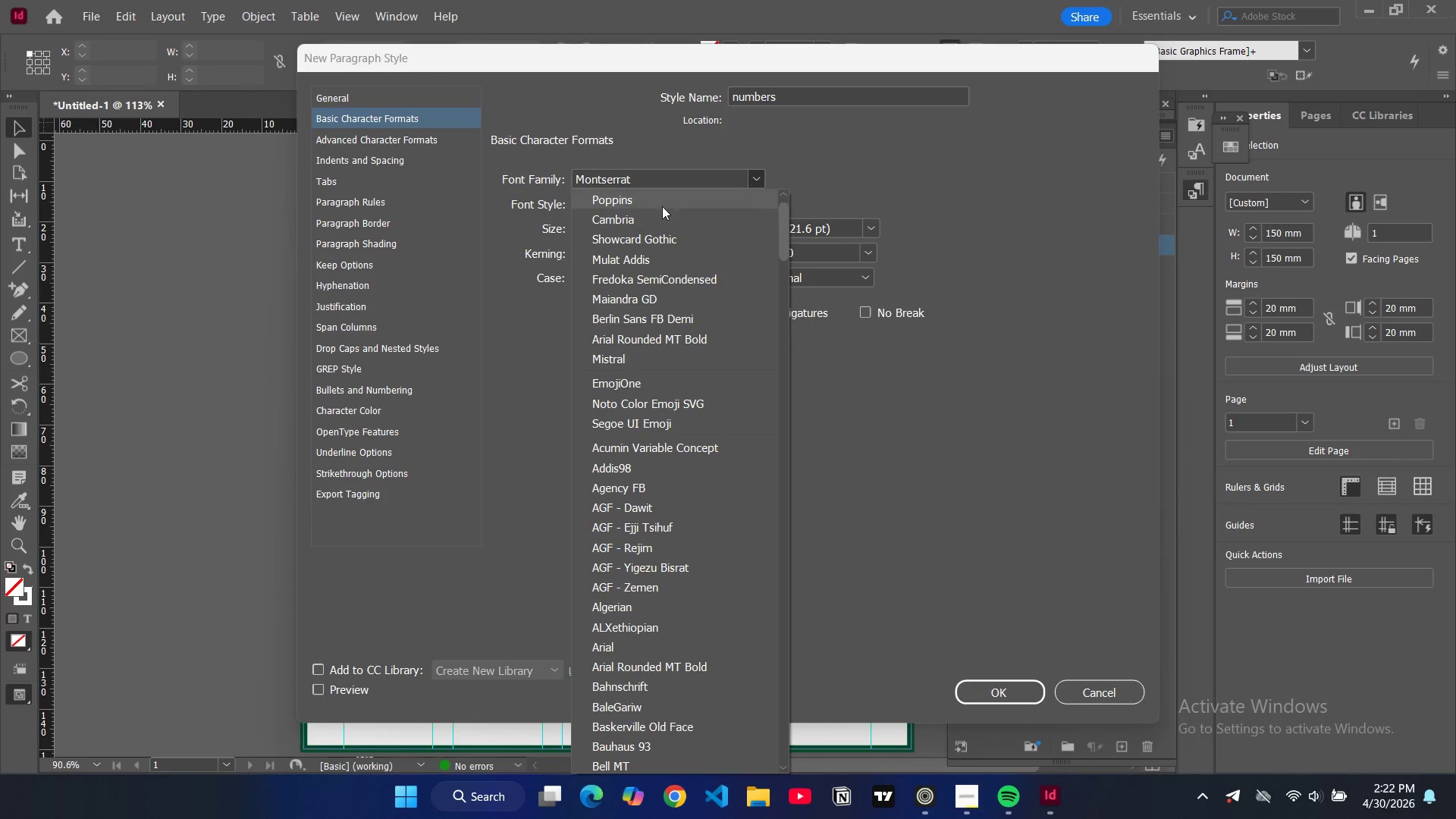 
left_click([653, 196])
 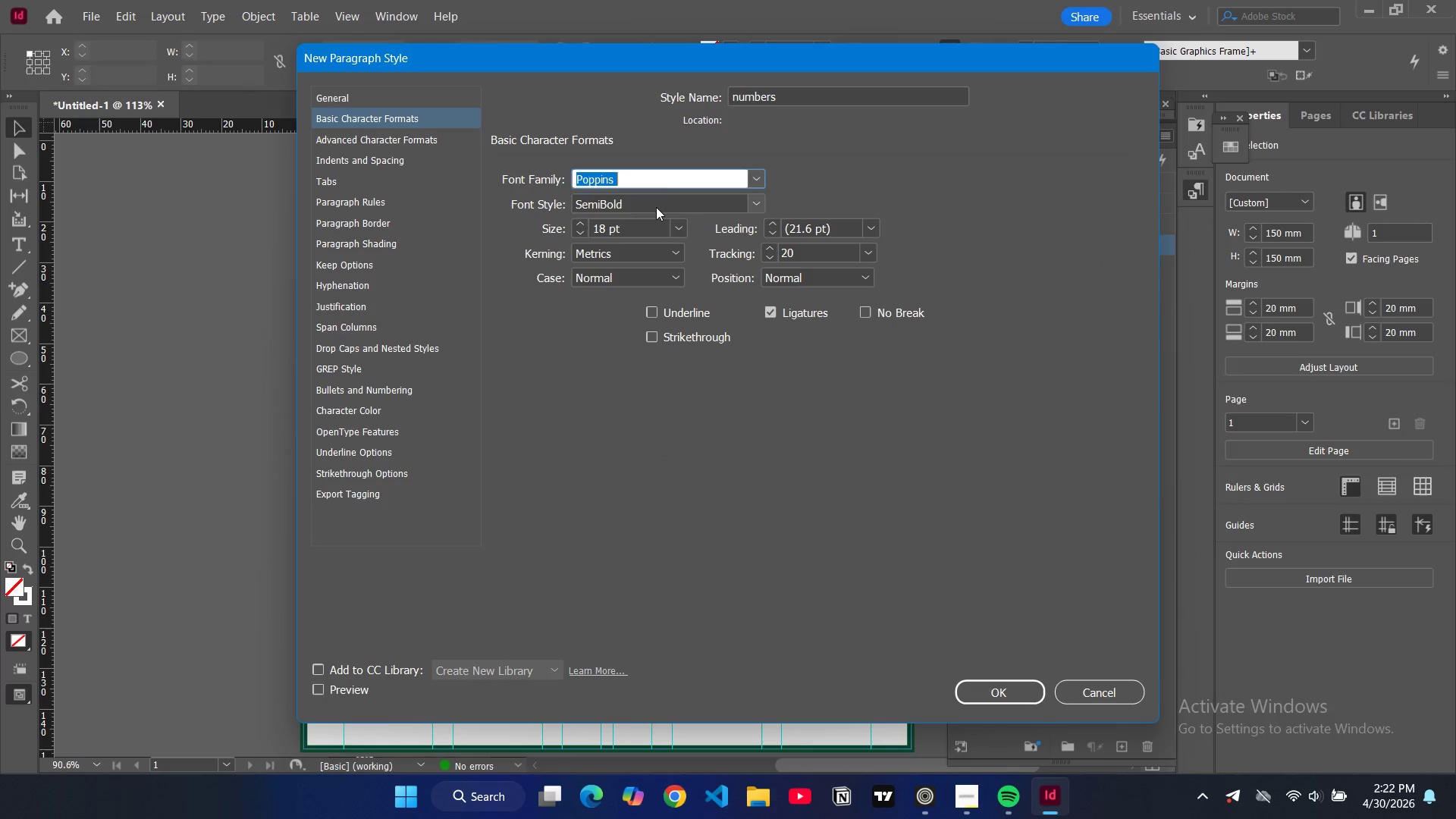 
double_click([656, 207])
 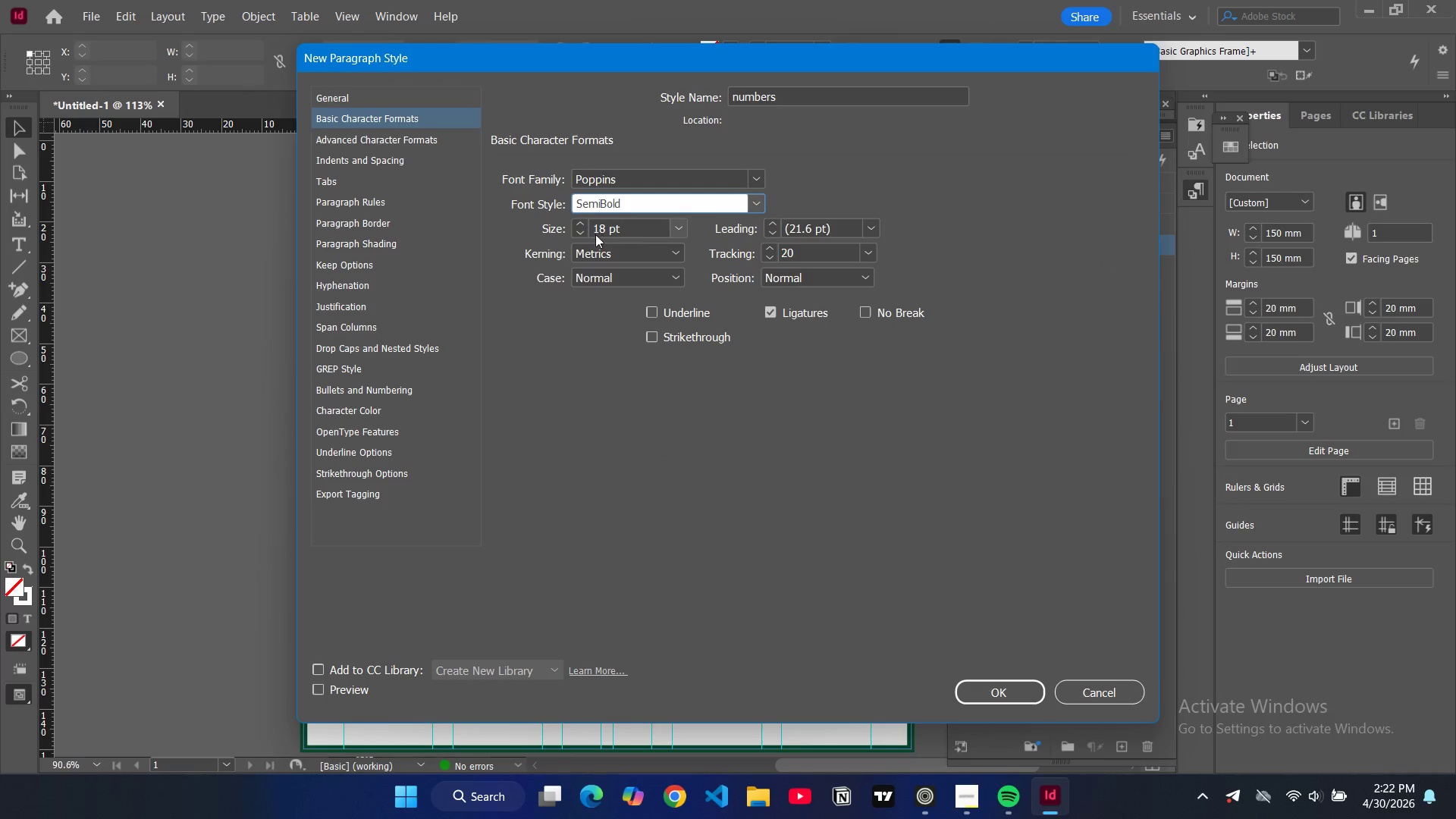 
double_click([581, 234])
 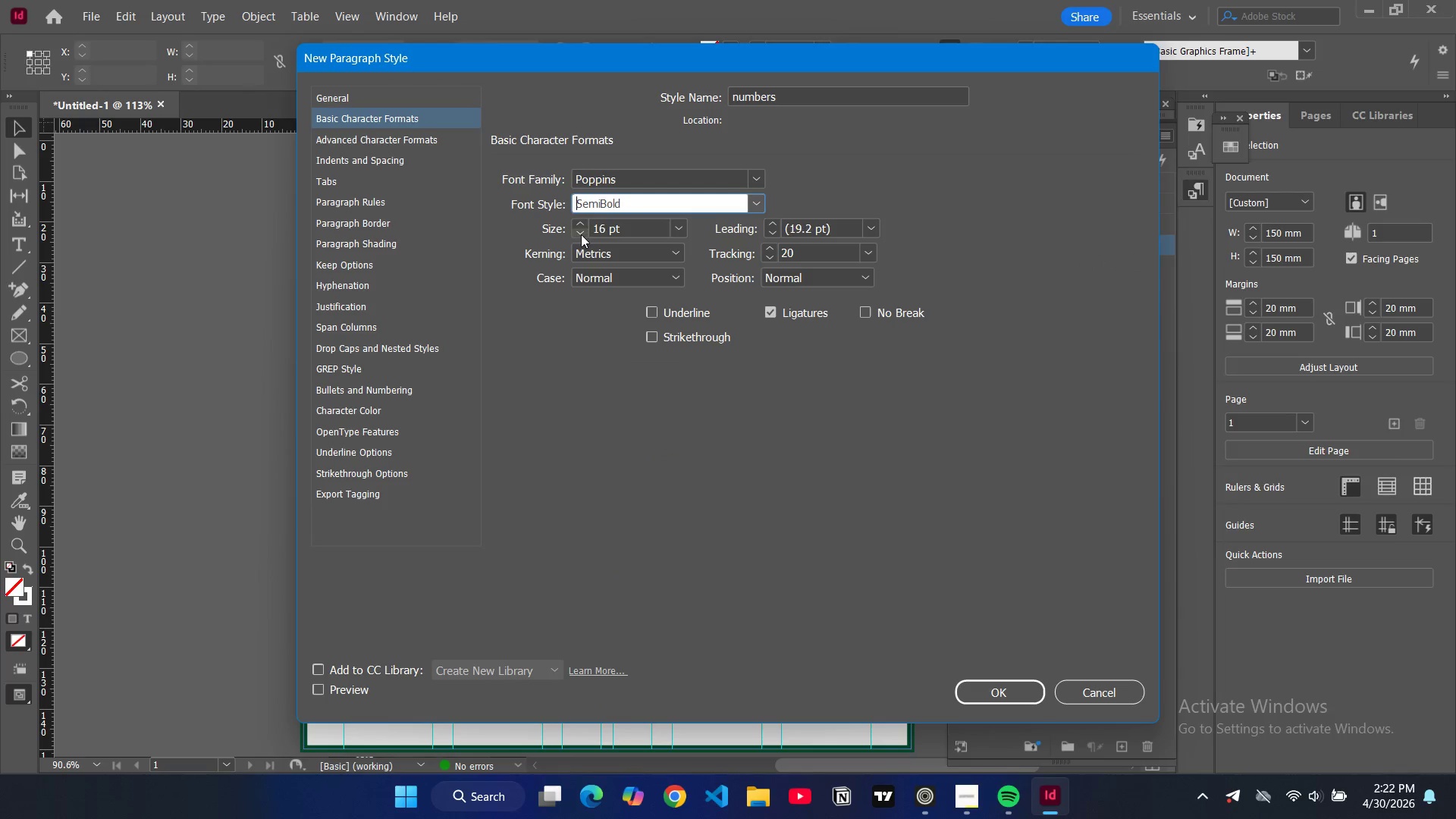 
triple_click([581, 234])
 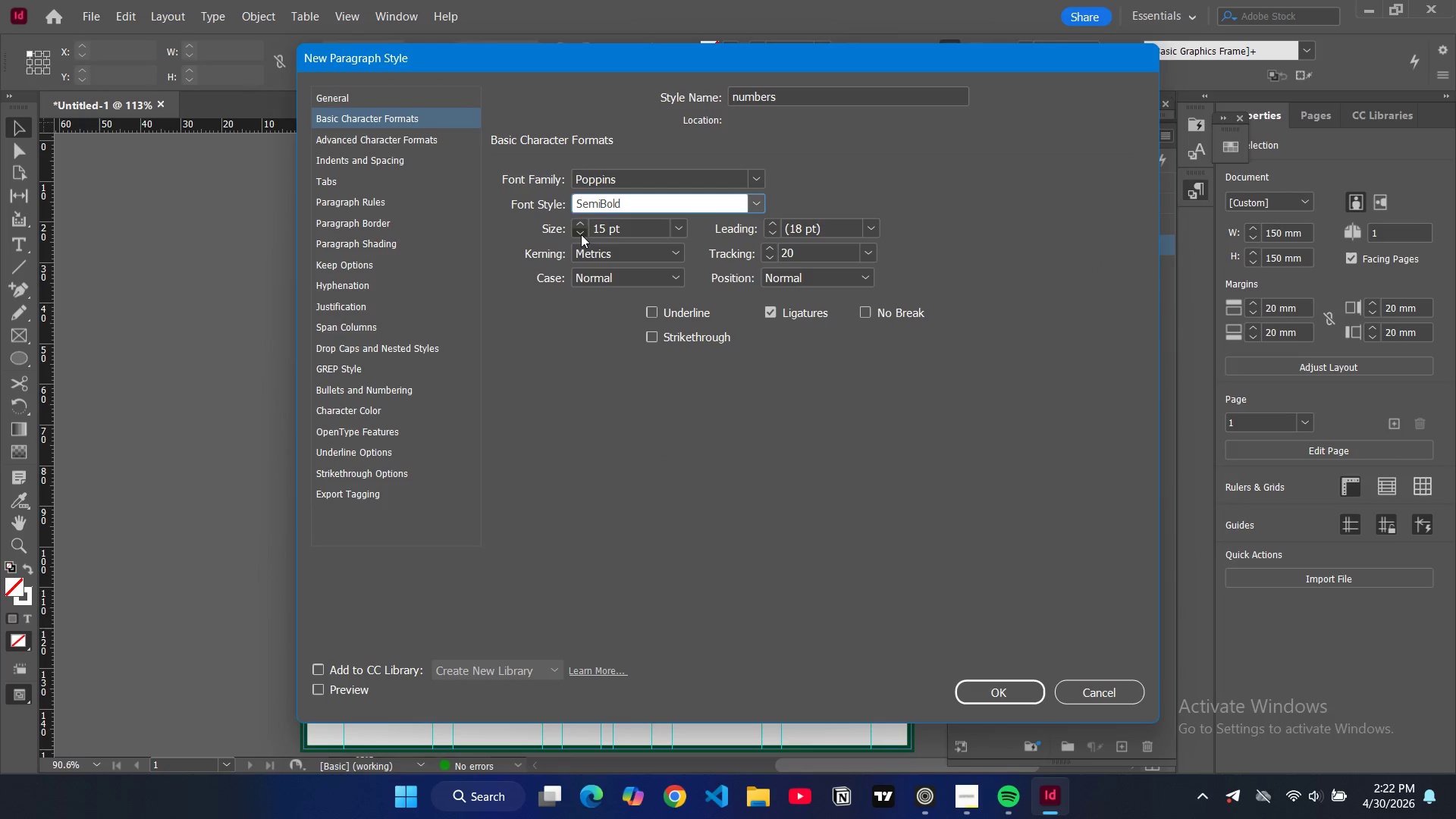 
triple_click([581, 234])
 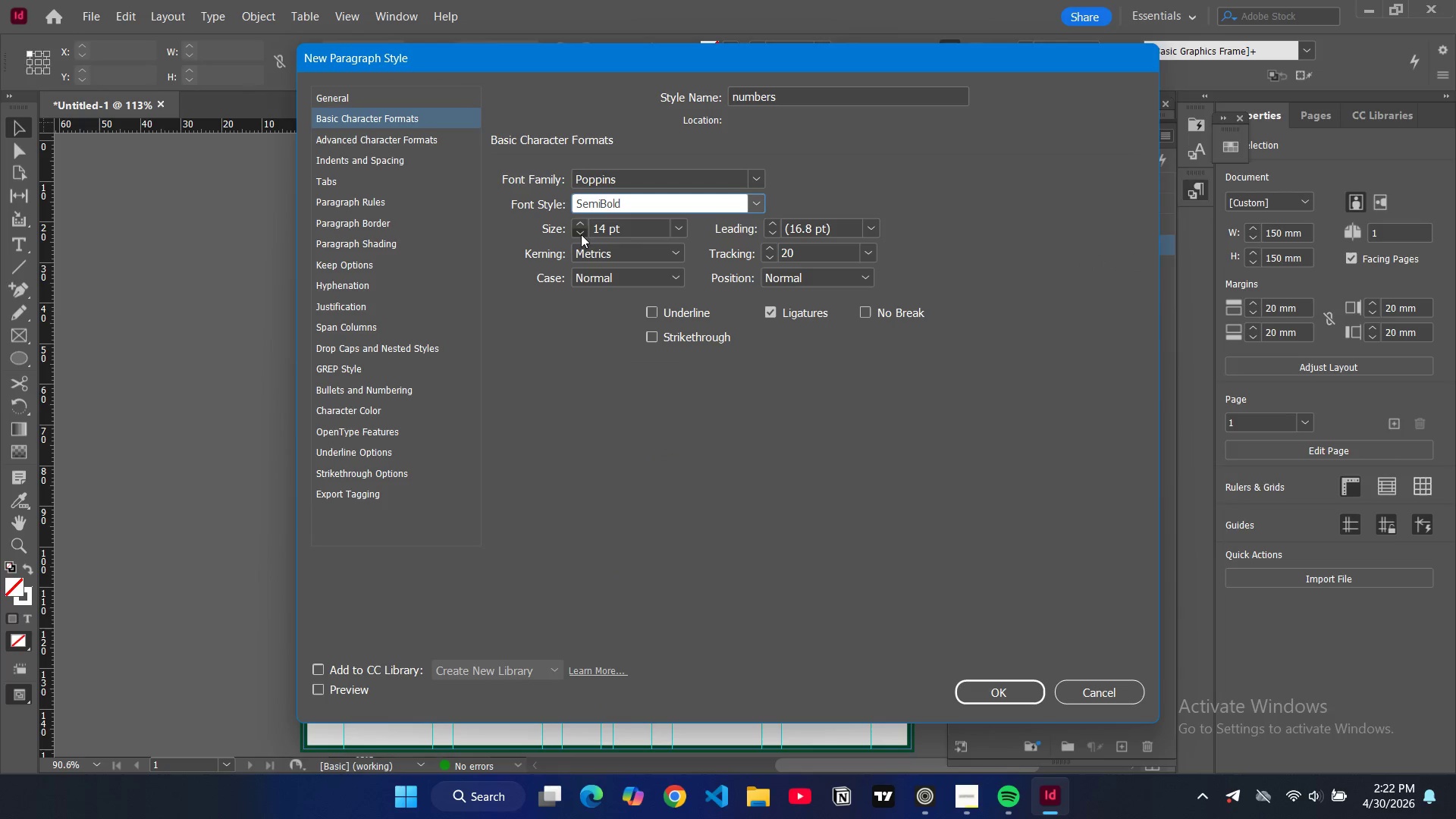 
triple_click([581, 234])
 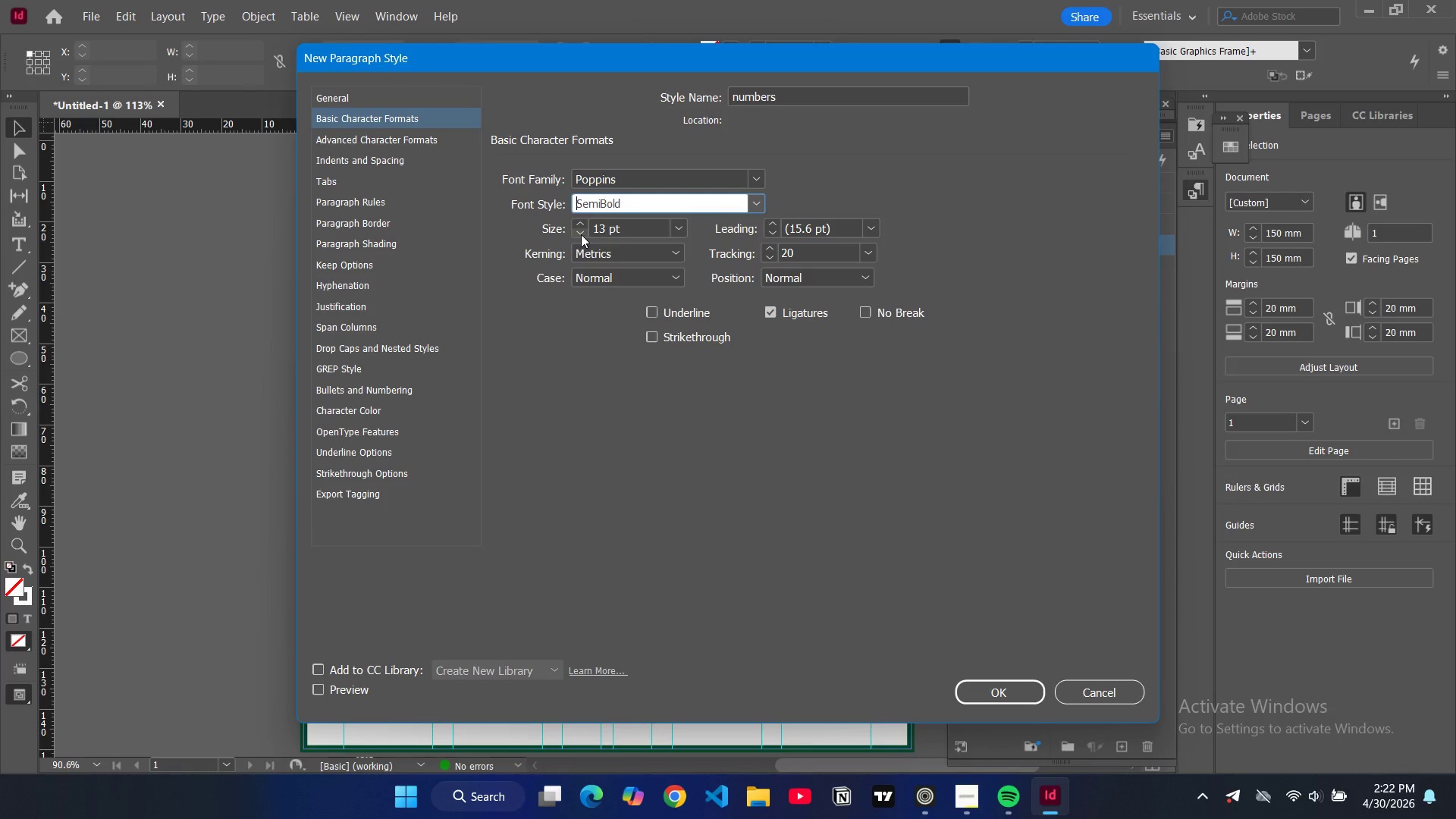 
left_click([581, 234])
 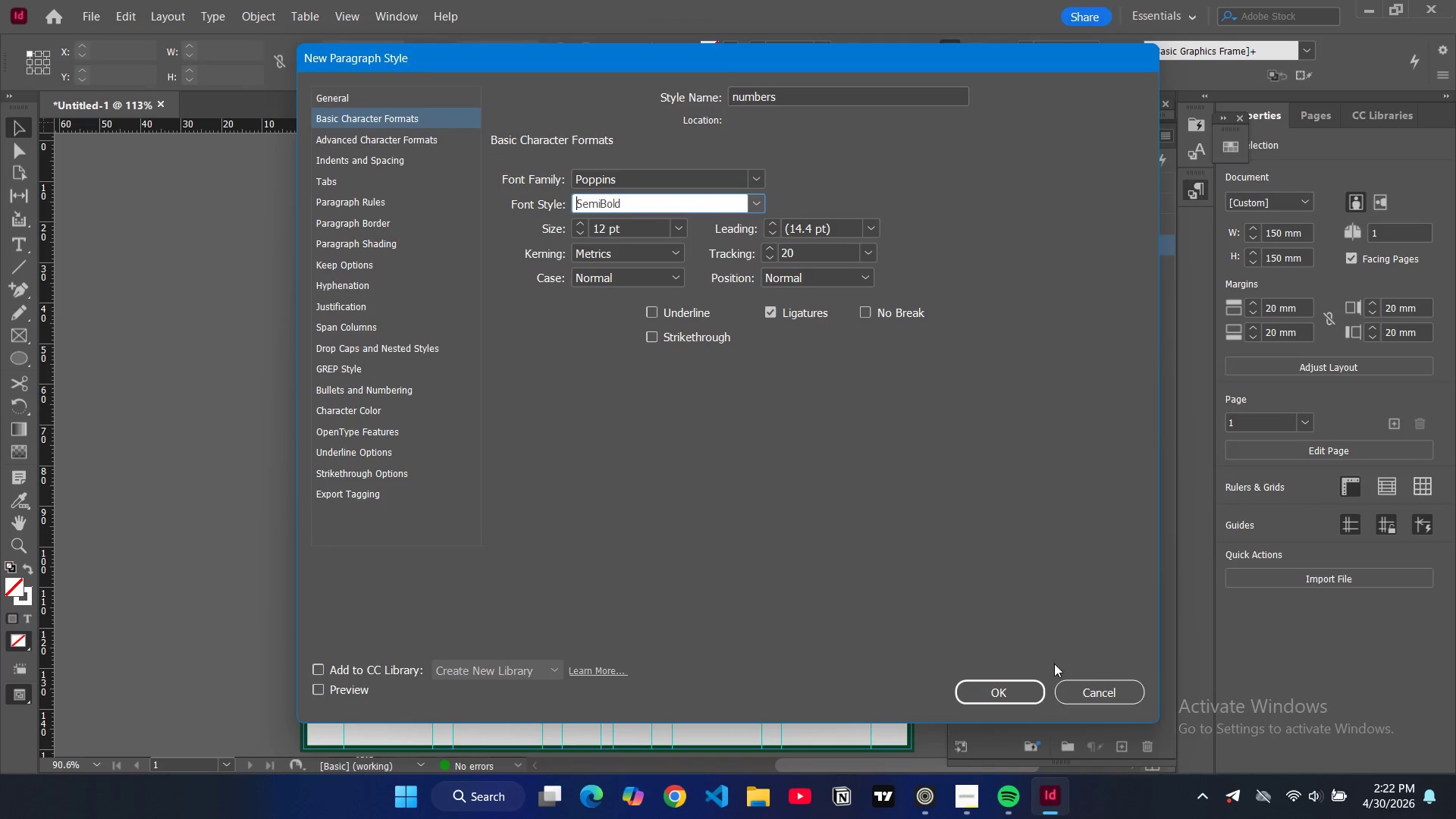 
left_click([1019, 687])
 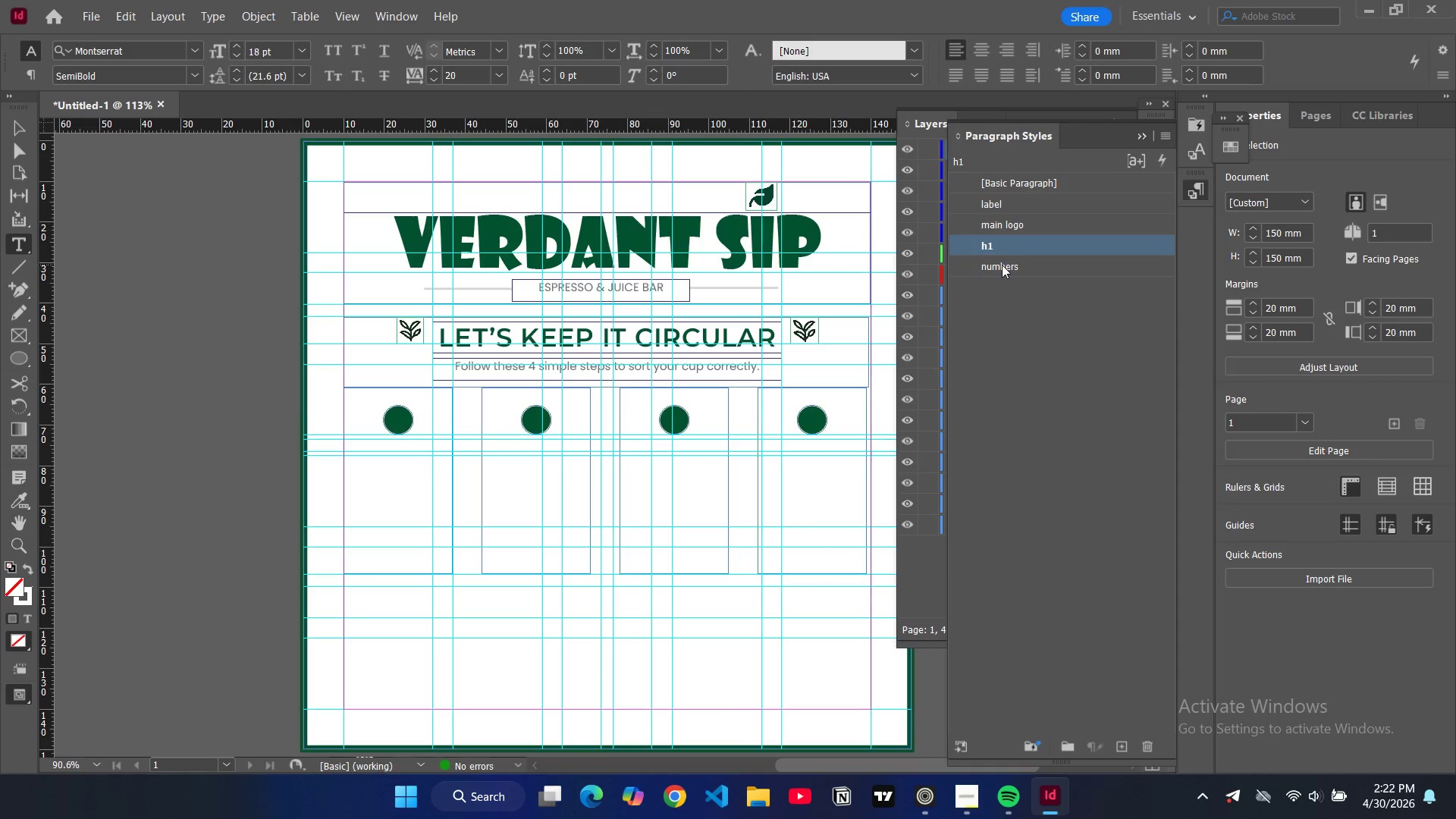 
wait(5.8)
 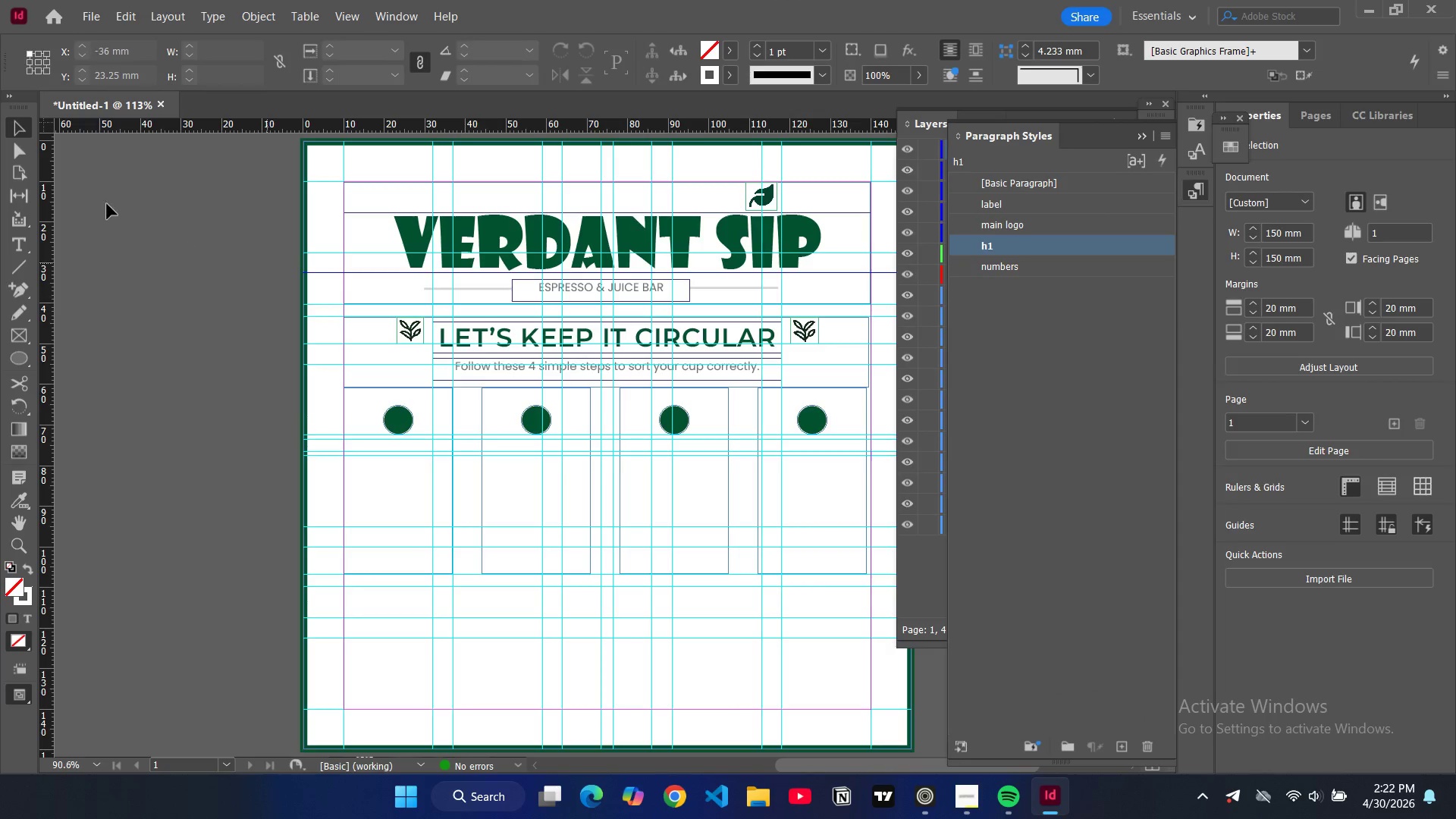 
double_click([6, 126])
 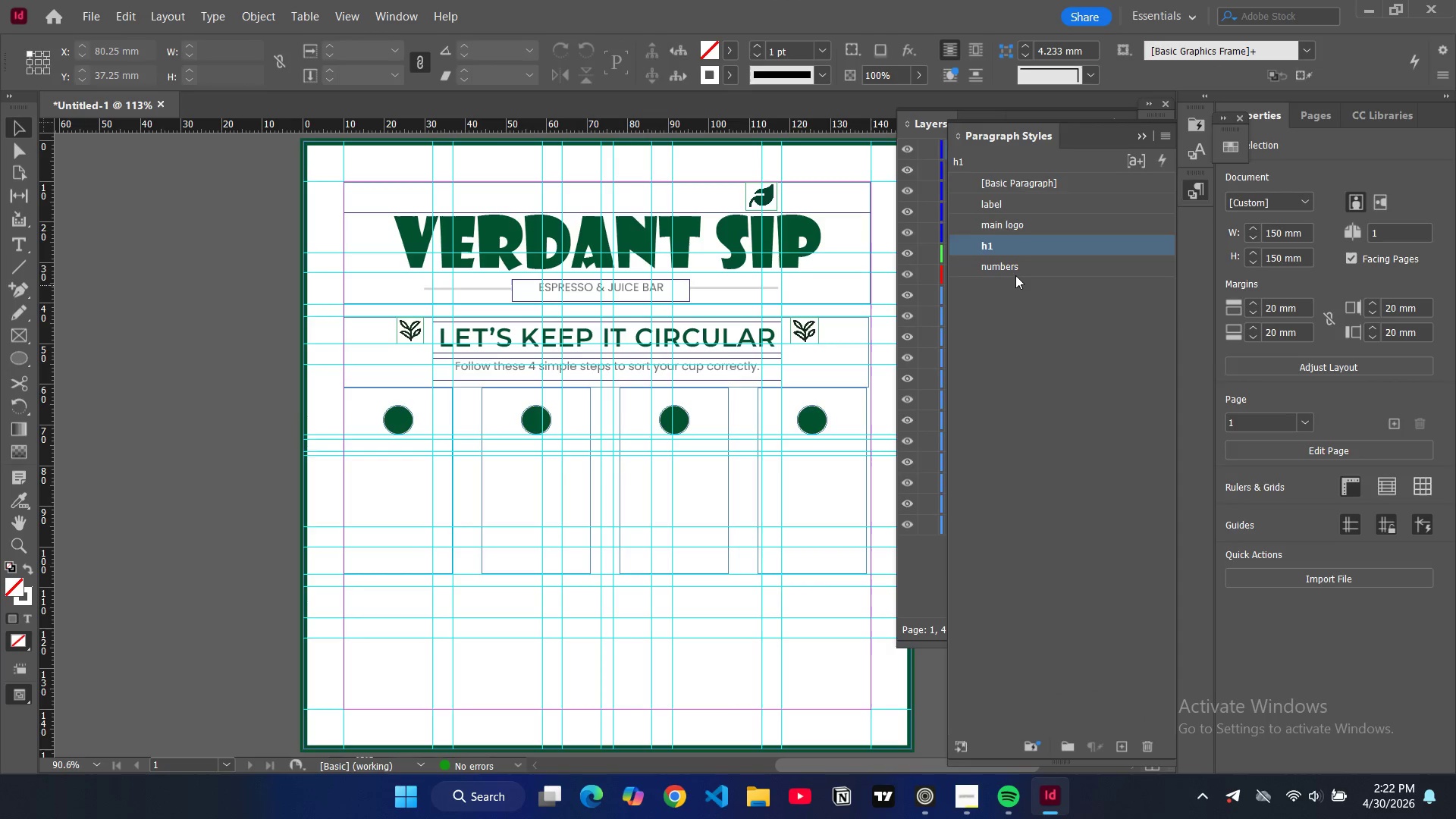 
double_click([1011, 272])
 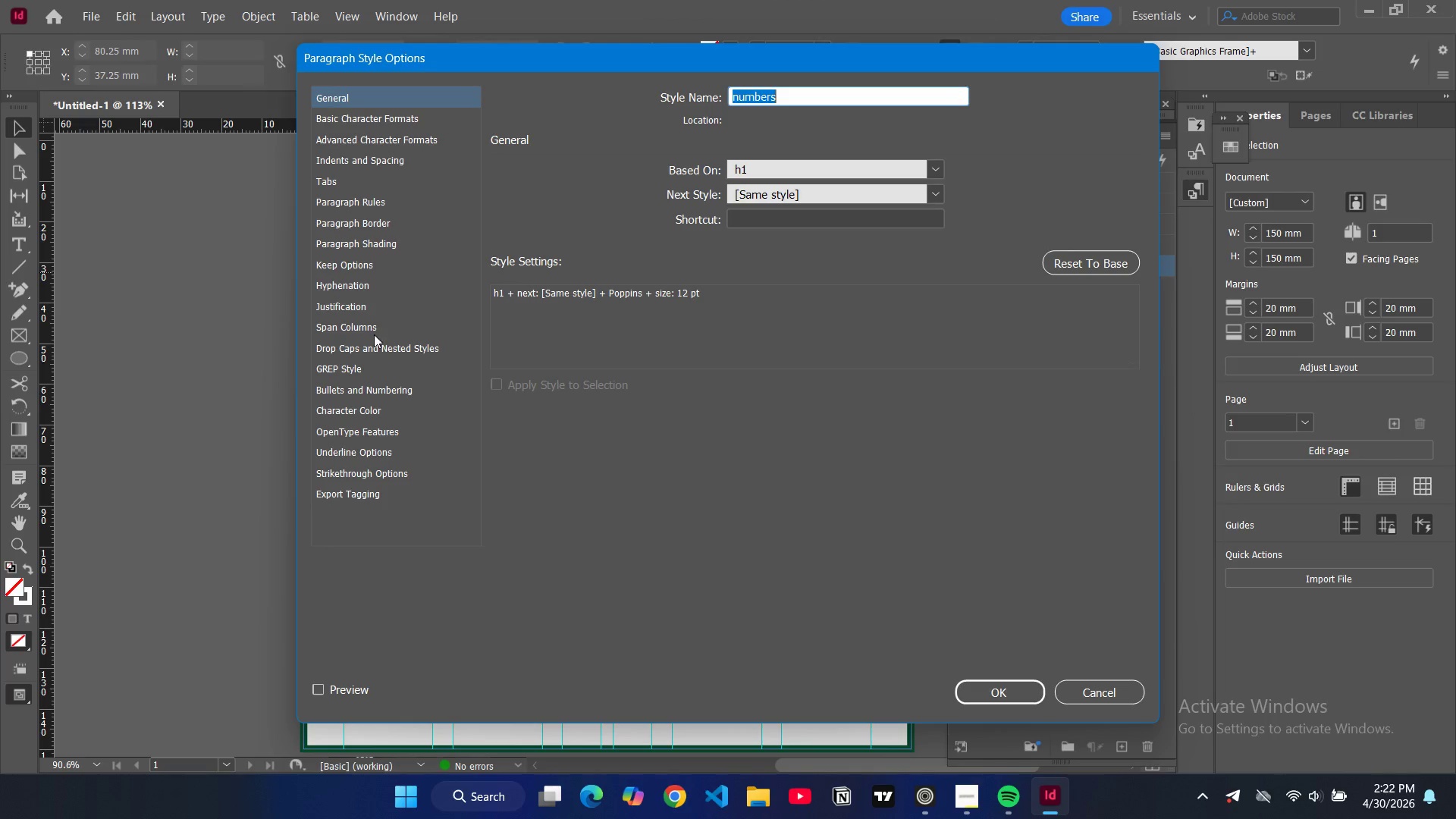 
double_click([349, 416])
 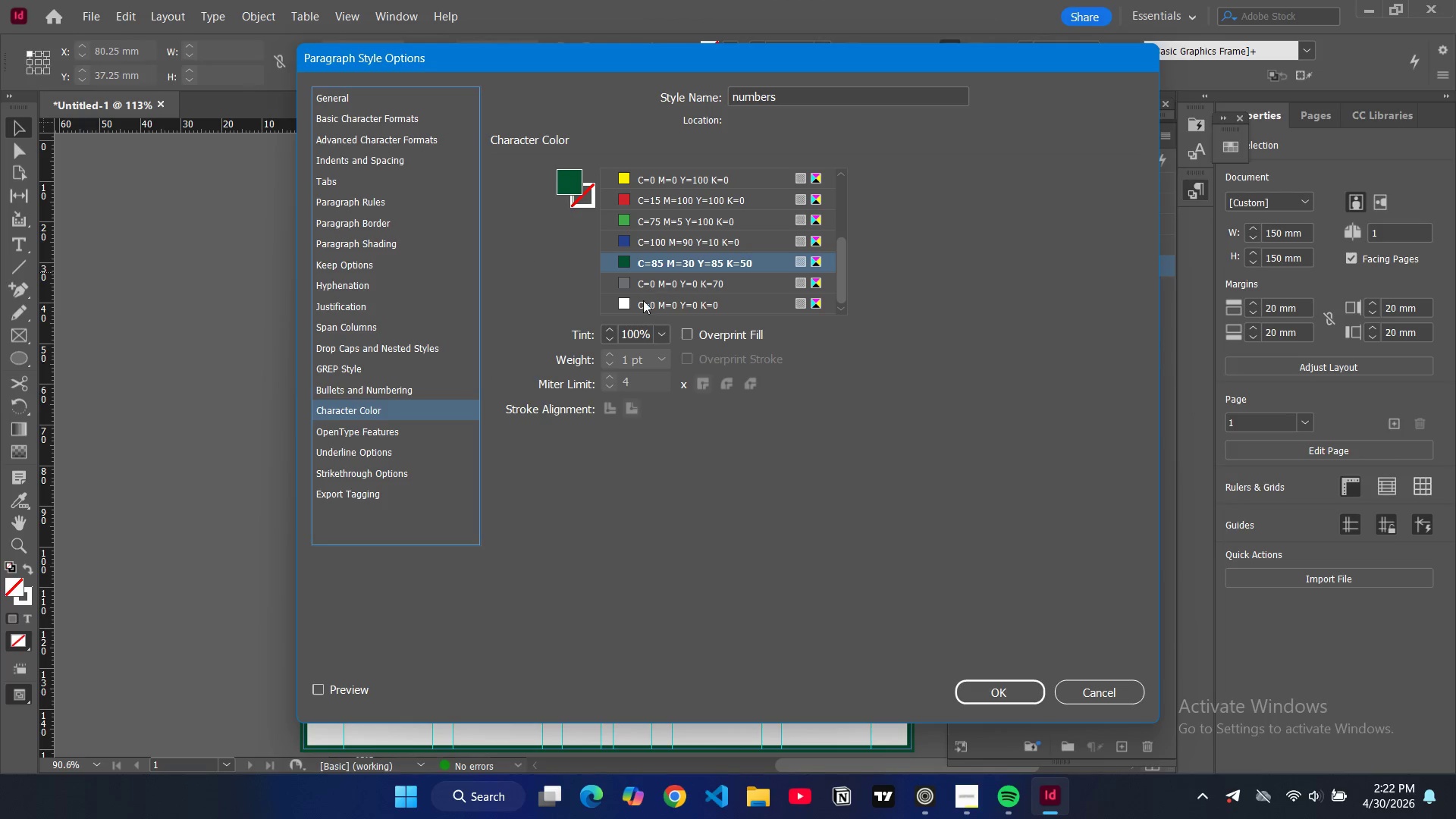 
left_click([628, 300])
 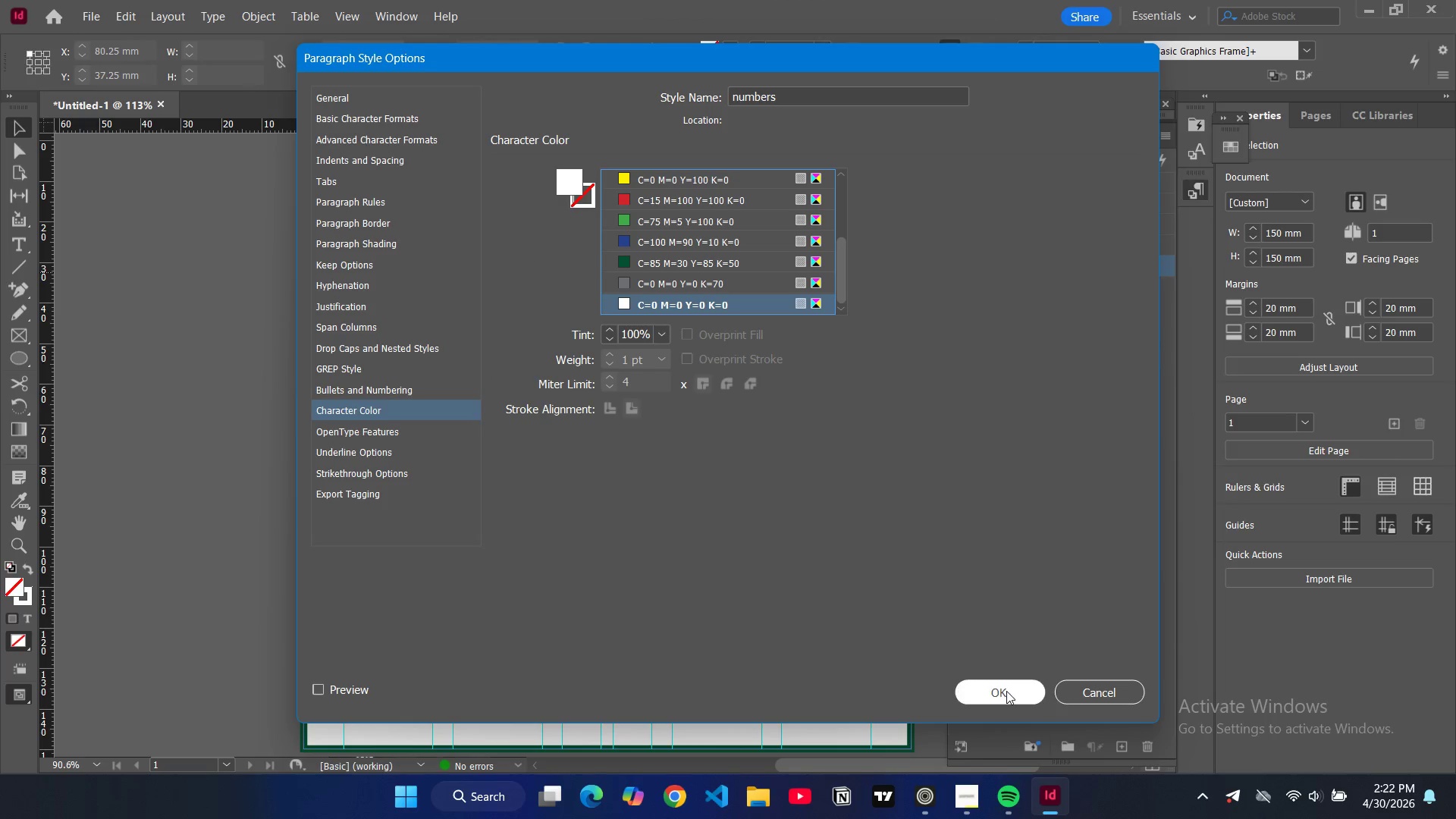 
left_click([1001, 700])
 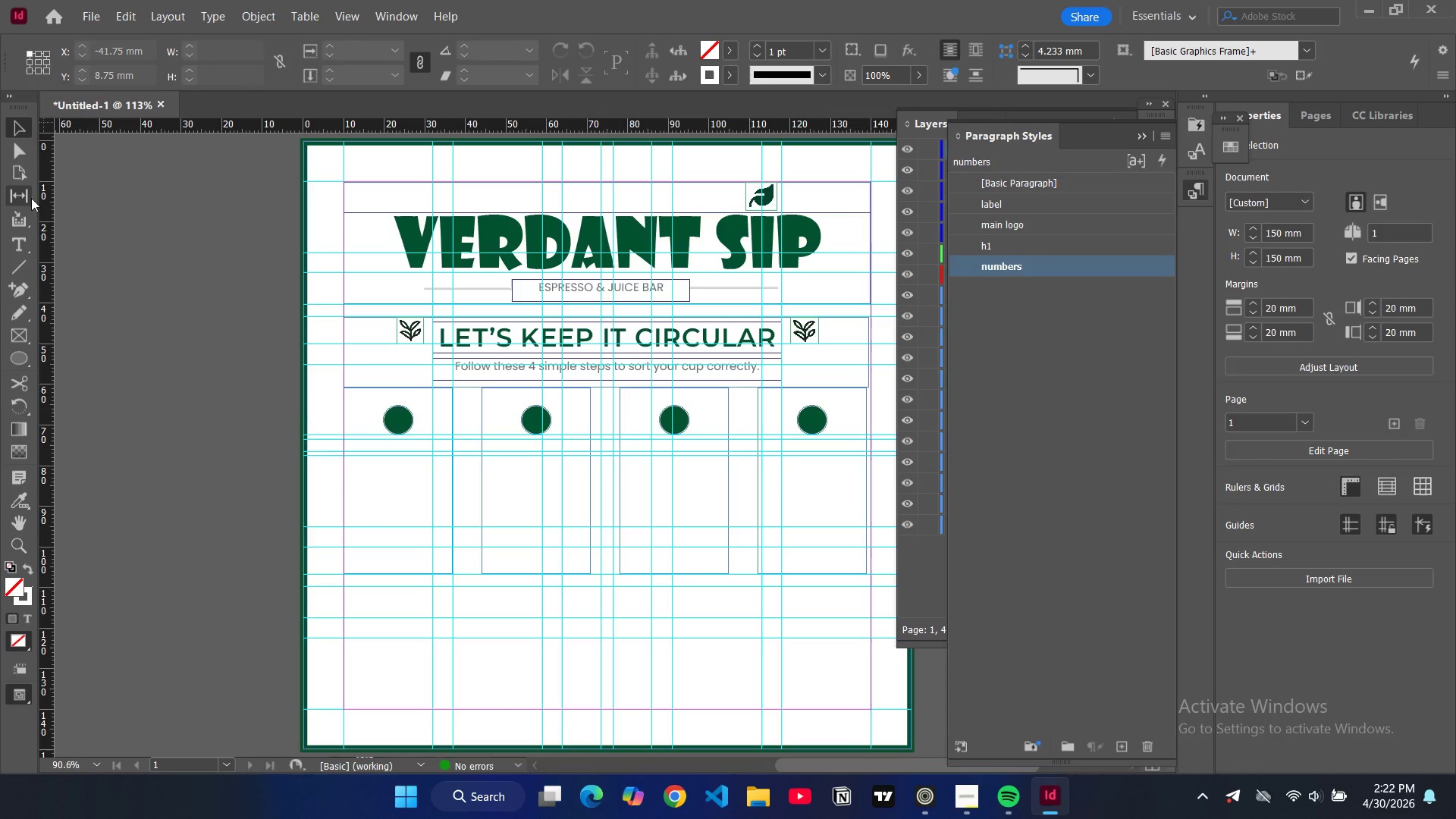 
left_click([20, 240])
 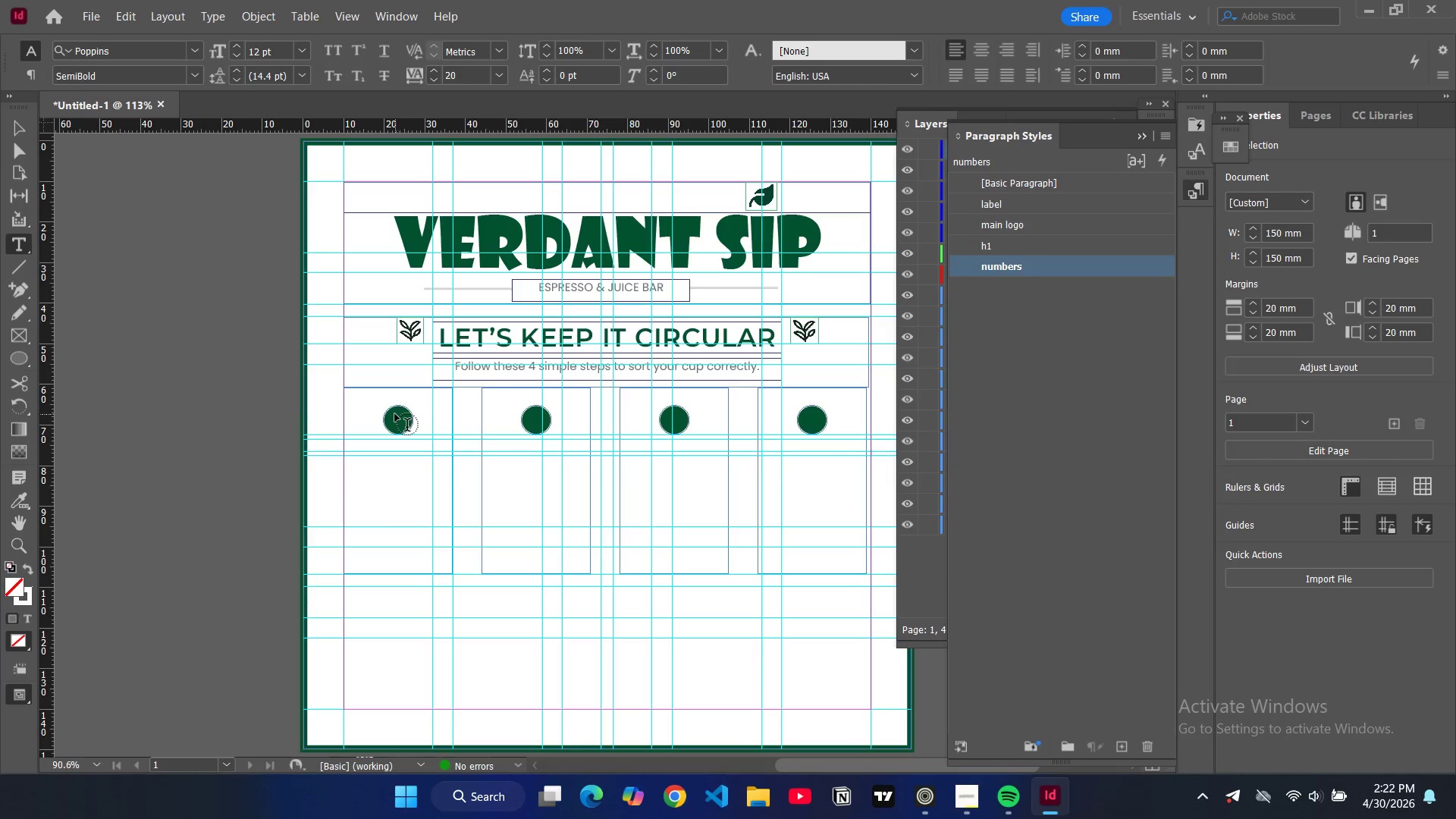 
left_click_drag(start_coordinate=[394, 414], to_coordinate=[407, 432])
 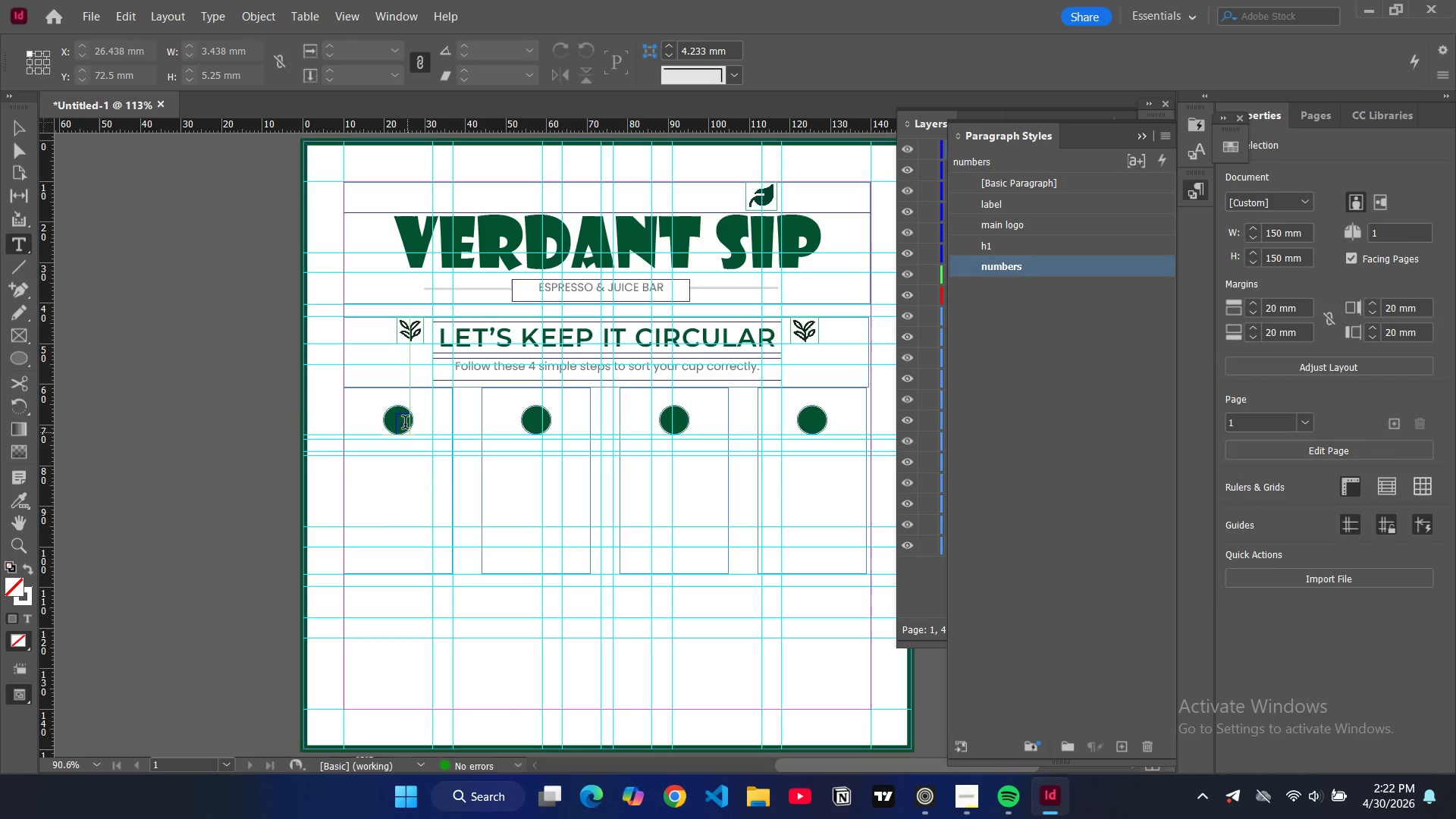 
key(1)
 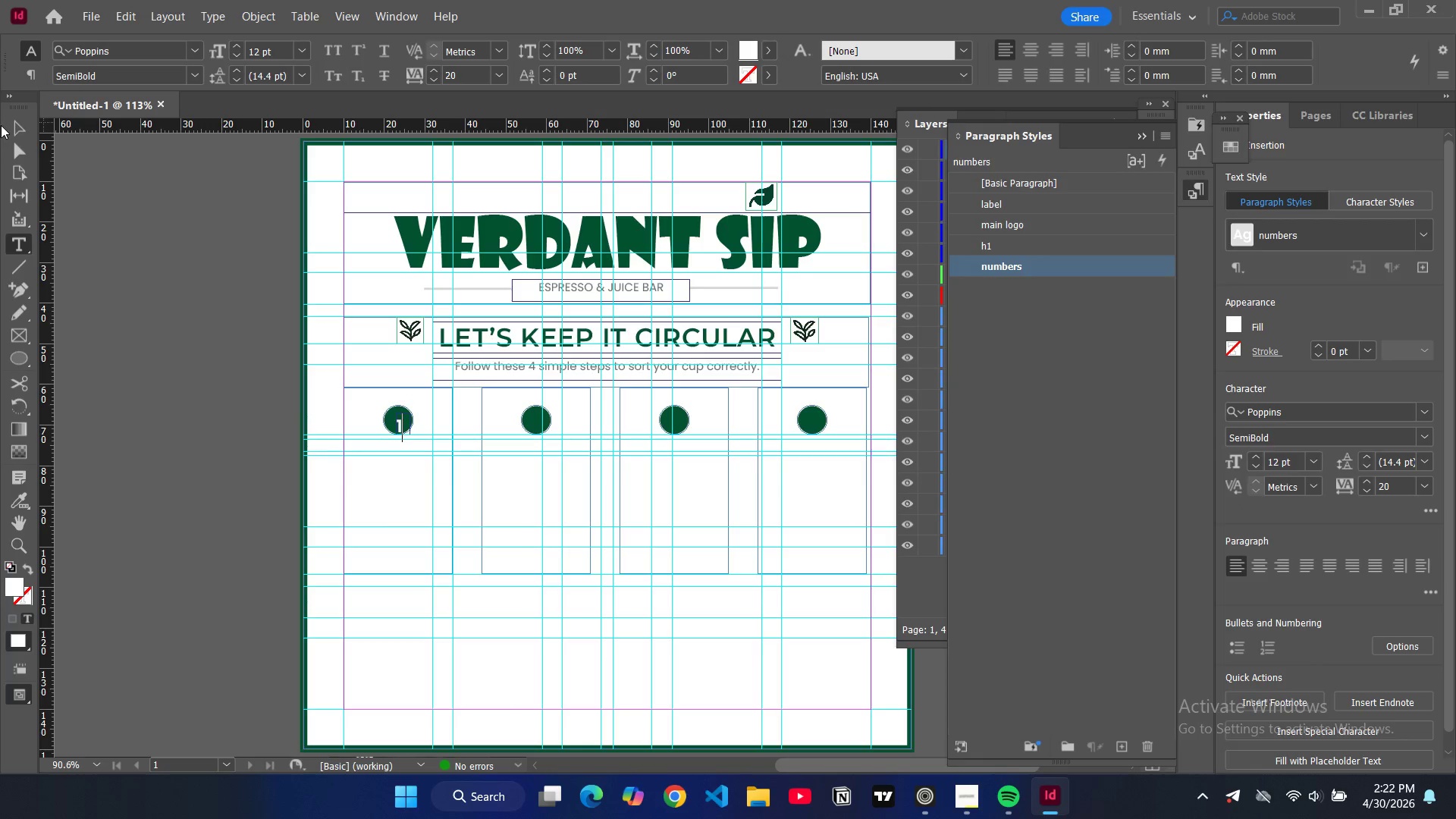 
left_click([19, 124])
 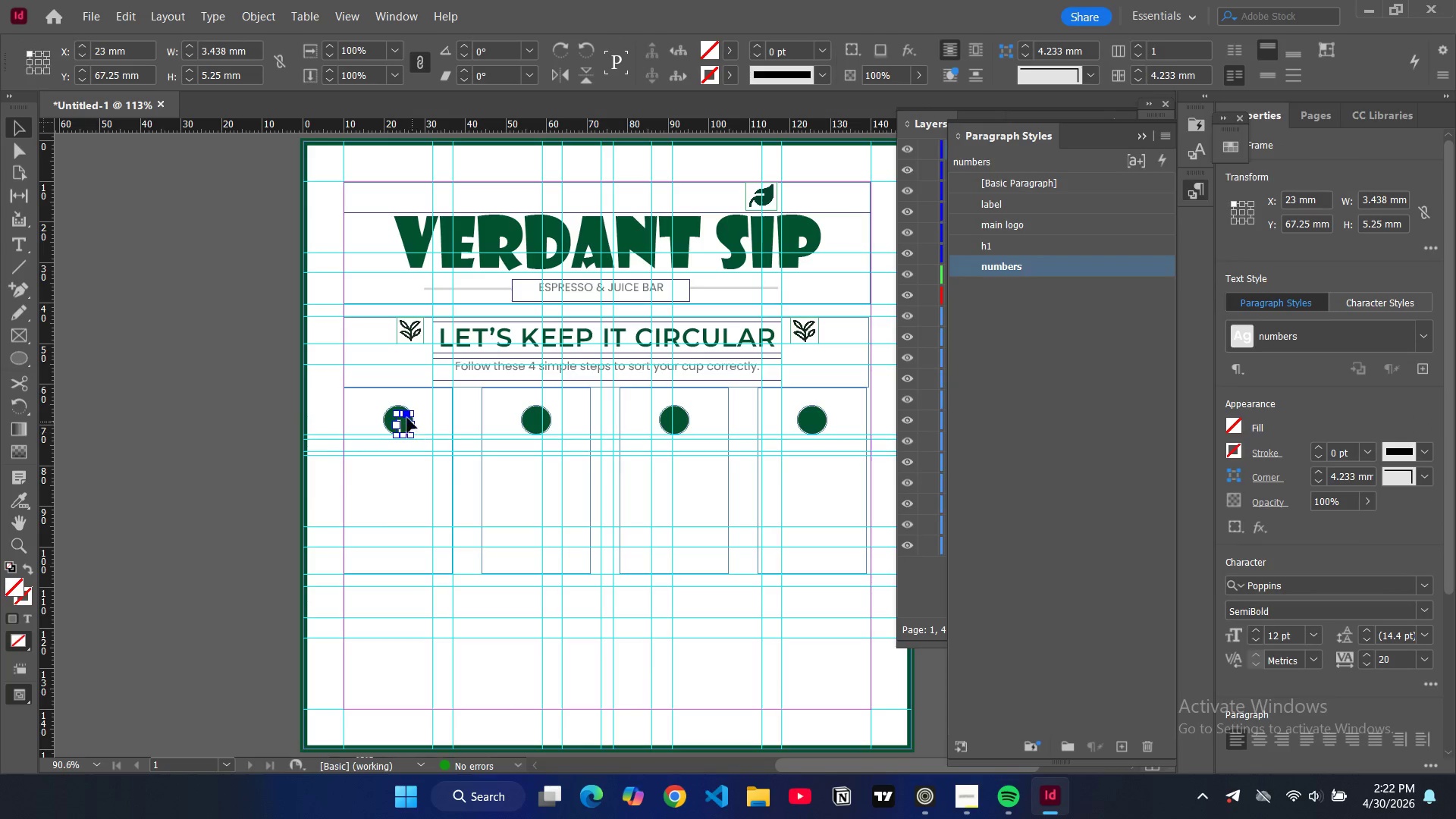 
left_click_drag(start_coordinate=[405, 421], to_coordinate=[397, 416])
 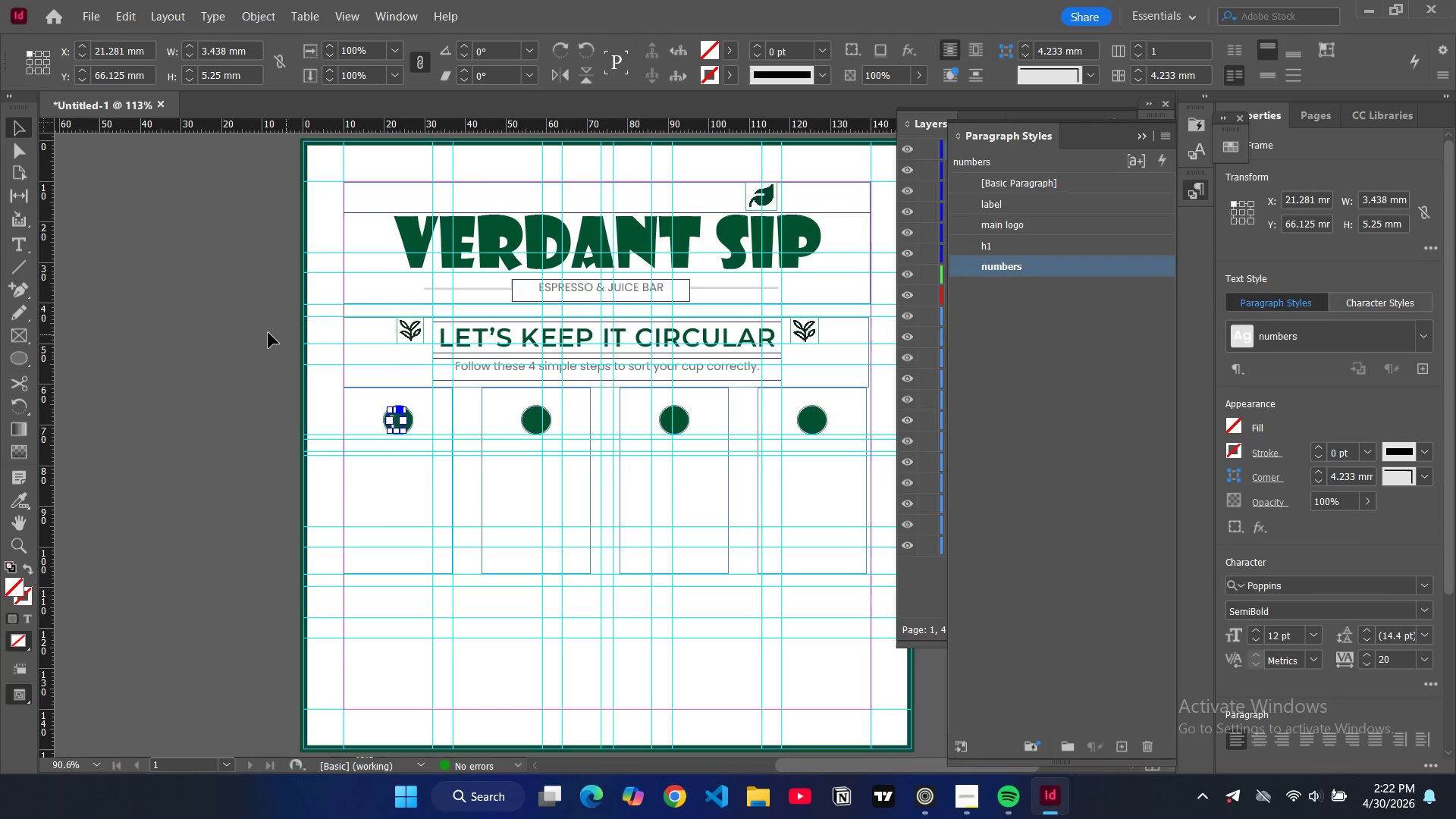 
left_click([254, 333])
 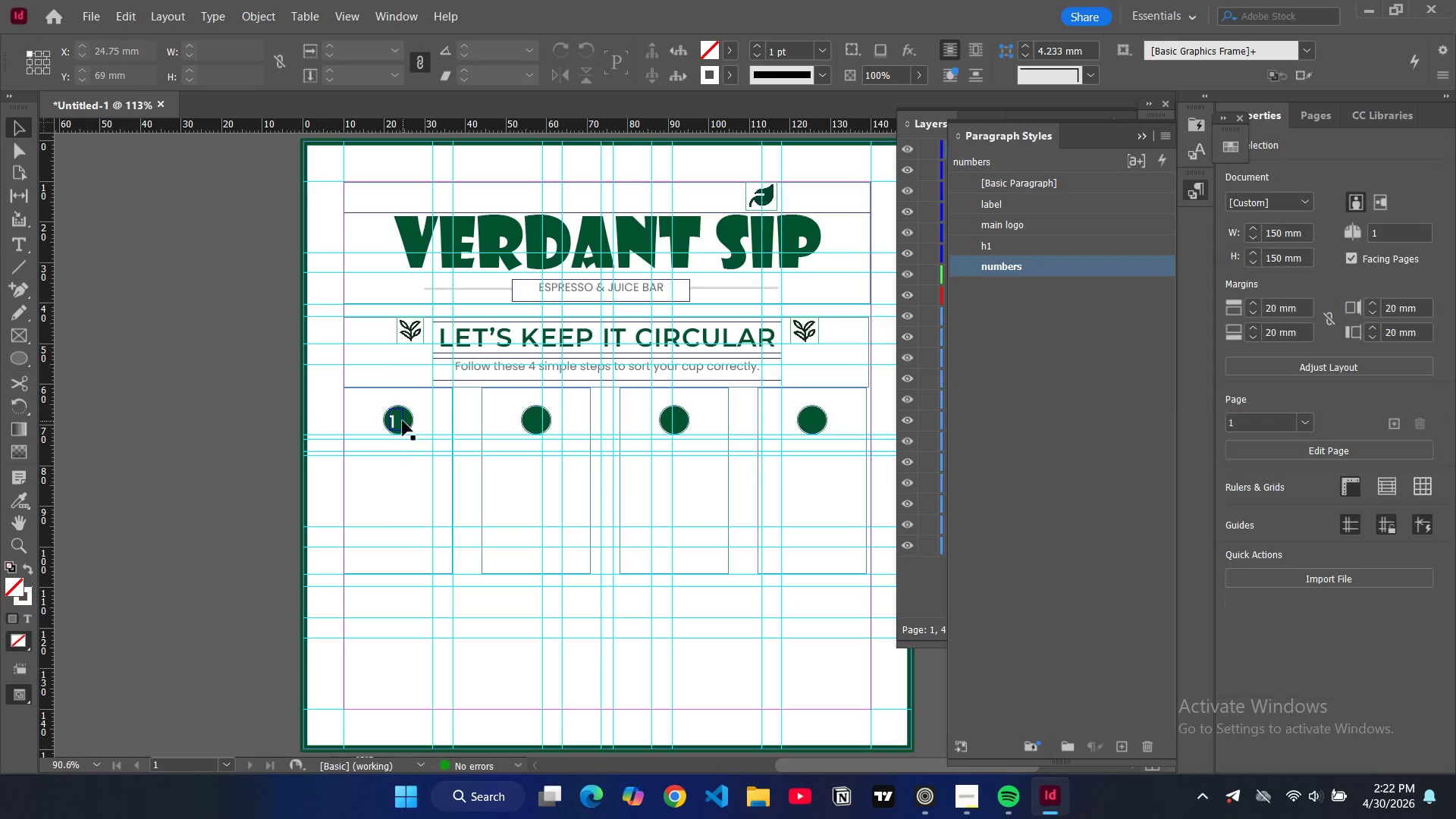 
left_click([399, 421])
 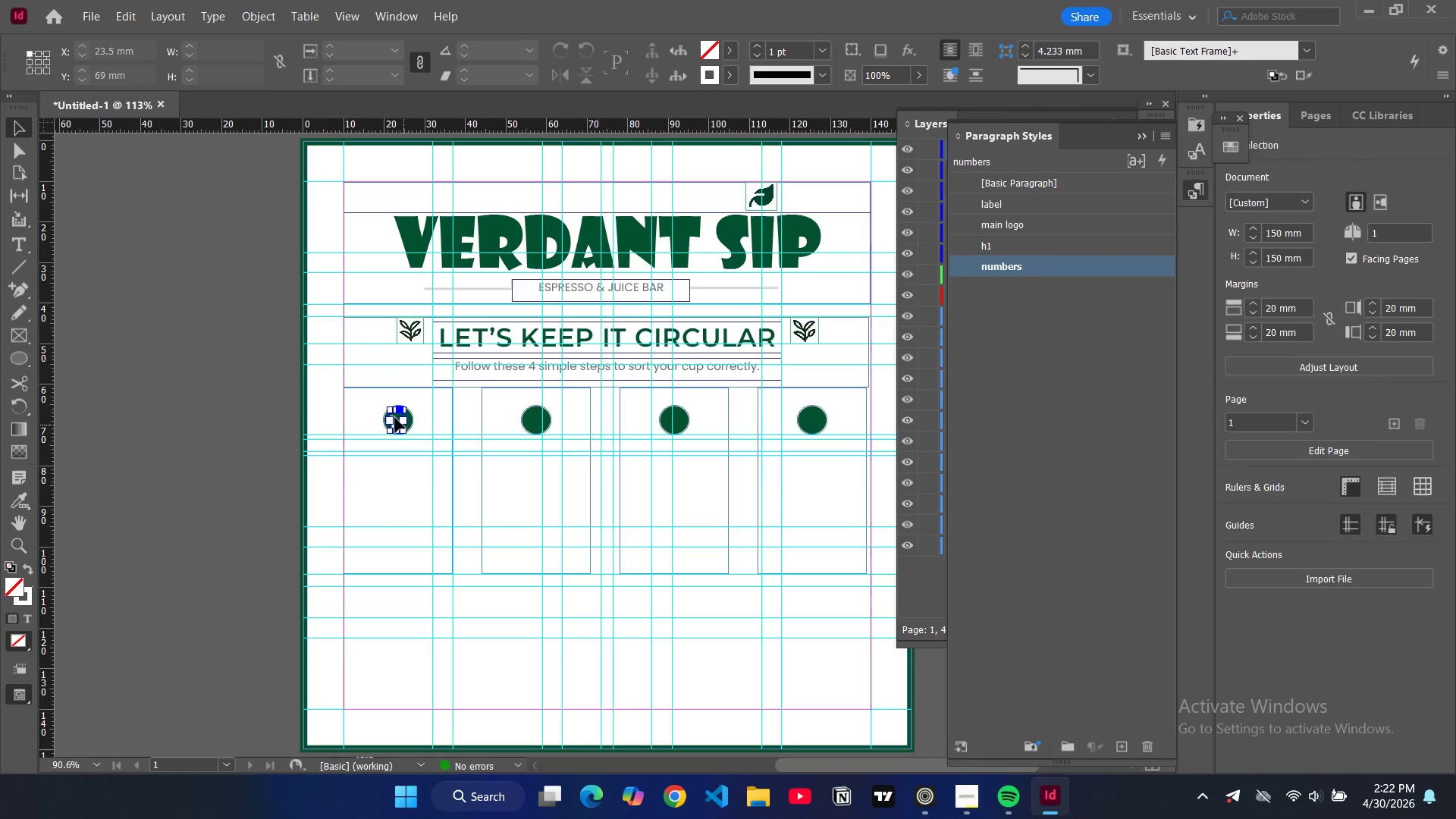 
left_click_drag(start_coordinate=[395, 418], to_coordinate=[399, 419])
 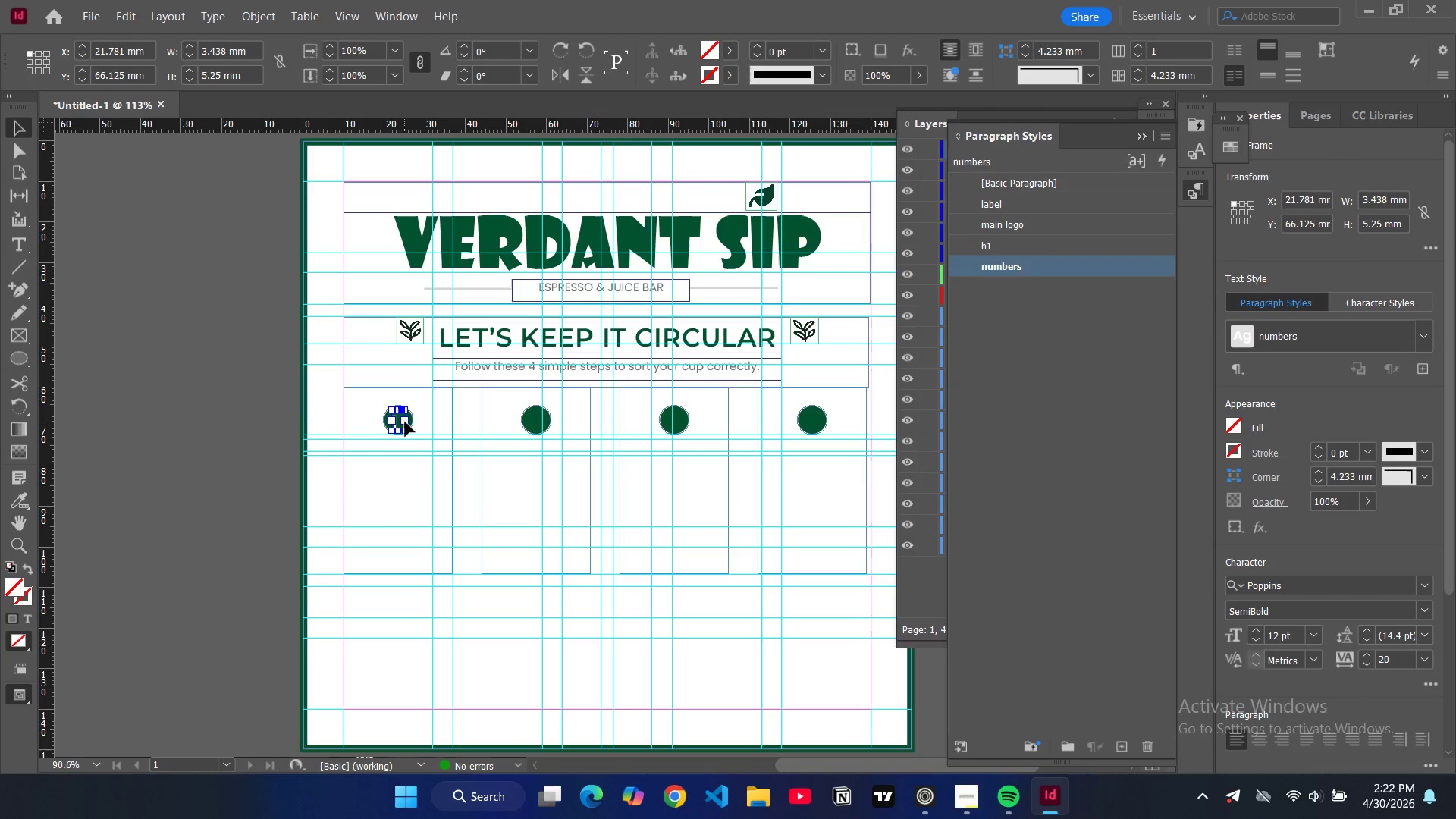 
left_click_drag(start_coordinate=[405, 422], to_coordinate=[401, 422])
 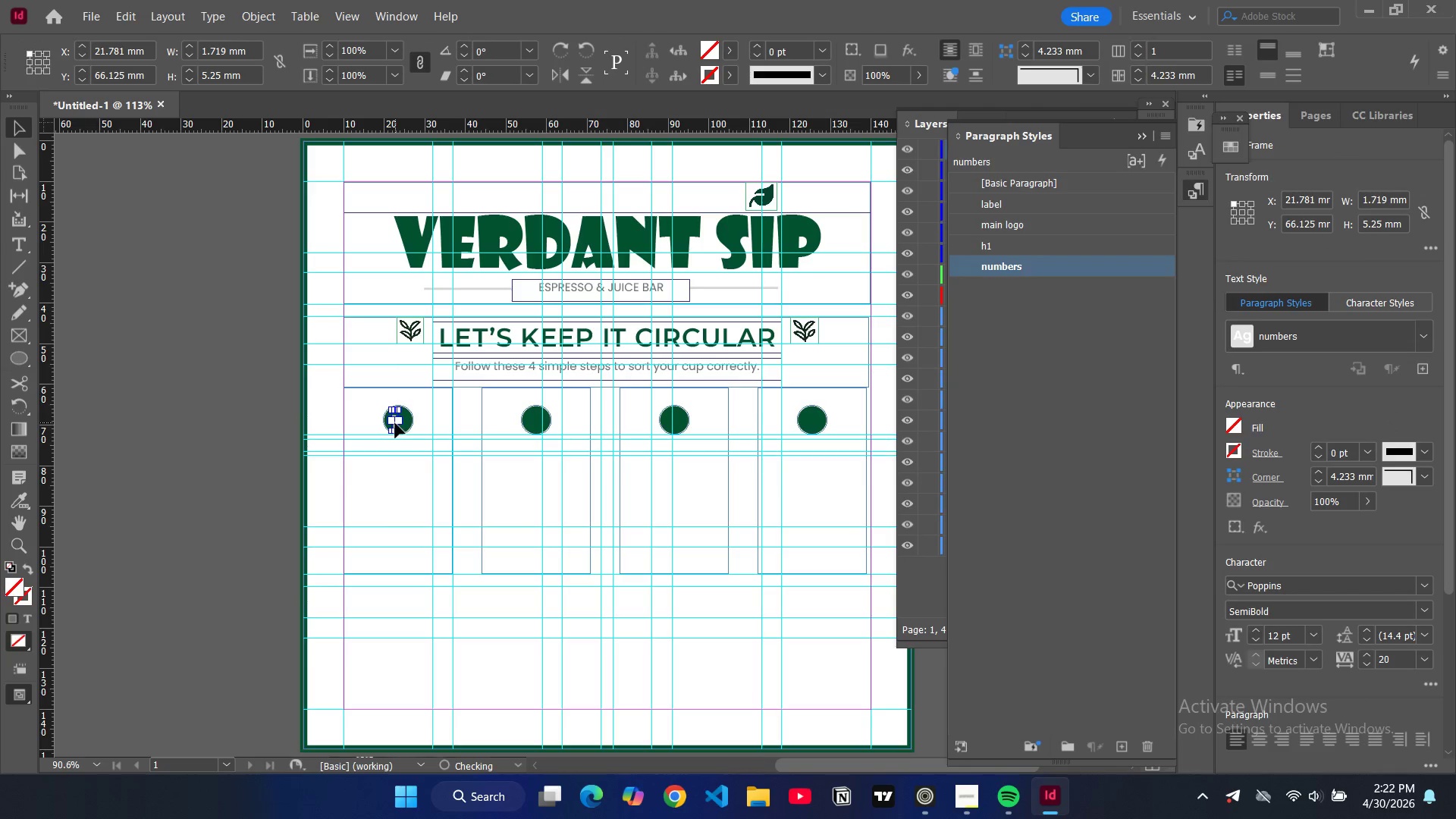 
left_click_drag(start_coordinate=[395, 422], to_coordinate=[399, 421])
 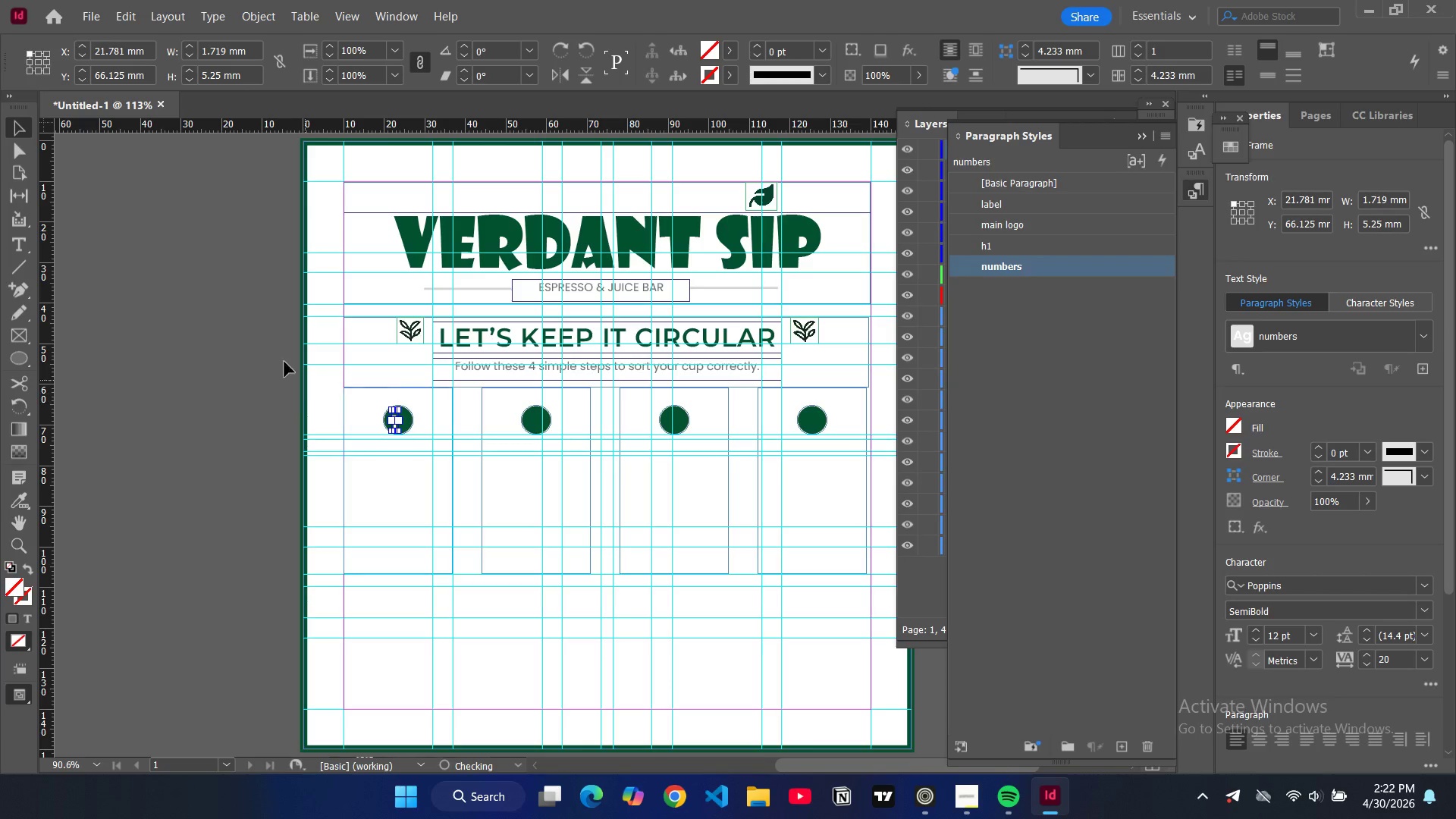 
left_click([278, 356])
 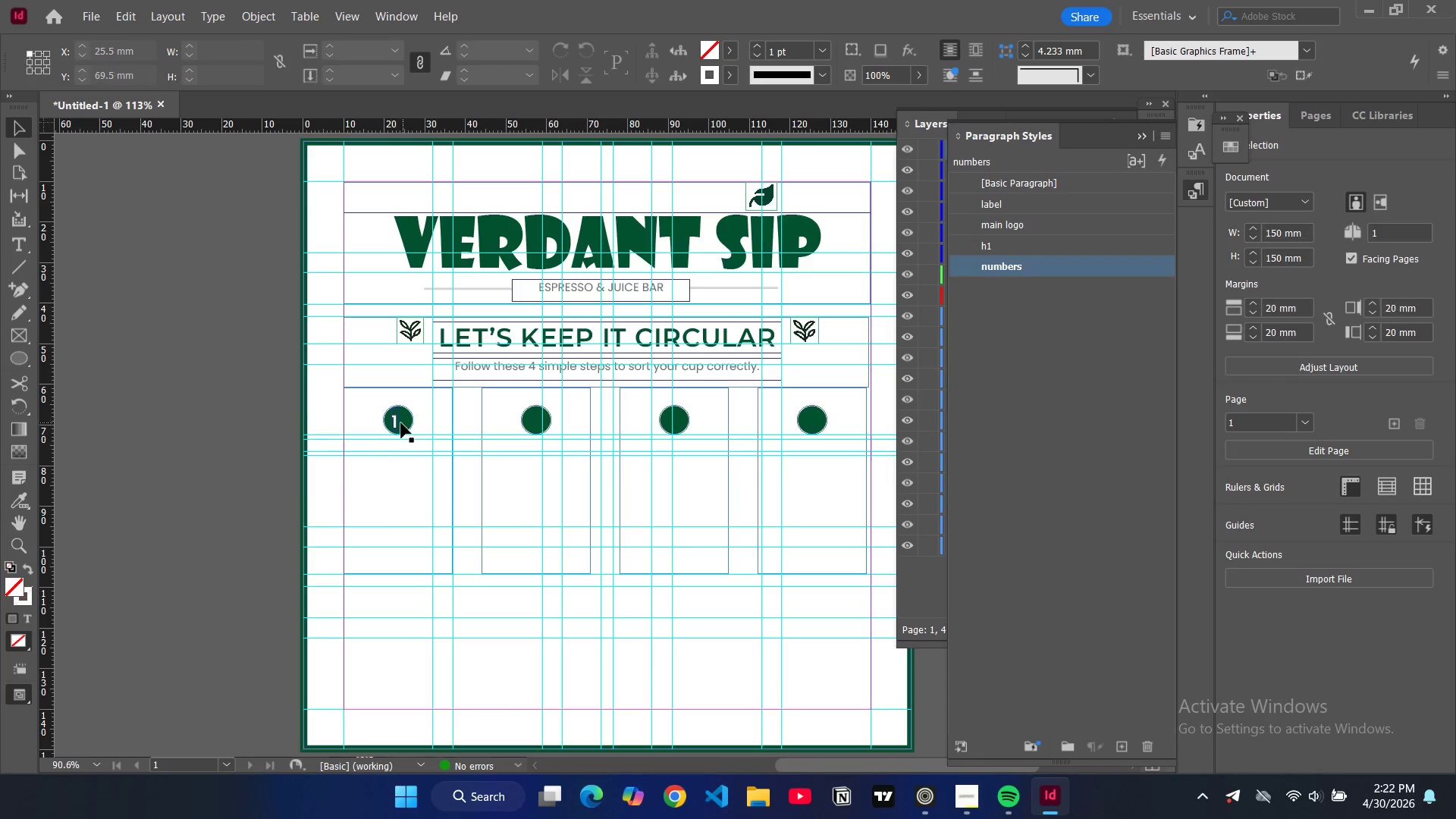 
left_click([400, 422])
 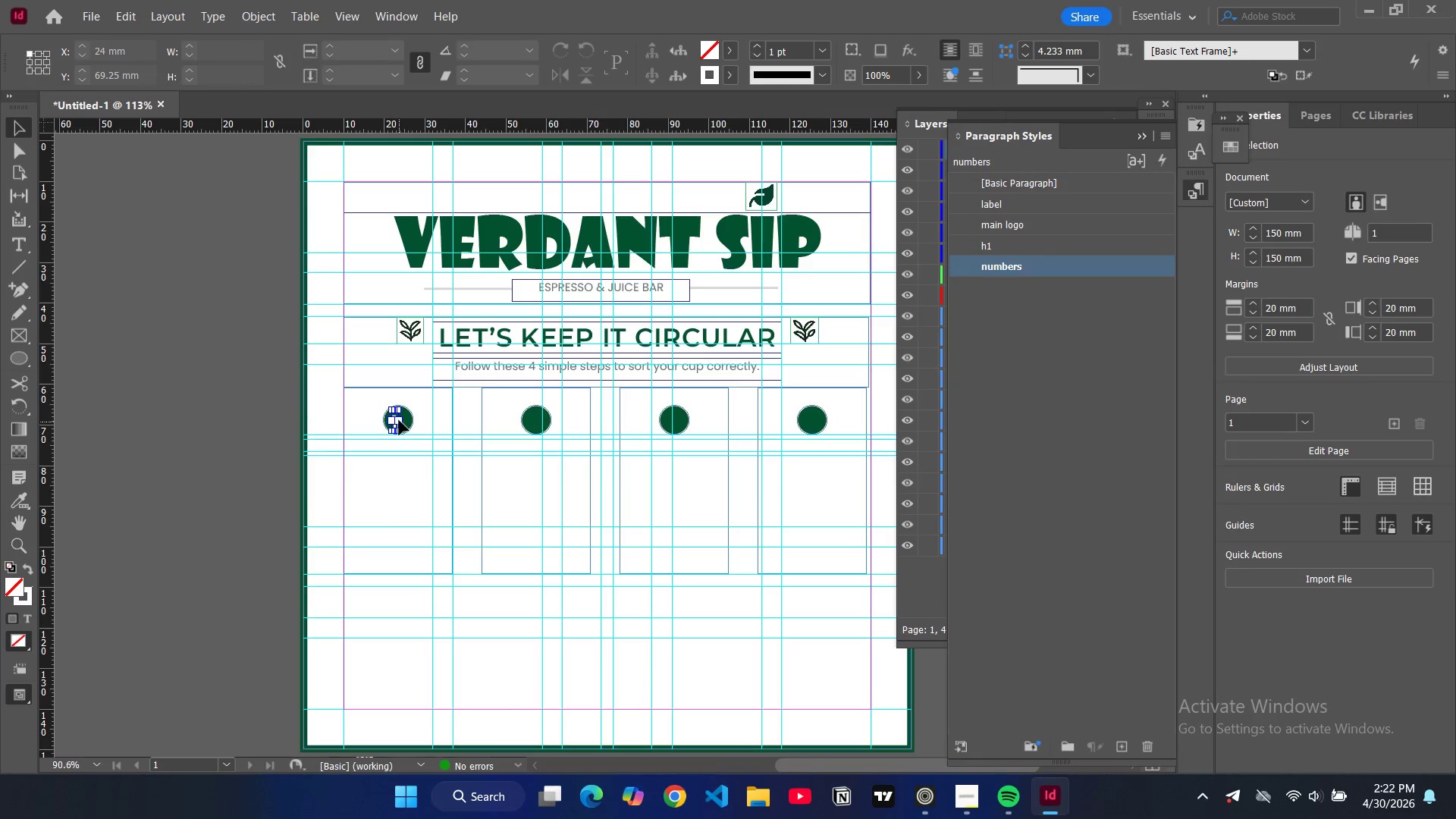 
left_click_drag(start_coordinate=[399, 420], to_coordinate=[413, 424])
 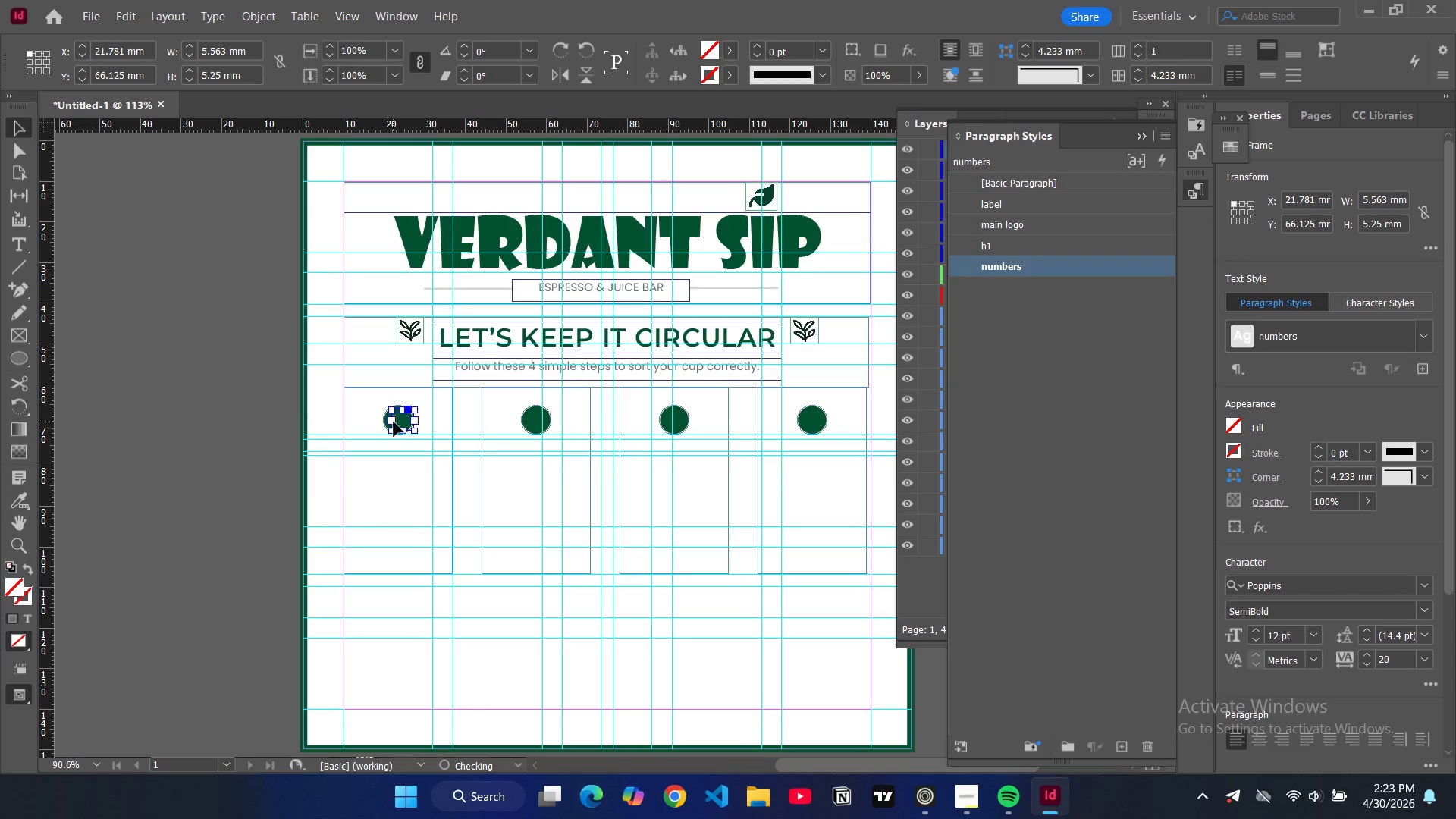 
left_click_drag(start_coordinate=[394, 422], to_coordinate=[387, 421])
 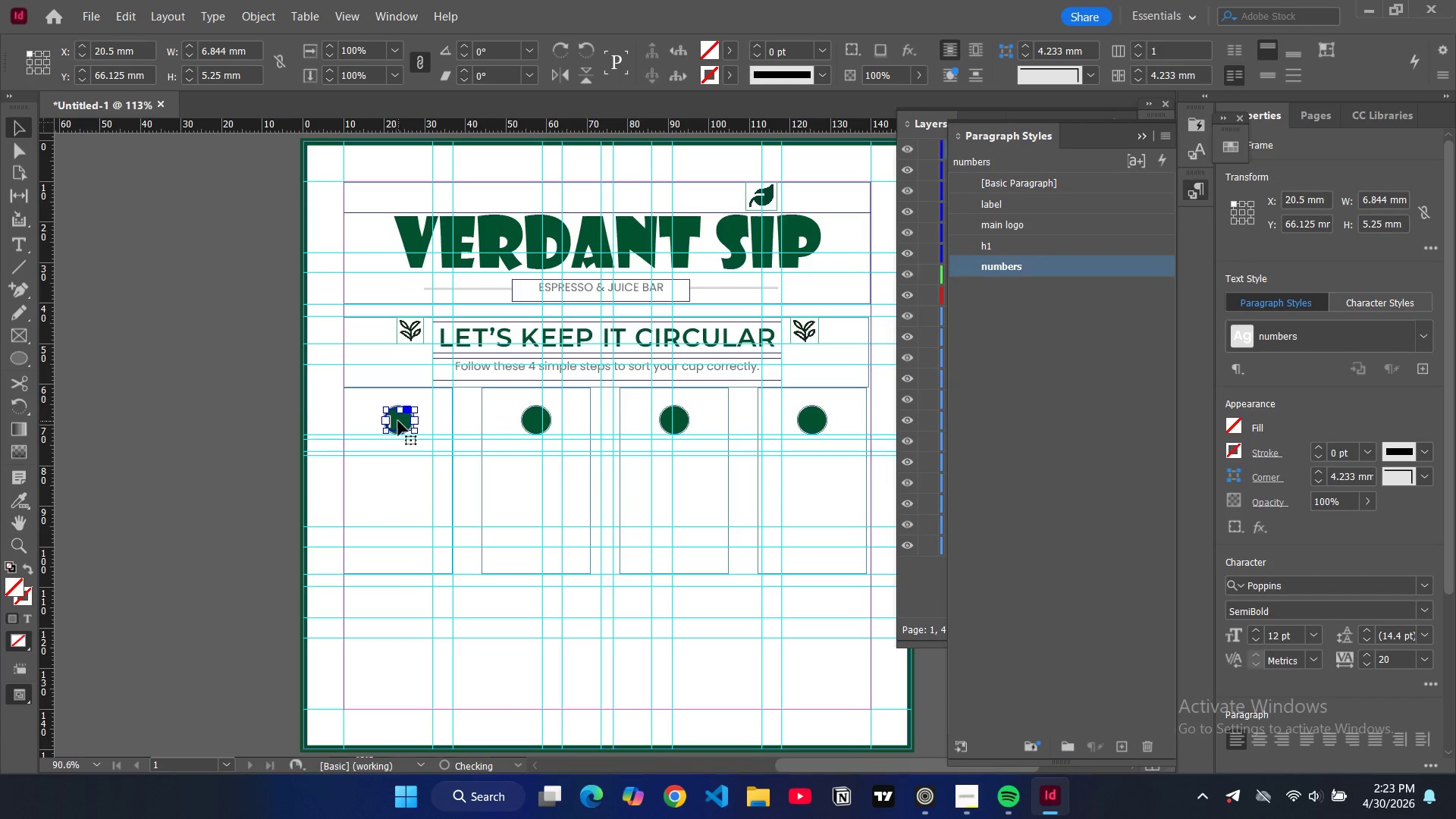 
left_click([398, 421])
 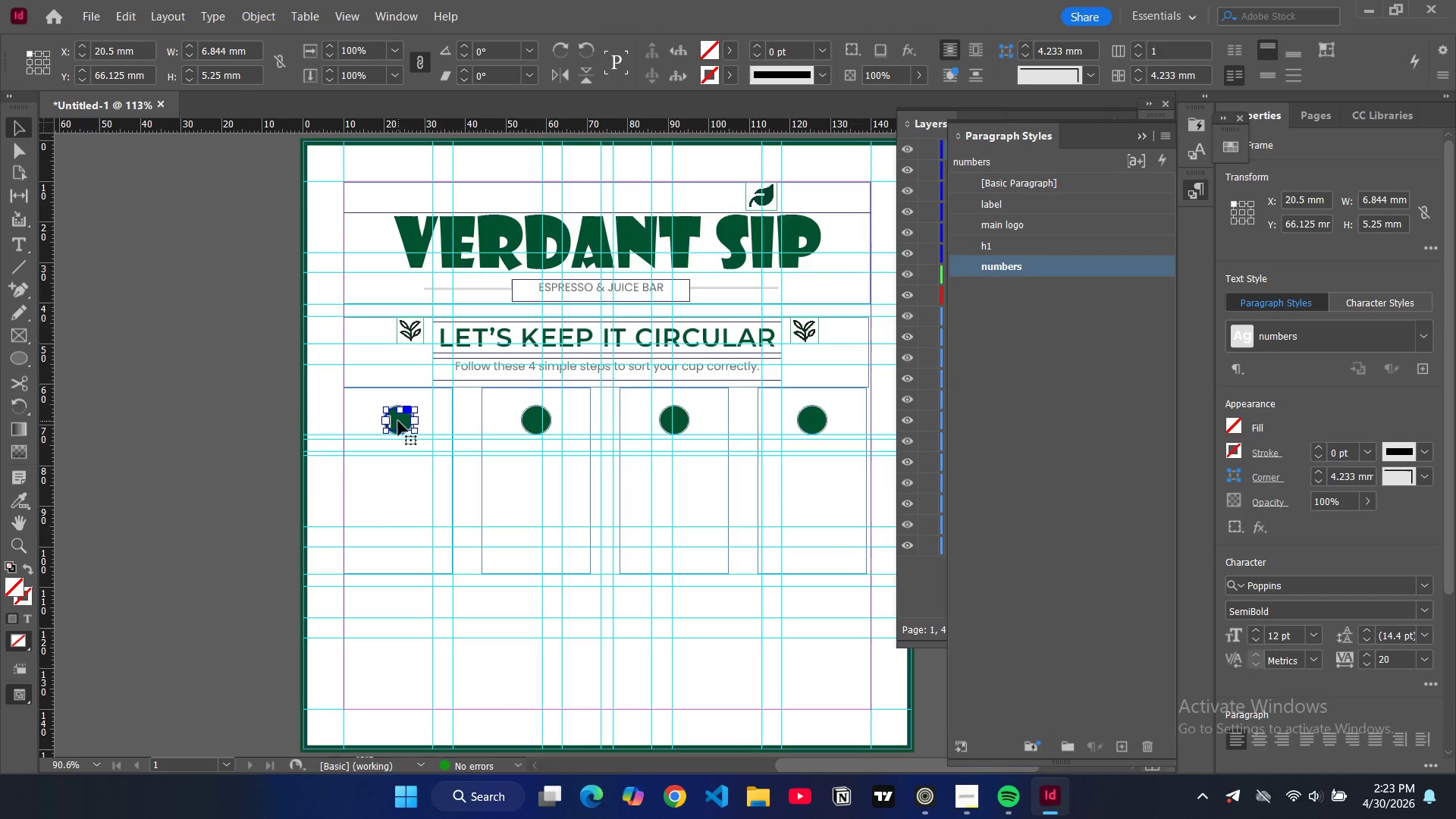 
key(Control+Shift+C)
 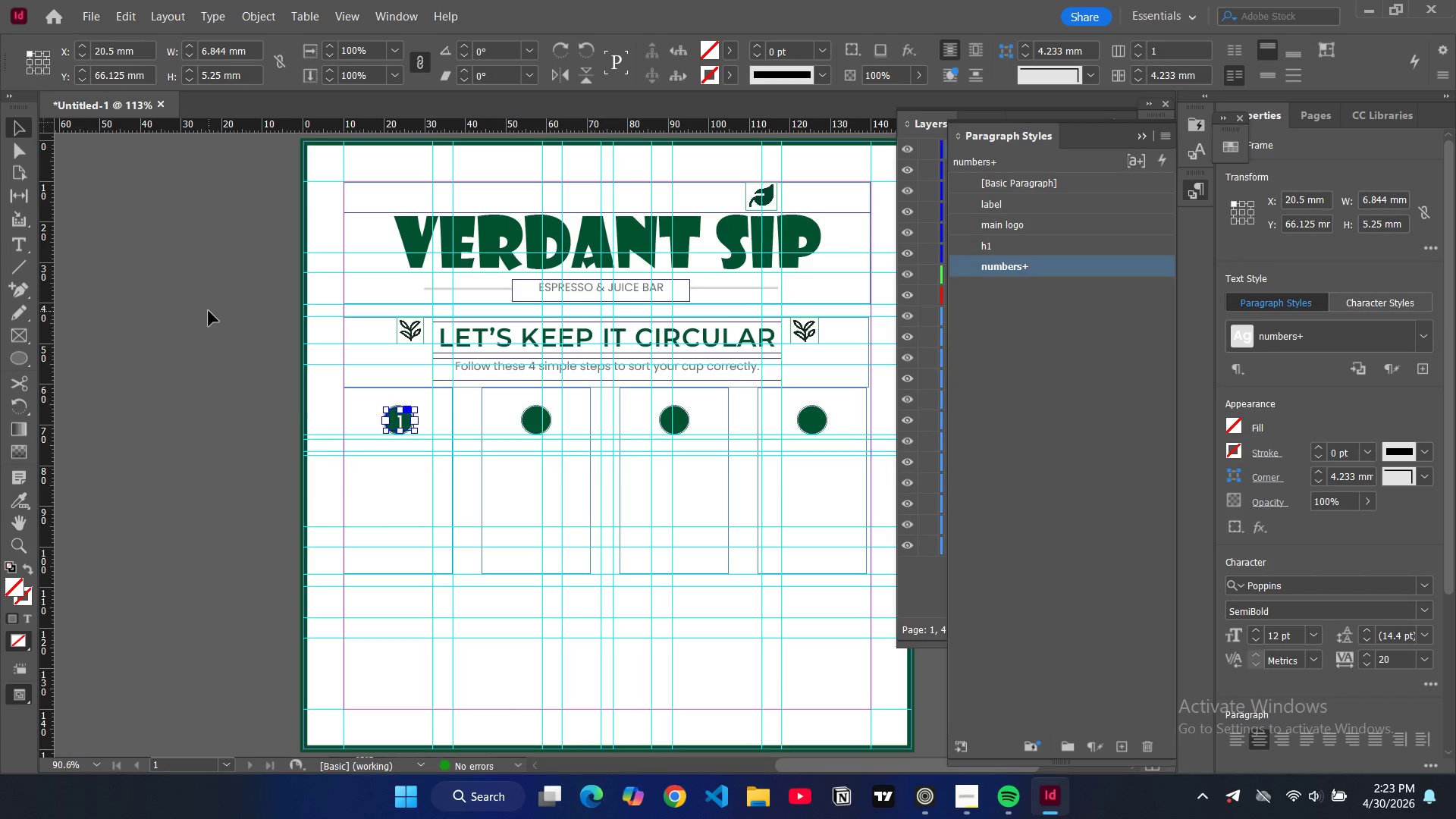 
left_click([180, 308])
 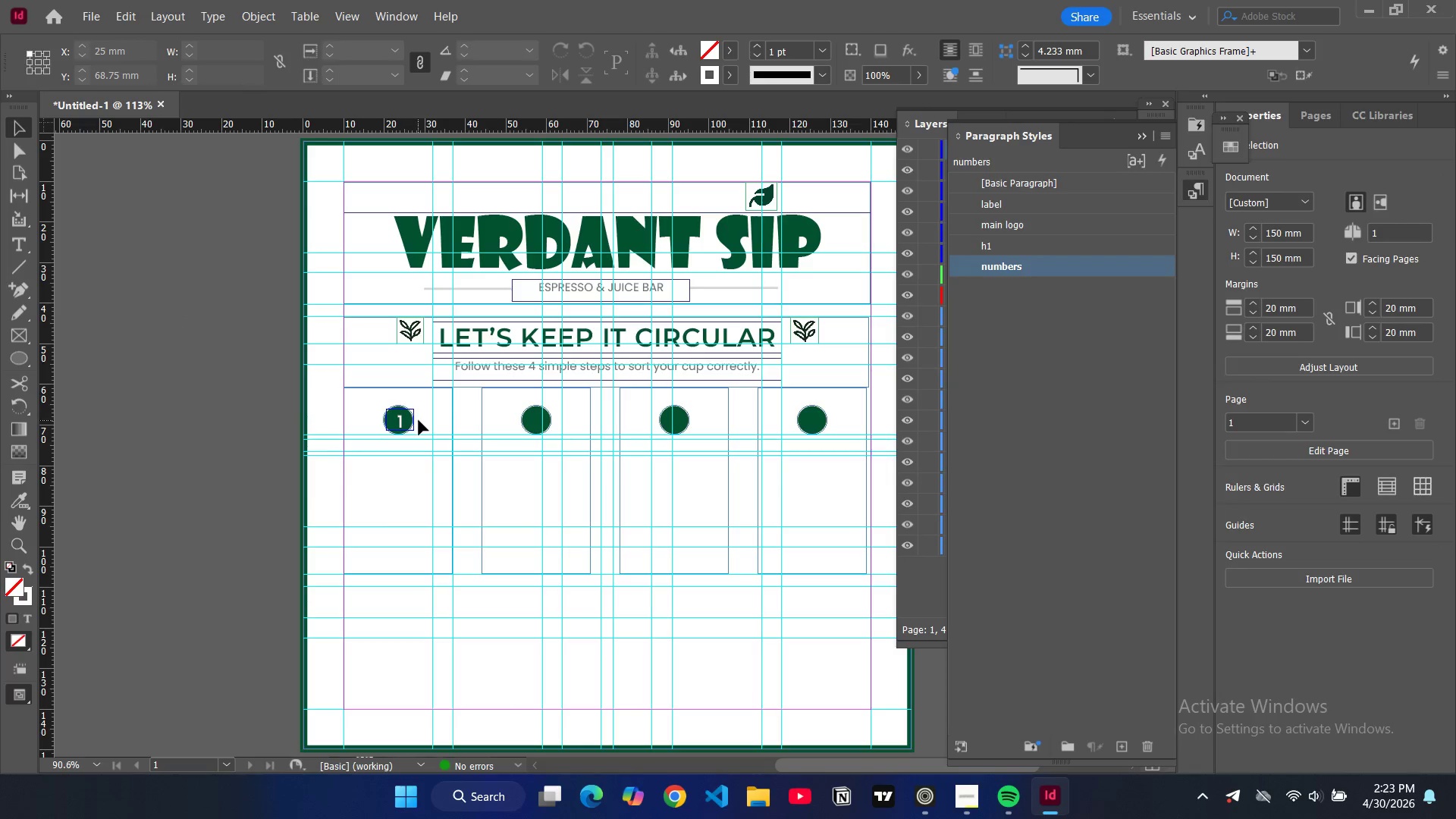 
left_click([401, 420])
 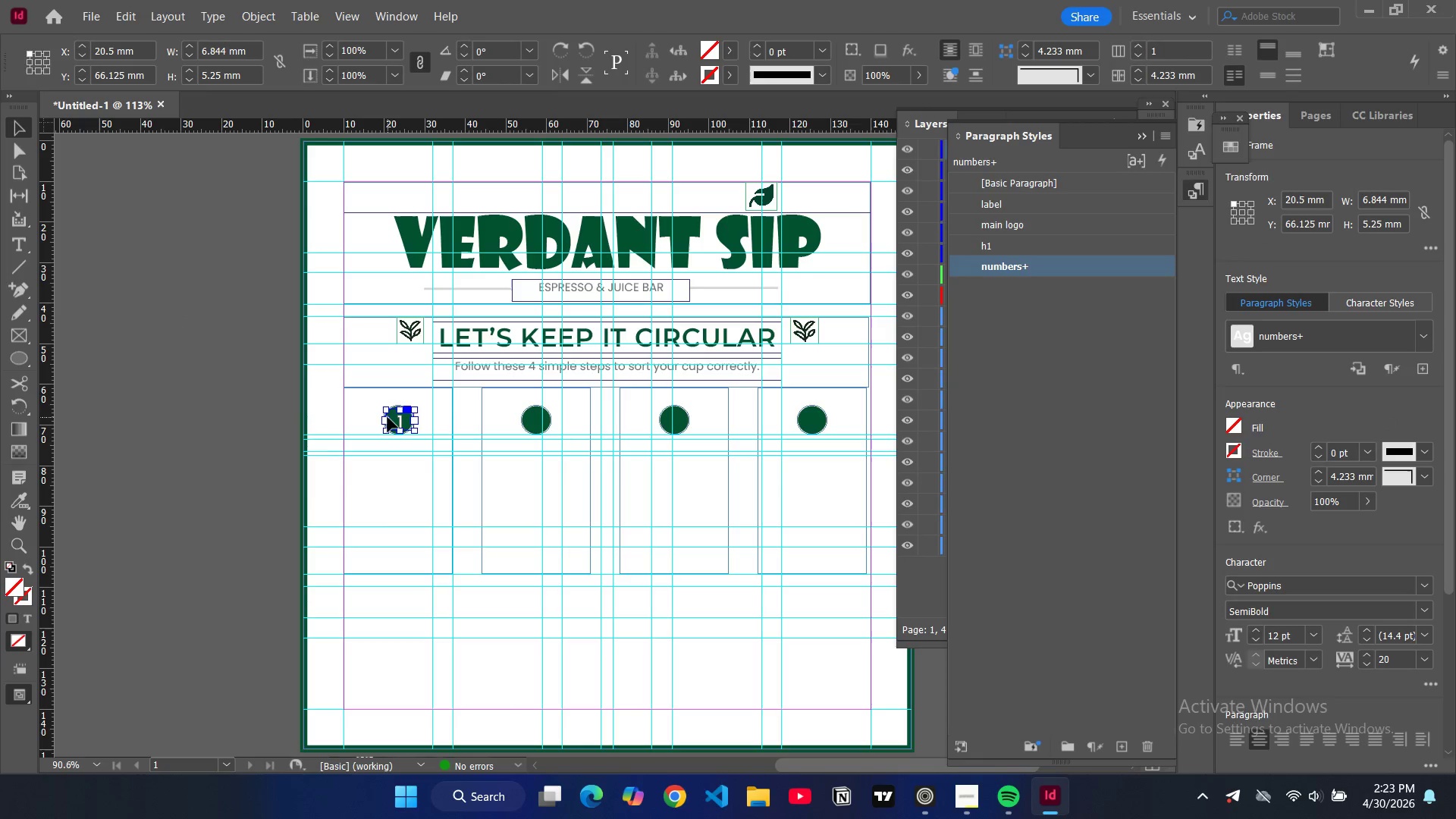 
left_click_drag(start_coordinate=[387, 419], to_coordinate=[394, 420])
 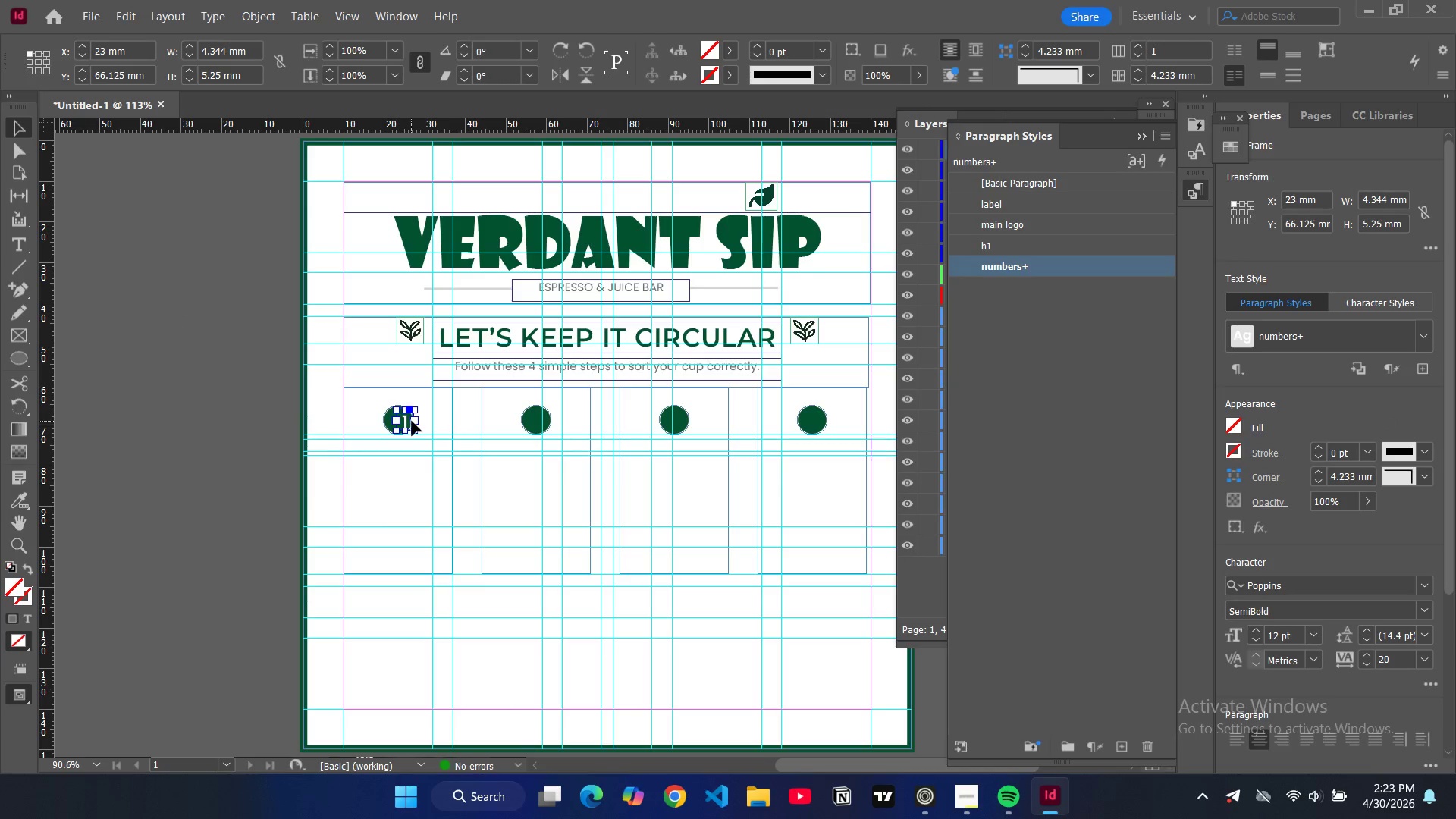 
left_click_drag(start_coordinate=[412, 421], to_coordinate=[407, 421])
 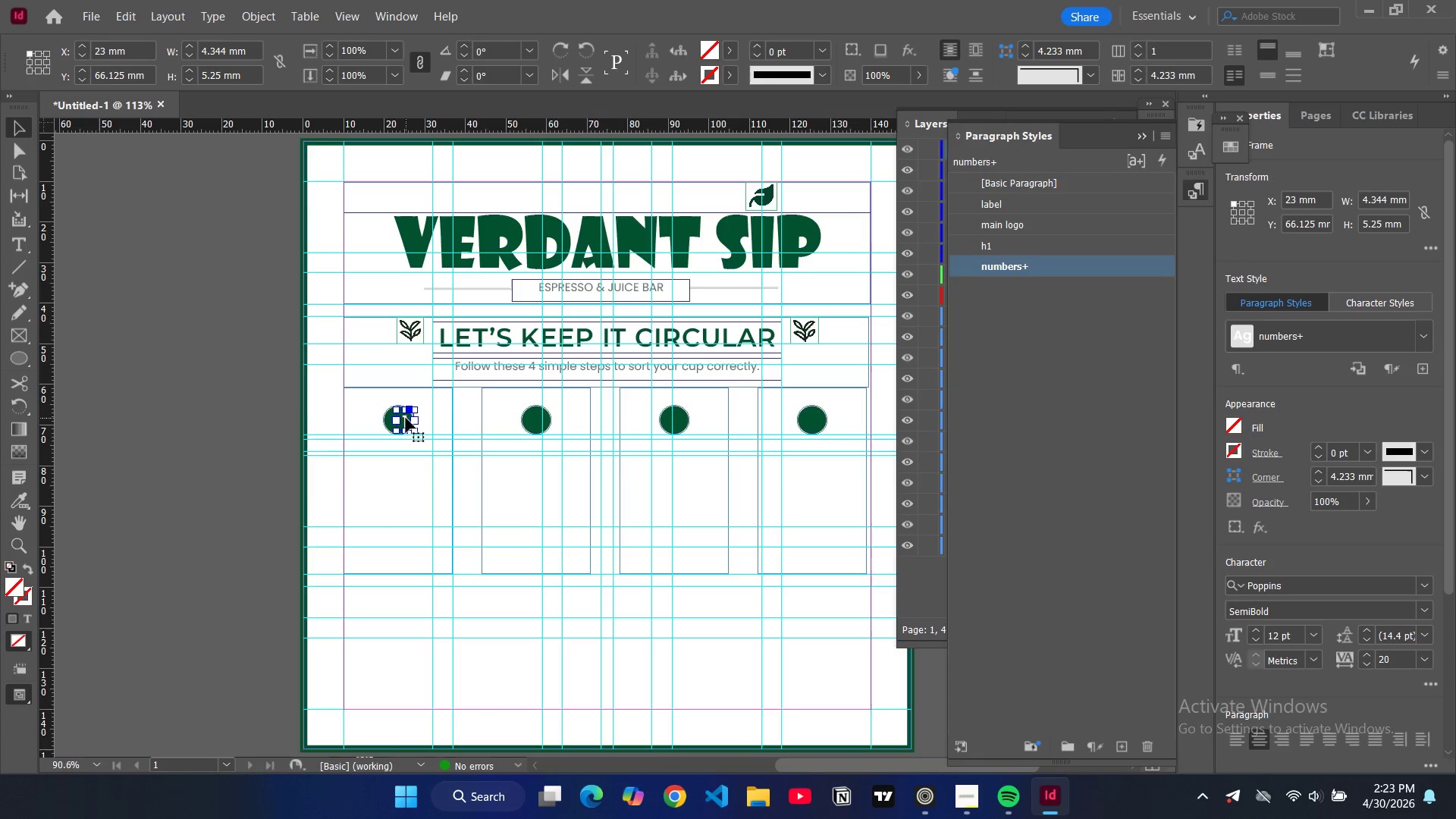 
left_click_drag(start_coordinate=[406, 418], to_coordinate=[399, 418])
 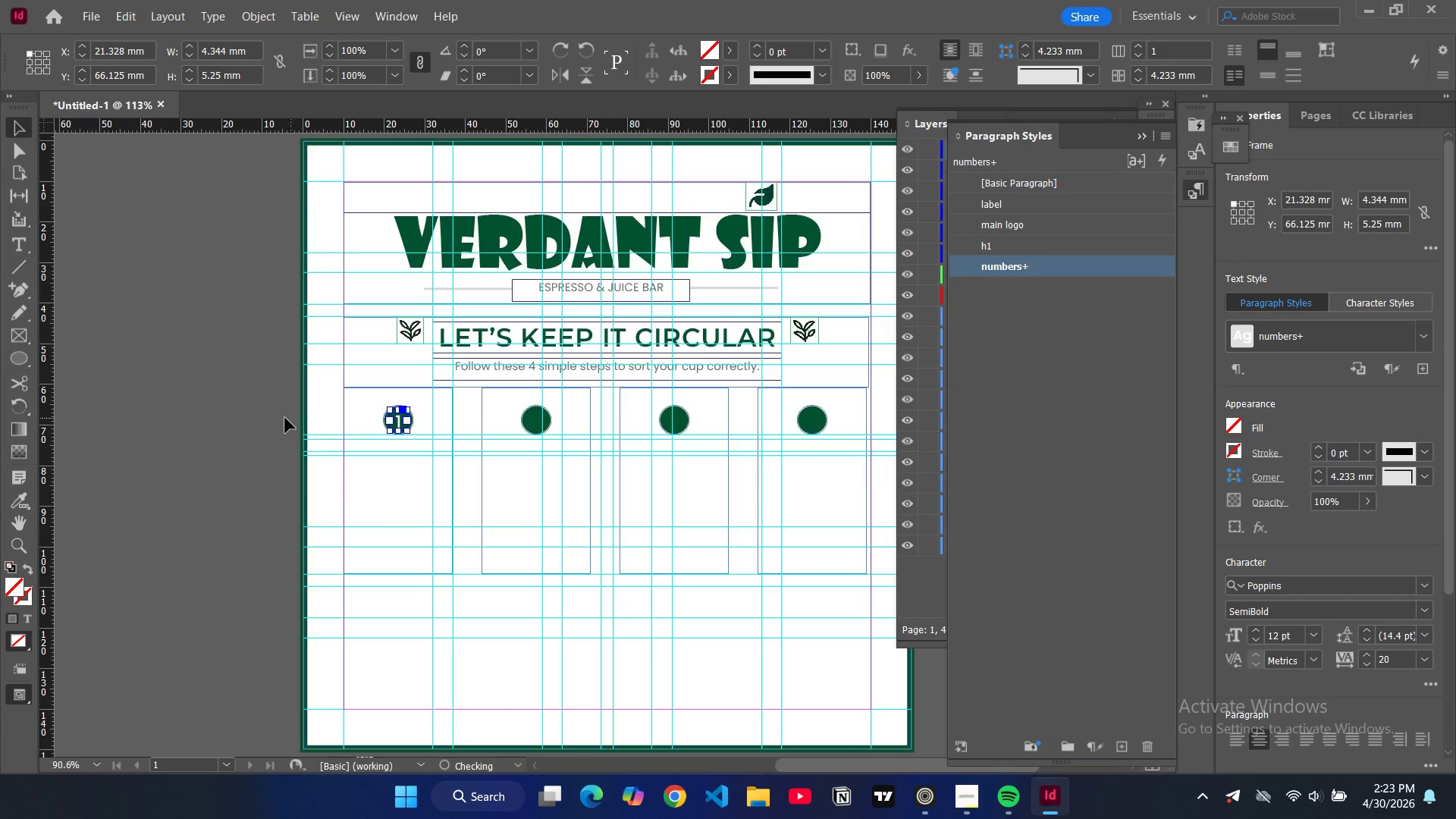 
left_click([285, 418])
 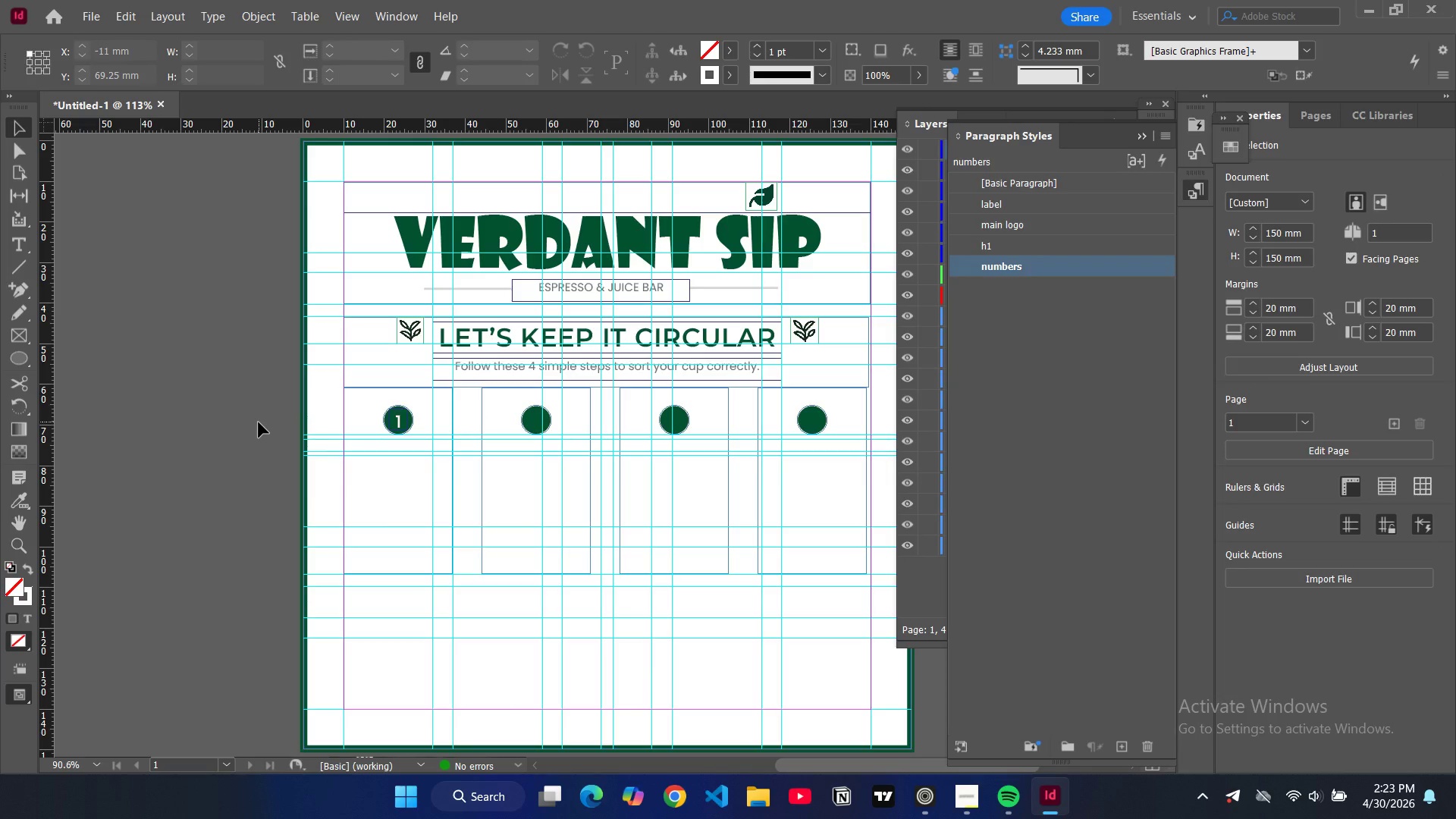 
type(ww)
 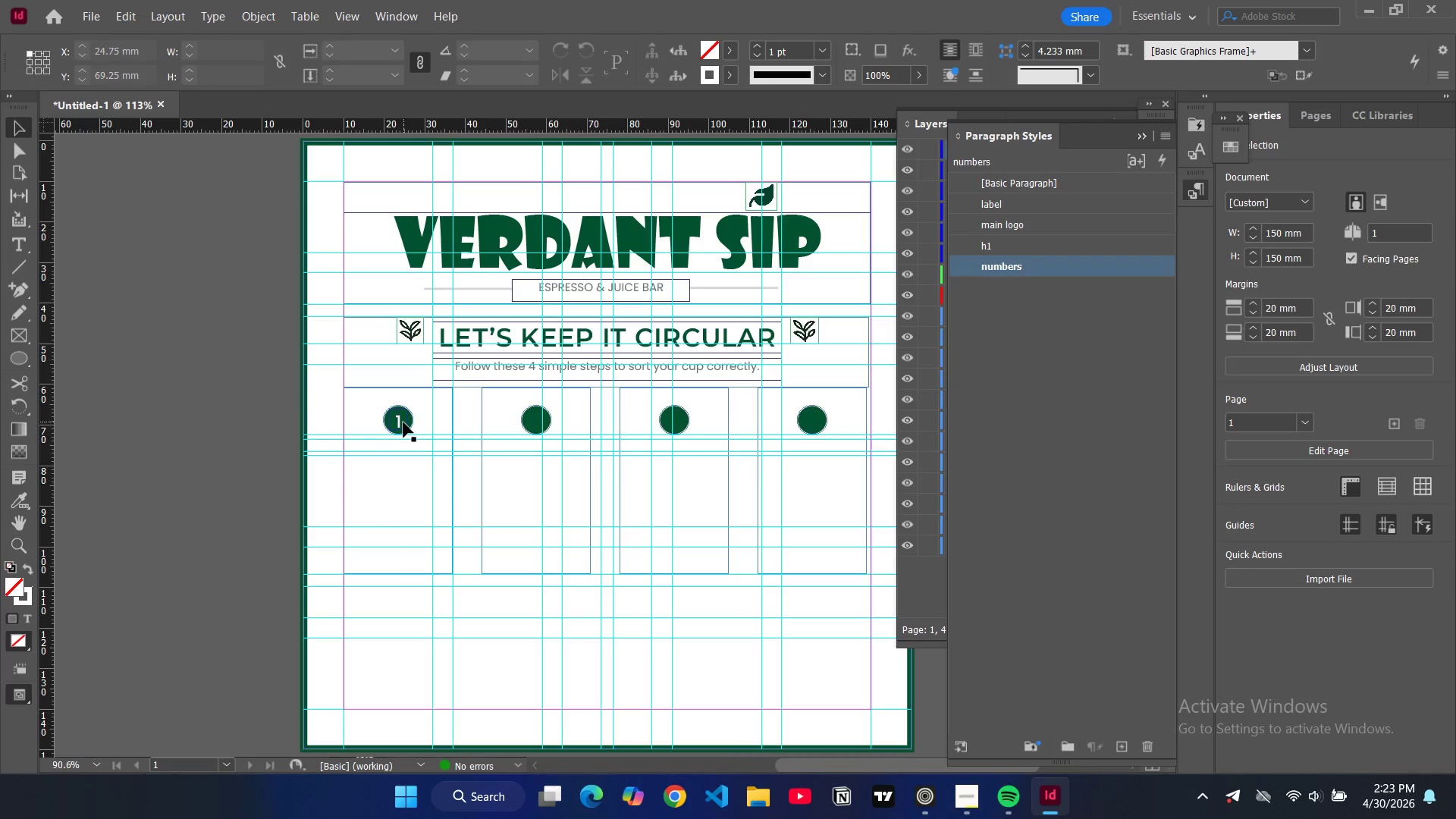 
left_click([402, 422])
 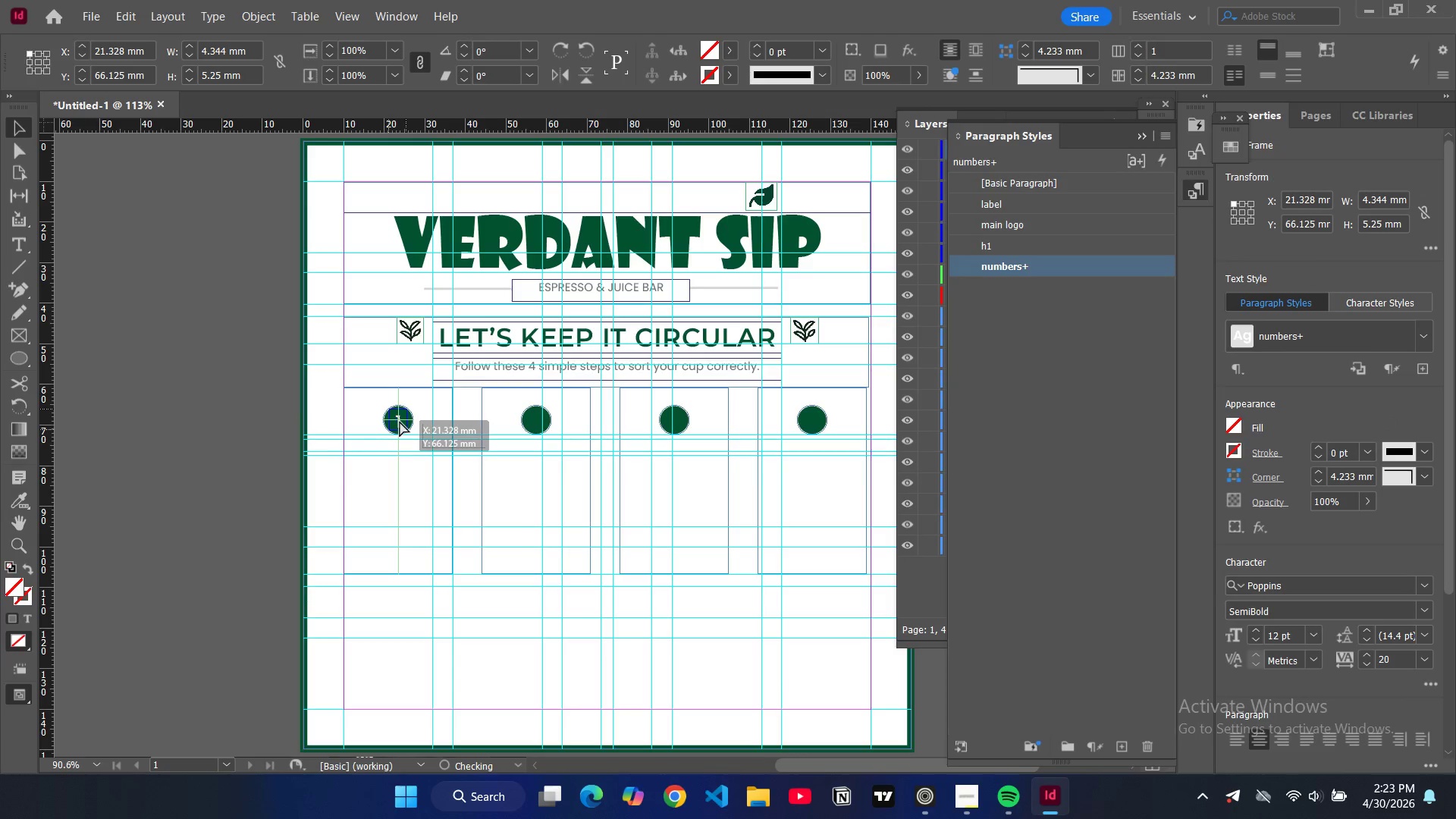 
left_click([290, 428])
 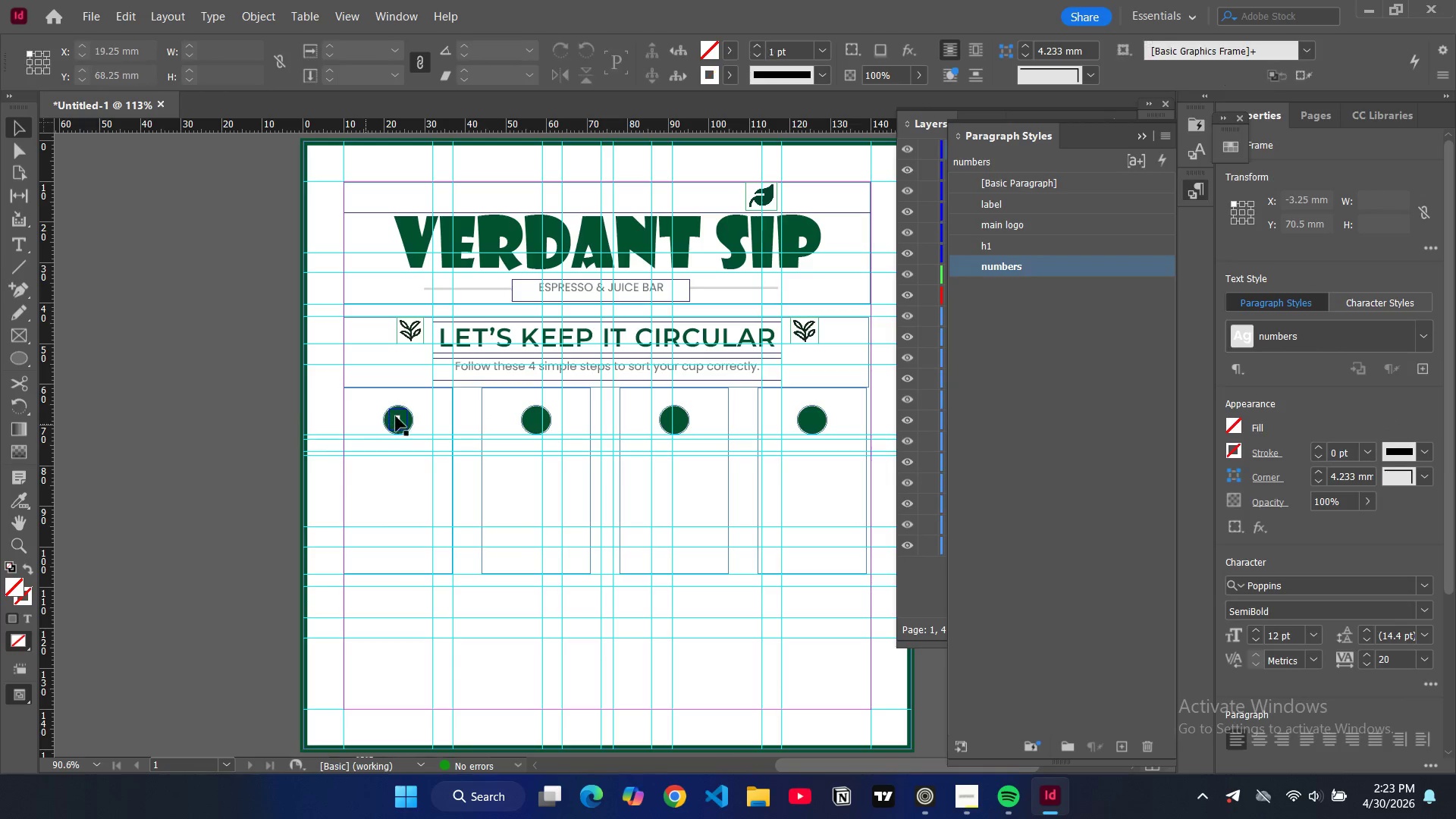 
left_click([400, 416])
 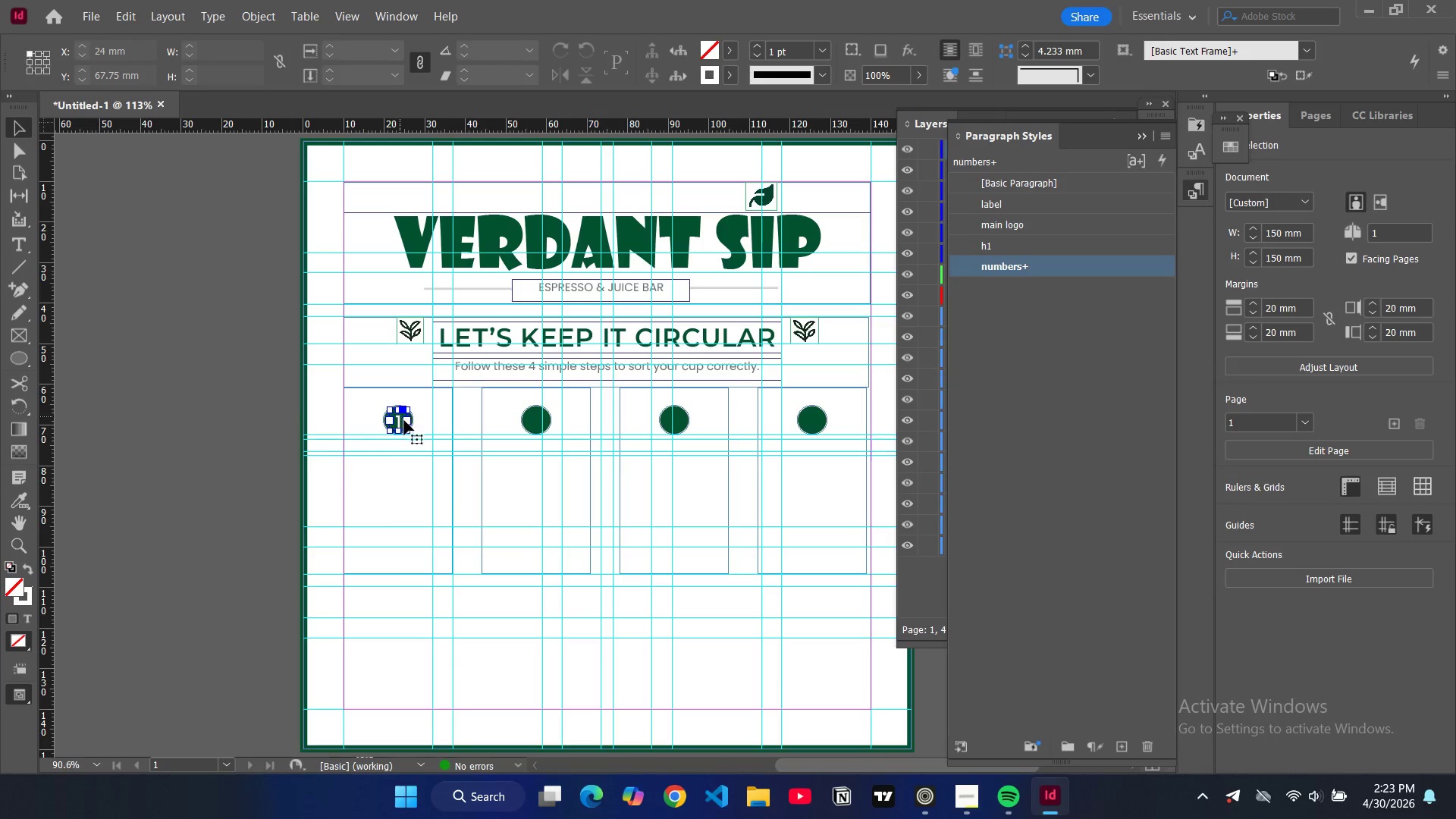 
key(Control+C)
 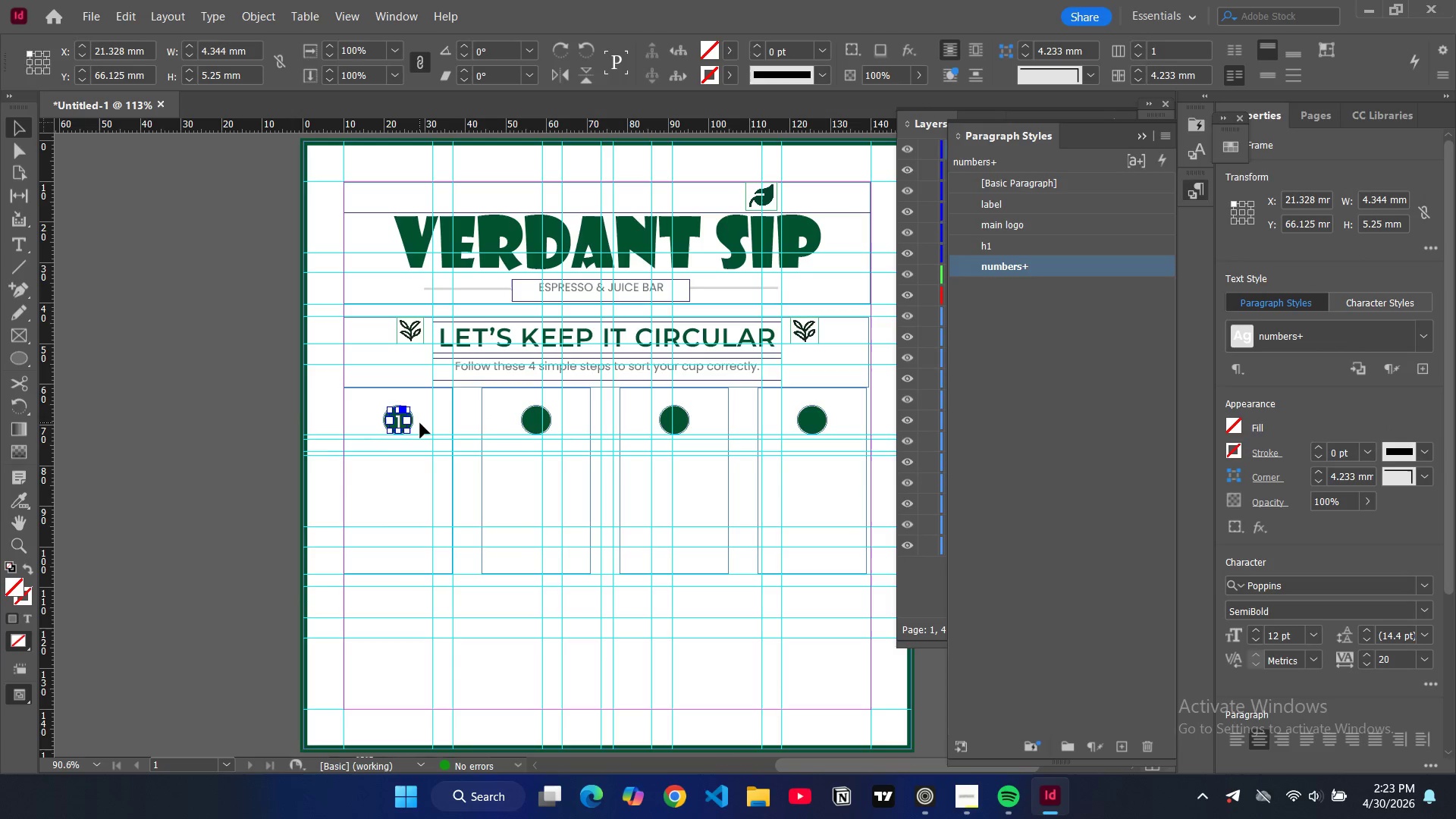 
key(Control+V)
 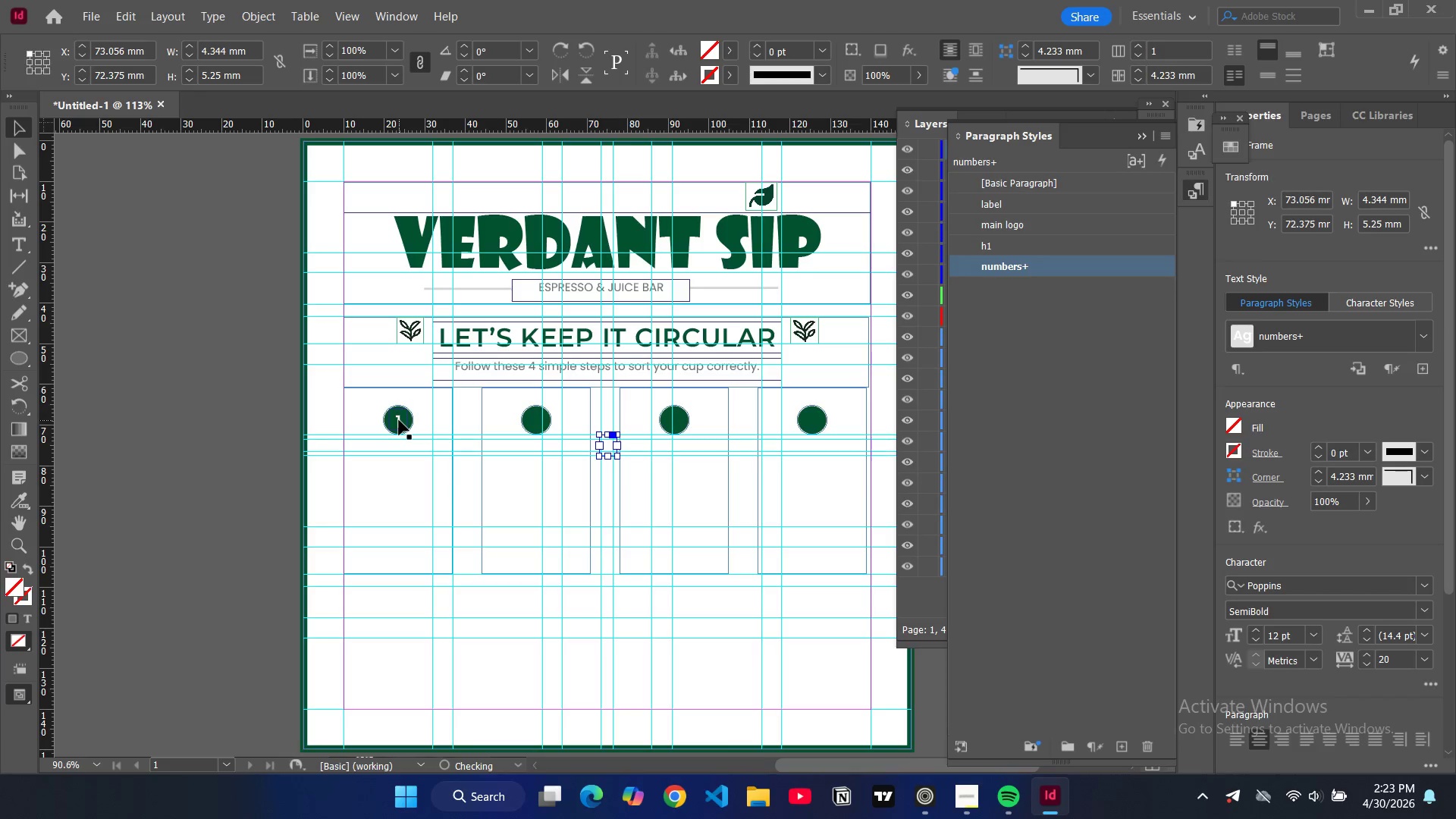 
left_click_drag(start_coordinate=[400, 420], to_coordinate=[457, 420])
 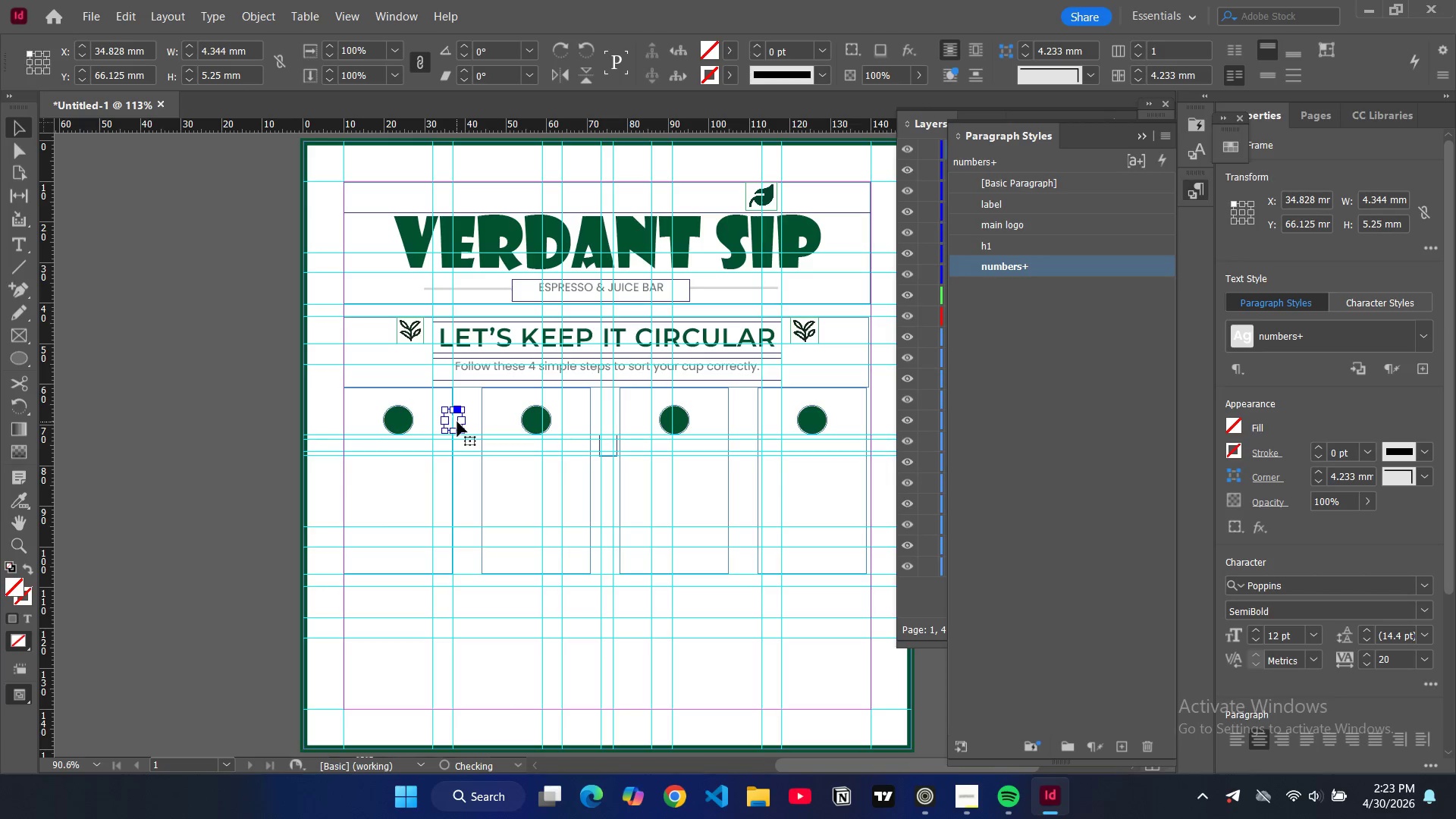 
key(Control+Z)
 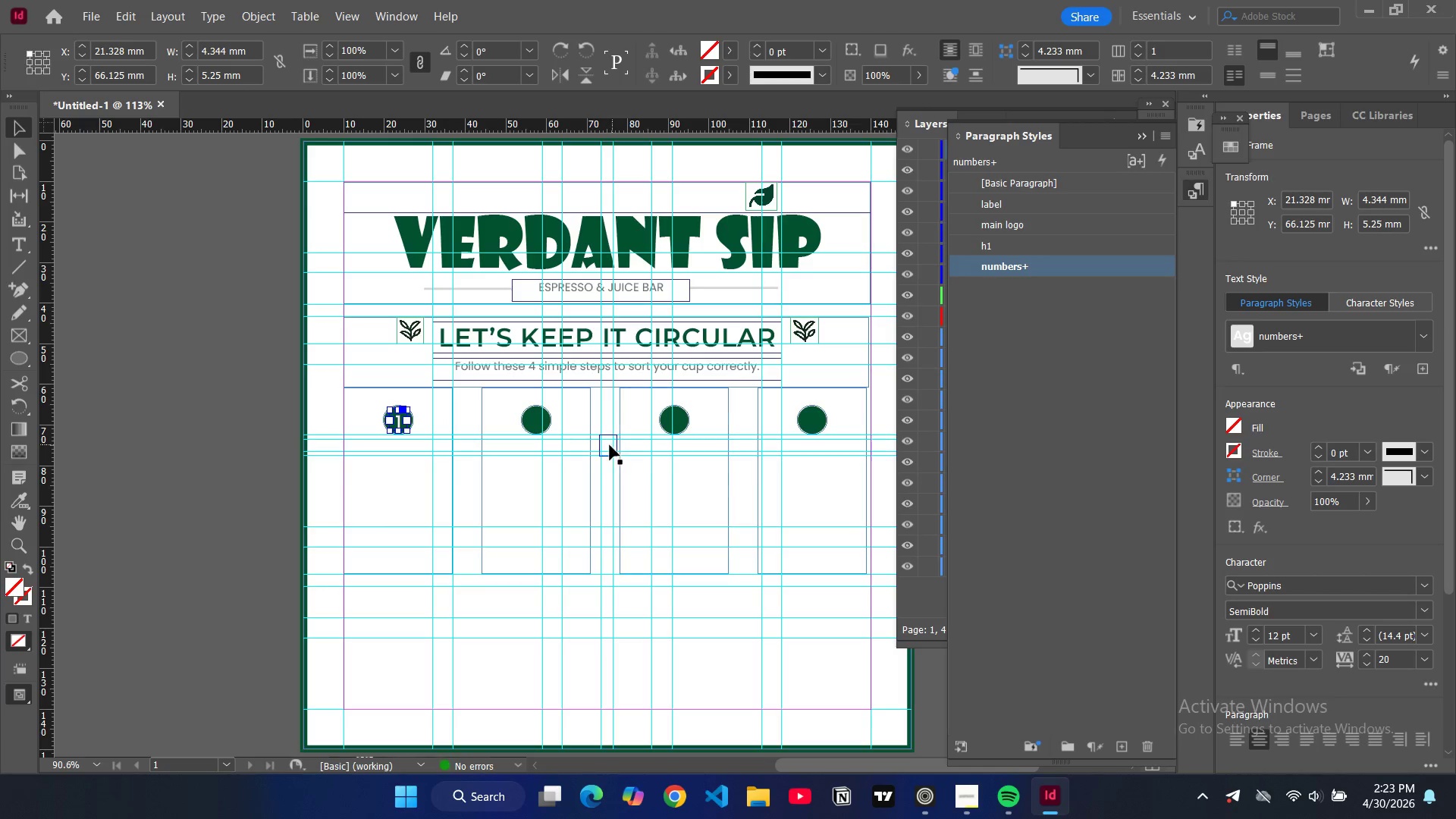 
left_click_drag(start_coordinate=[610, 445], to_coordinate=[536, 419])
 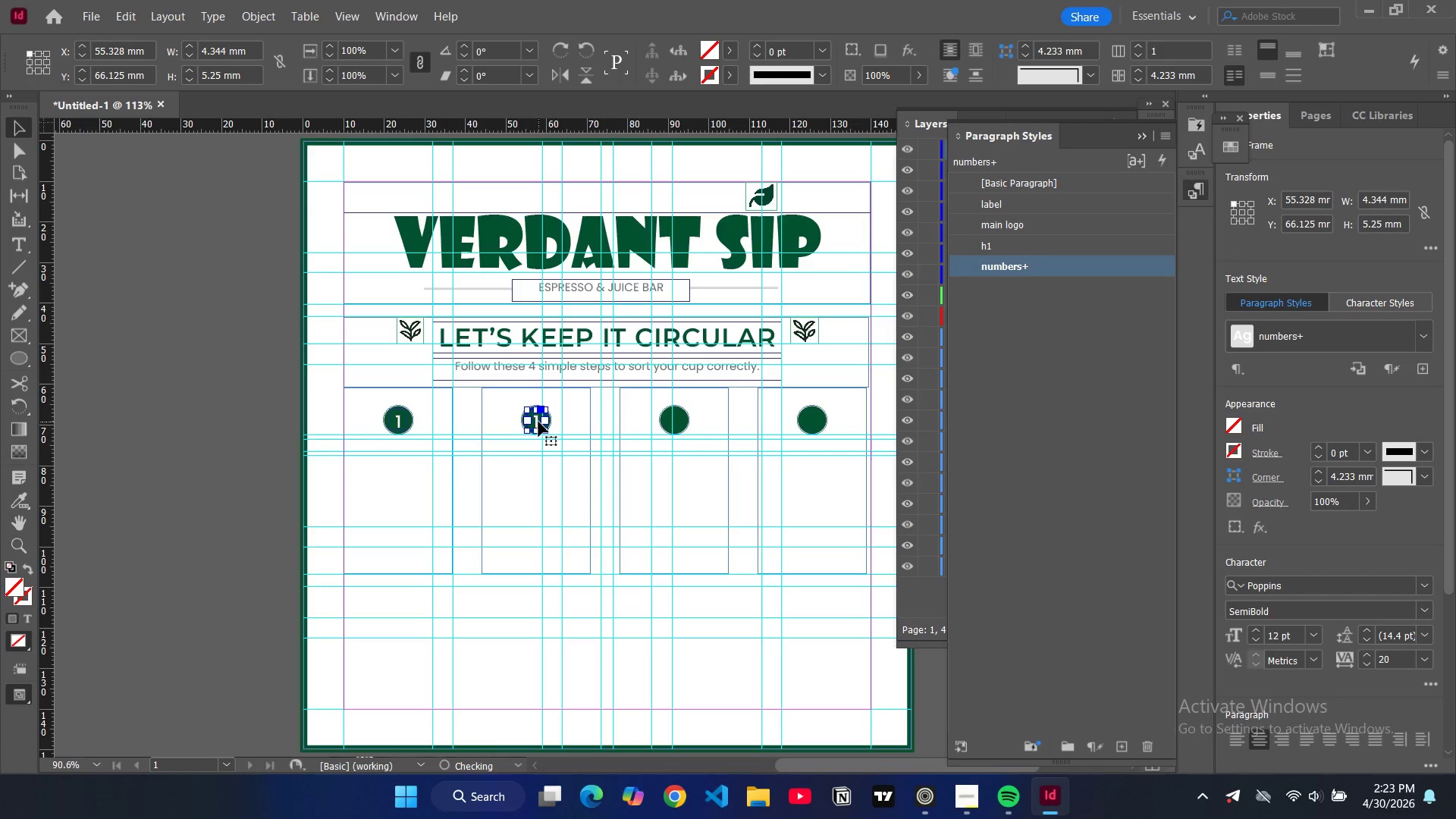 
double_click([538, 422])
 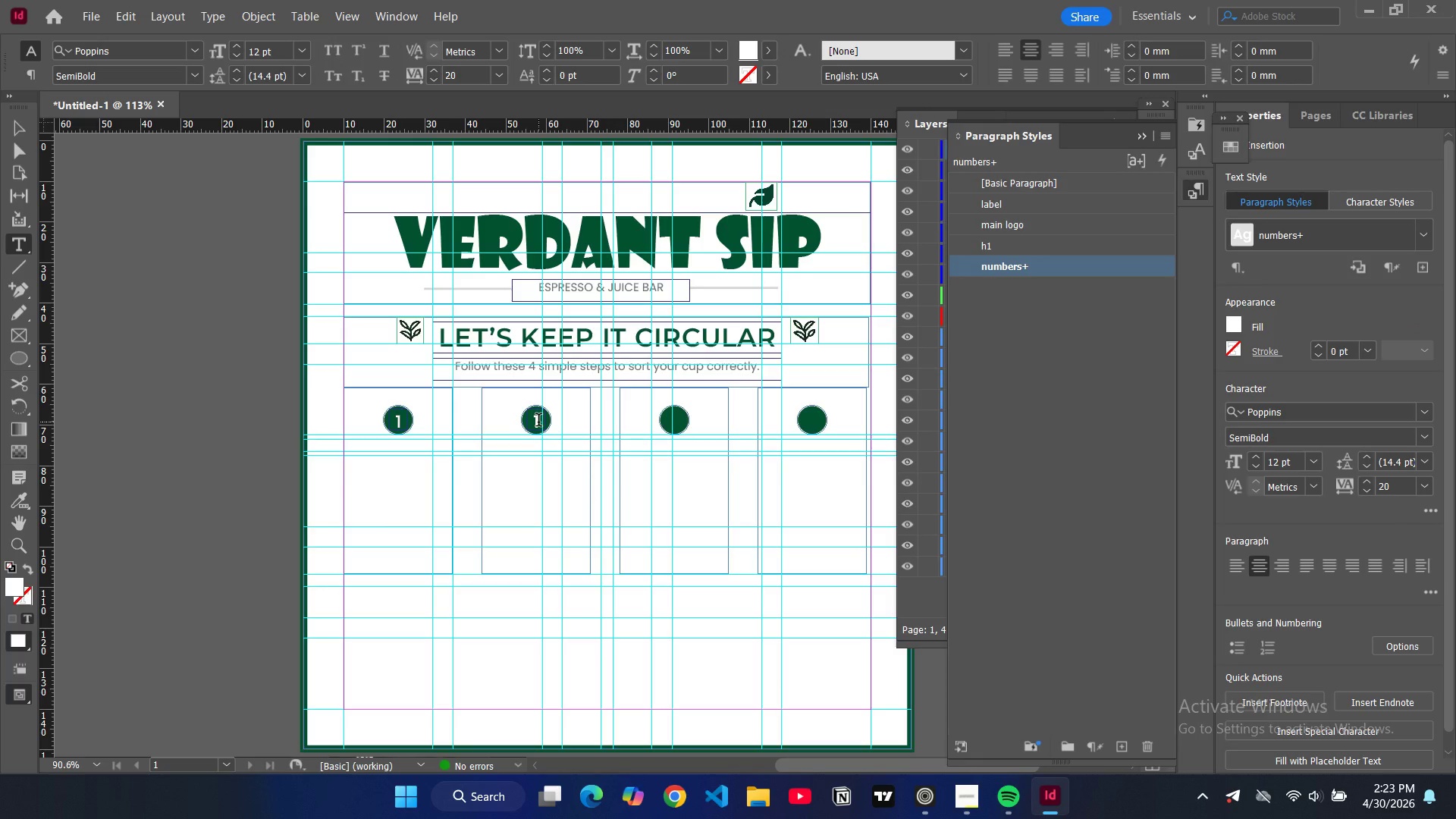 
key(Backspace)
 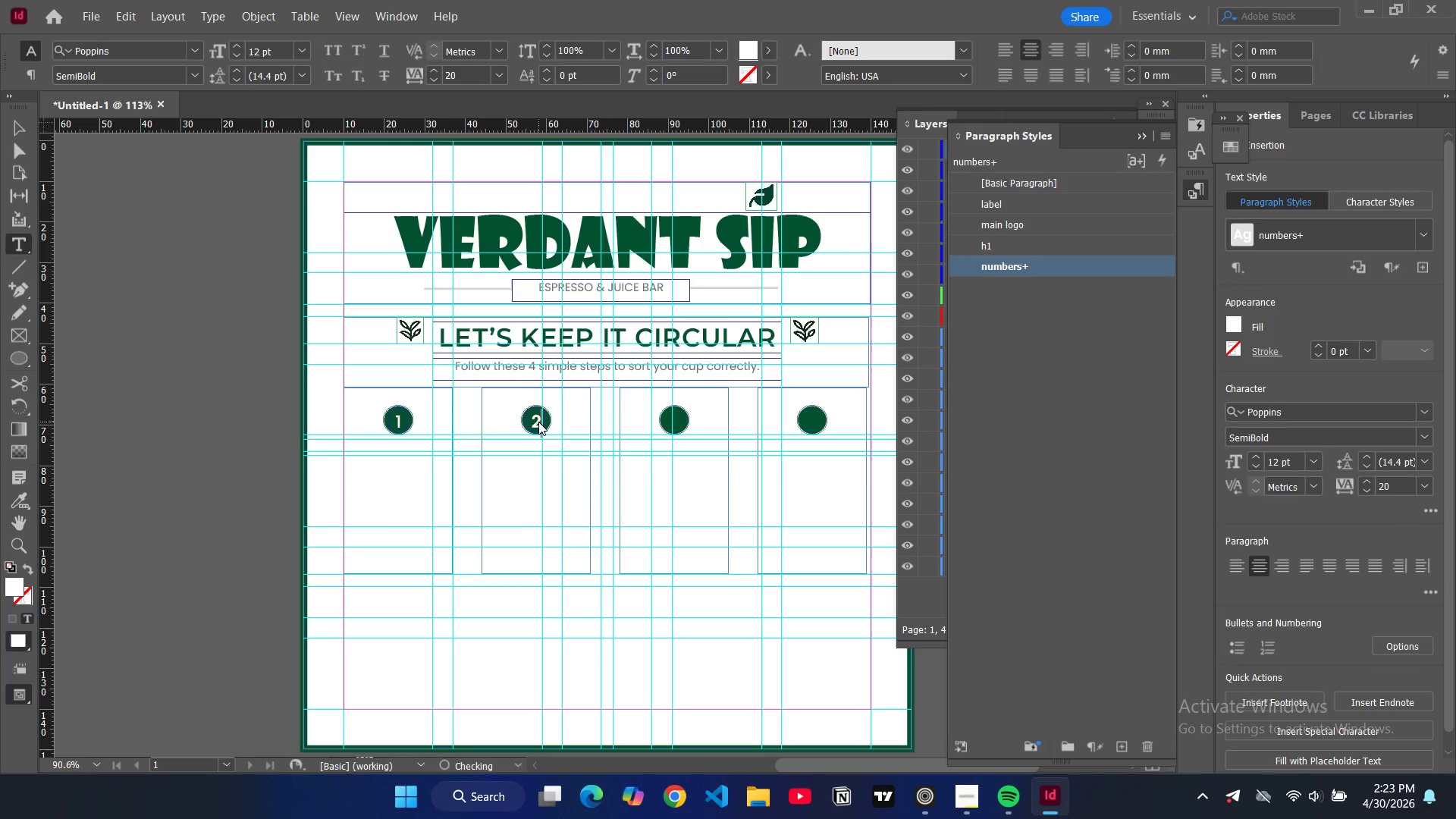 
key(2)
 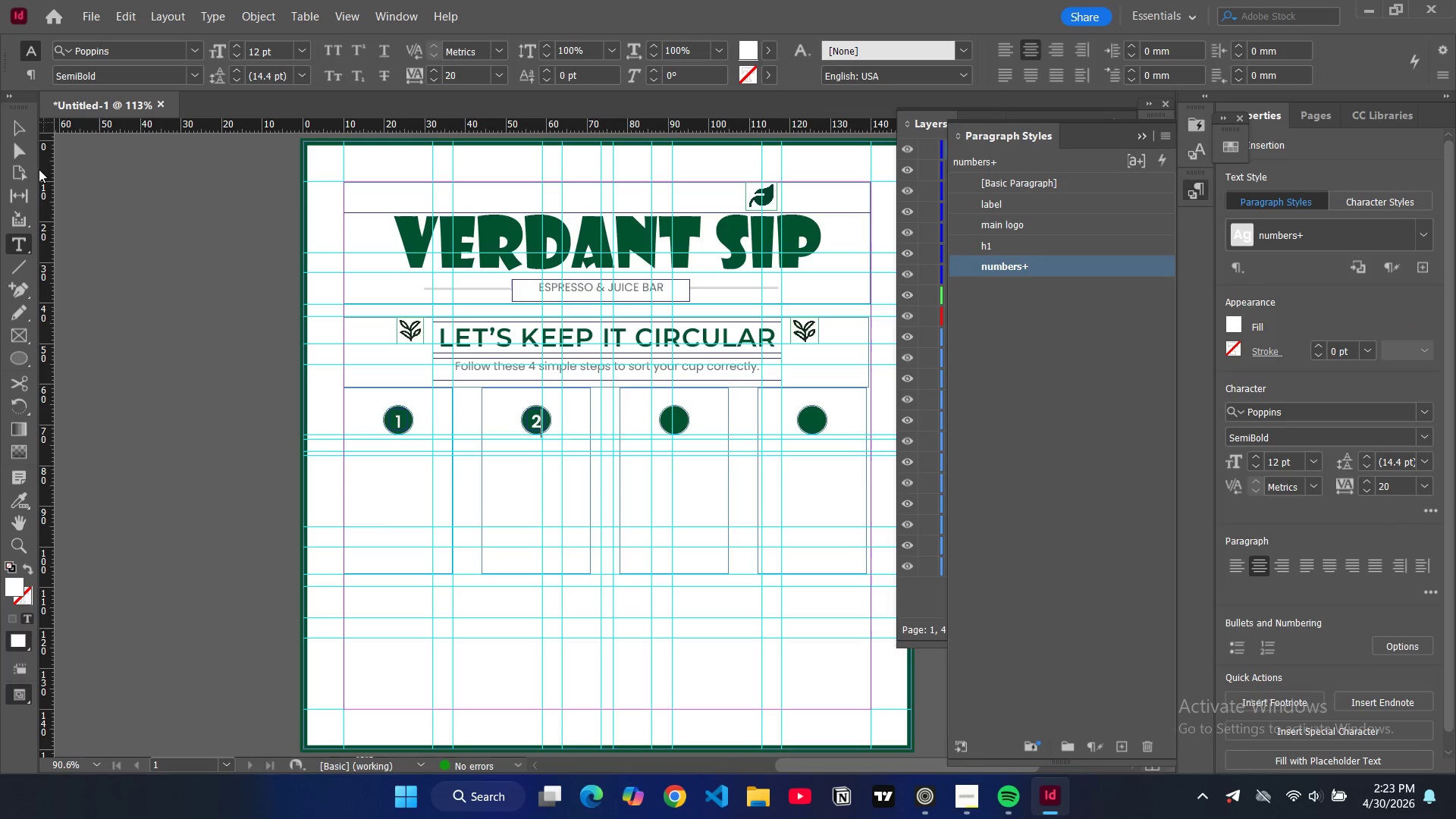 
left_click([14, 132])
 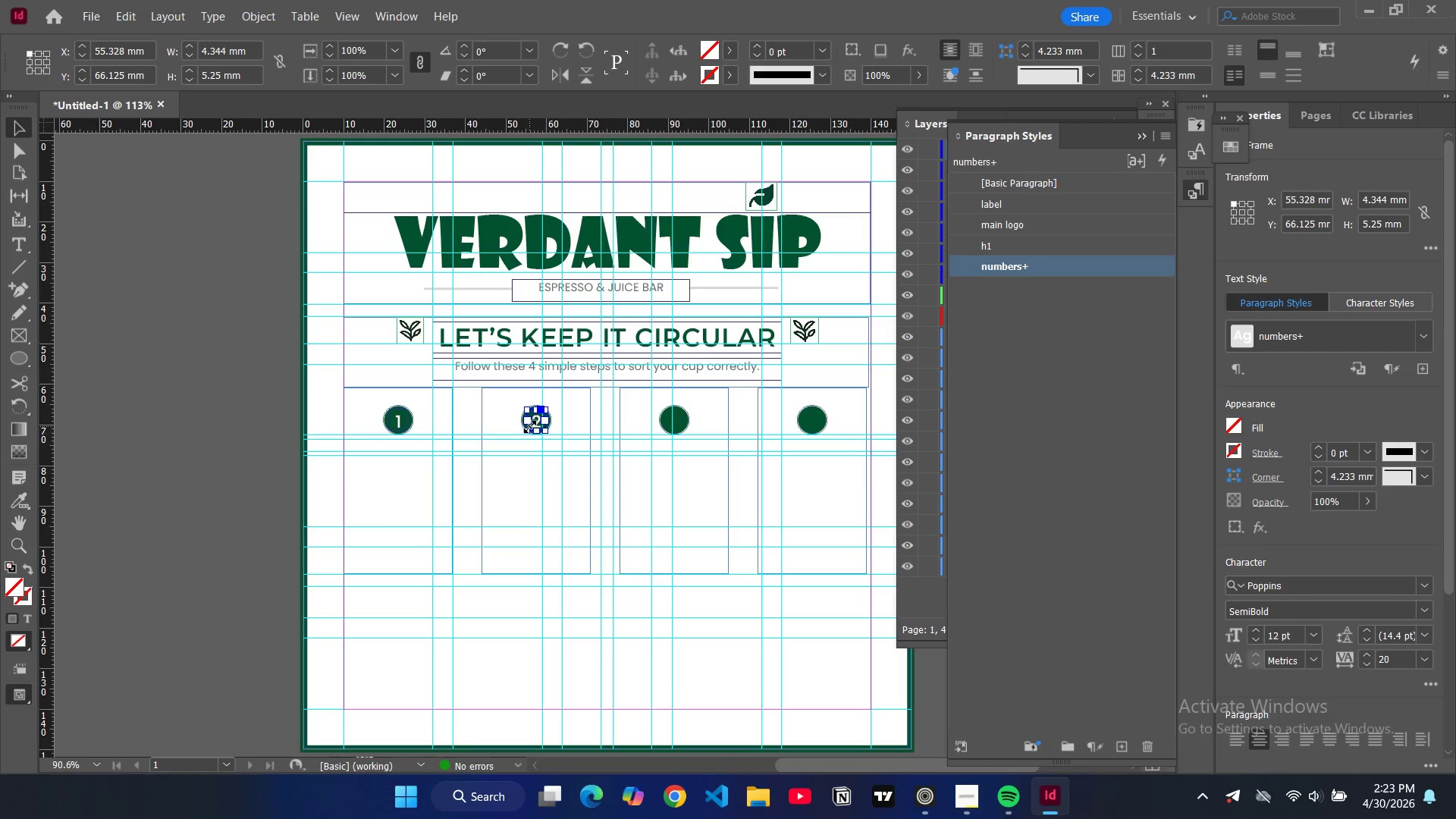 
key(Control+C)
 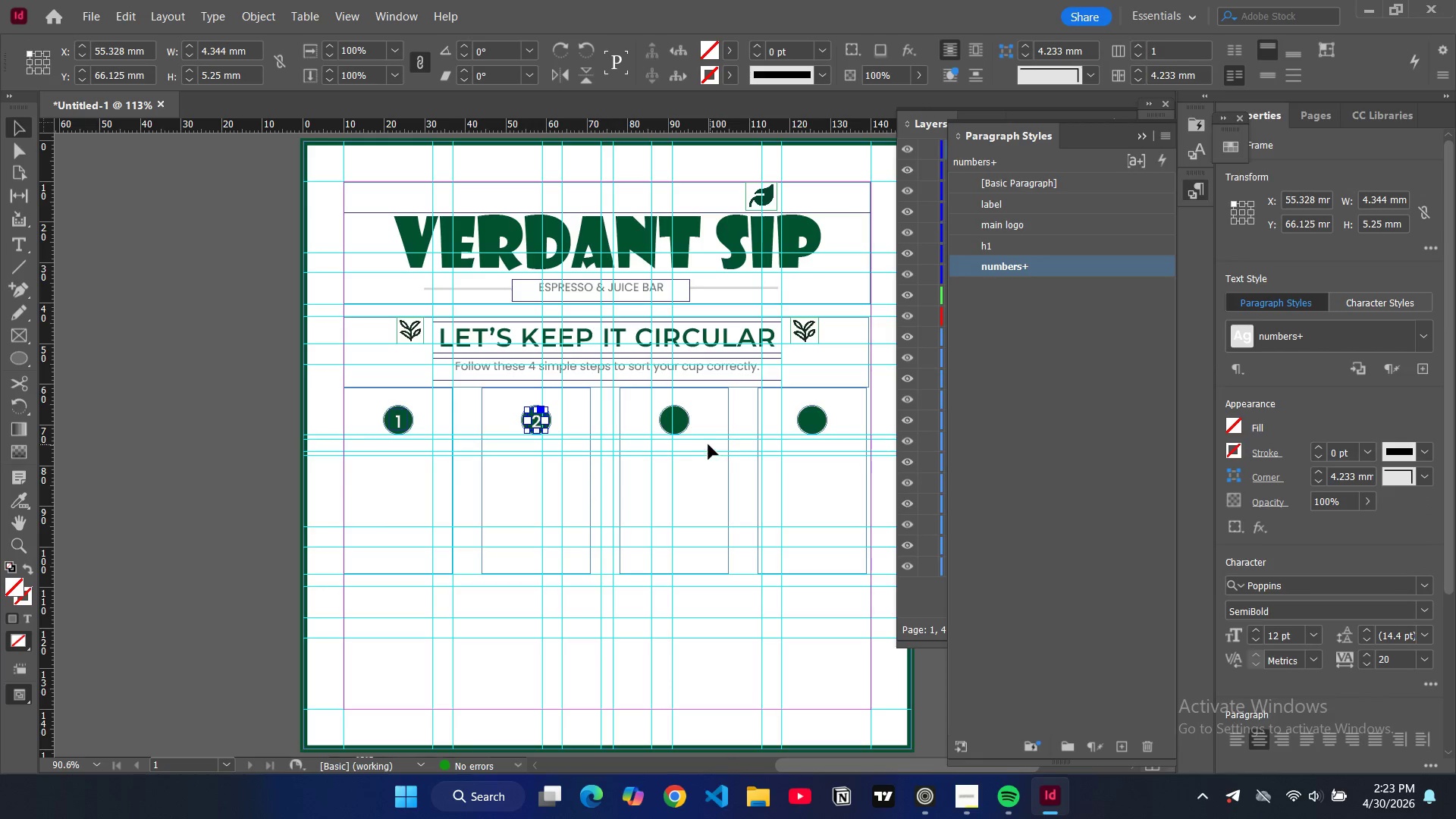 
key(Control+V)
 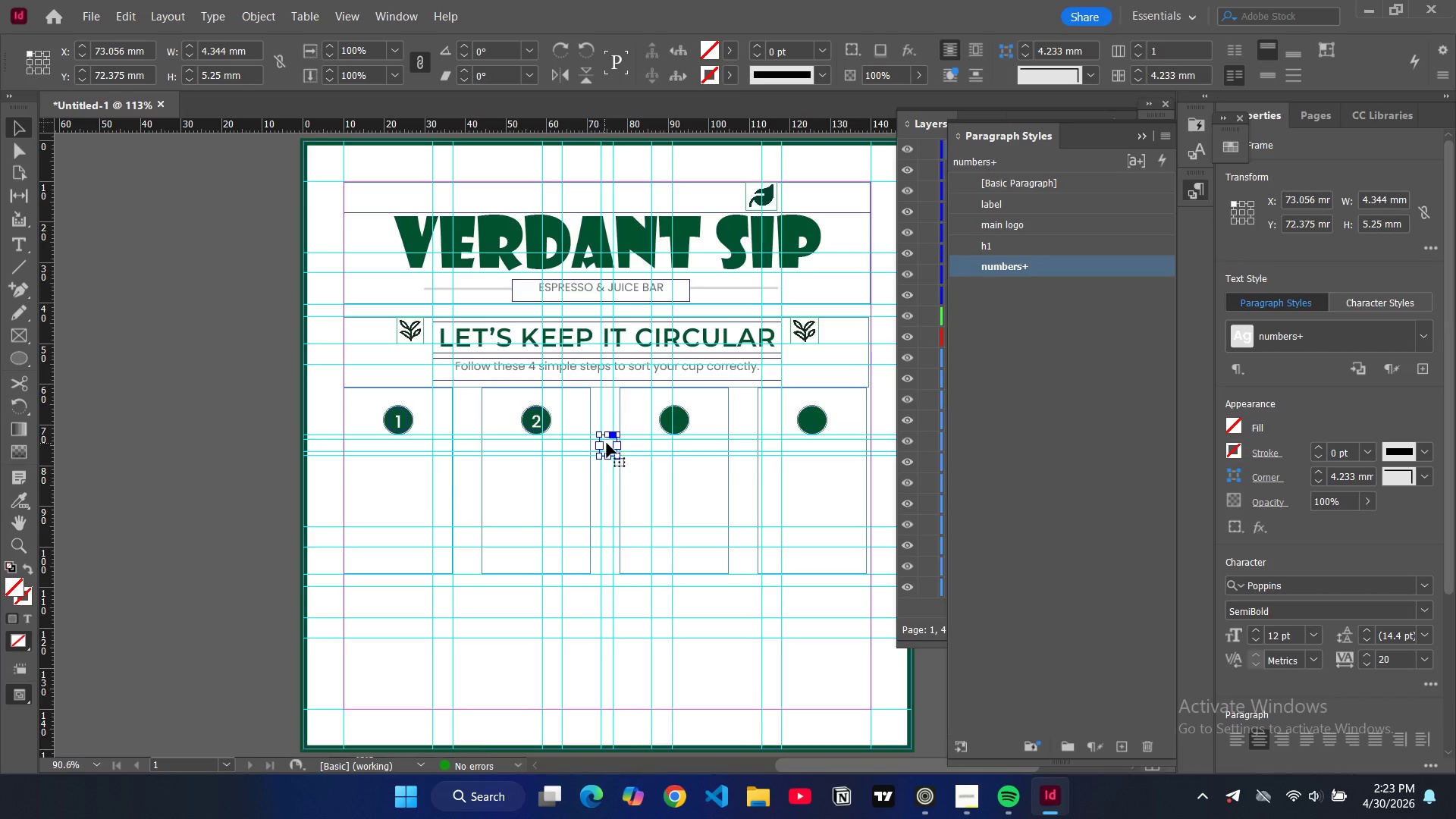 
key(Control+Z)
 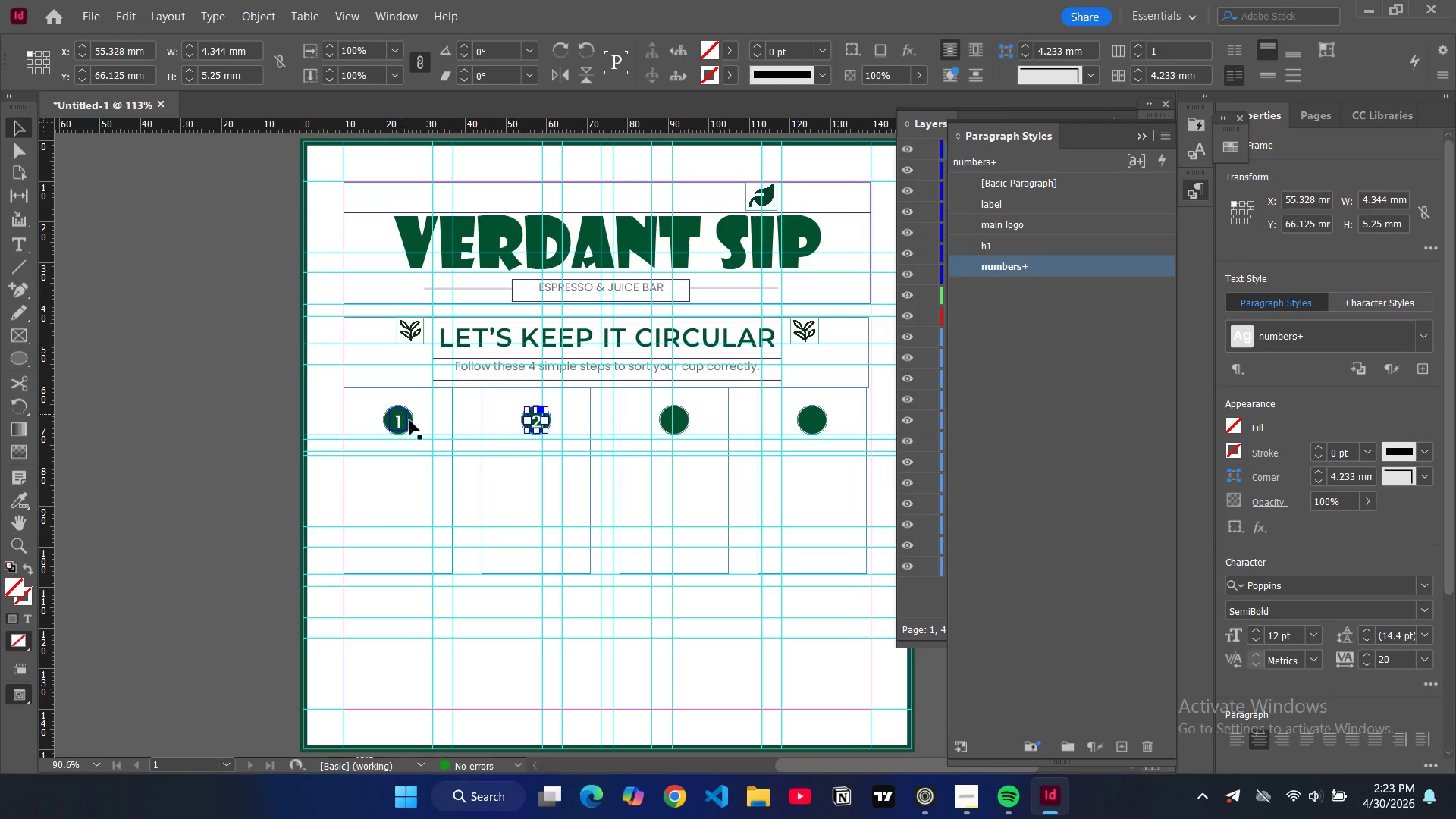 
left_click([409, 420])
 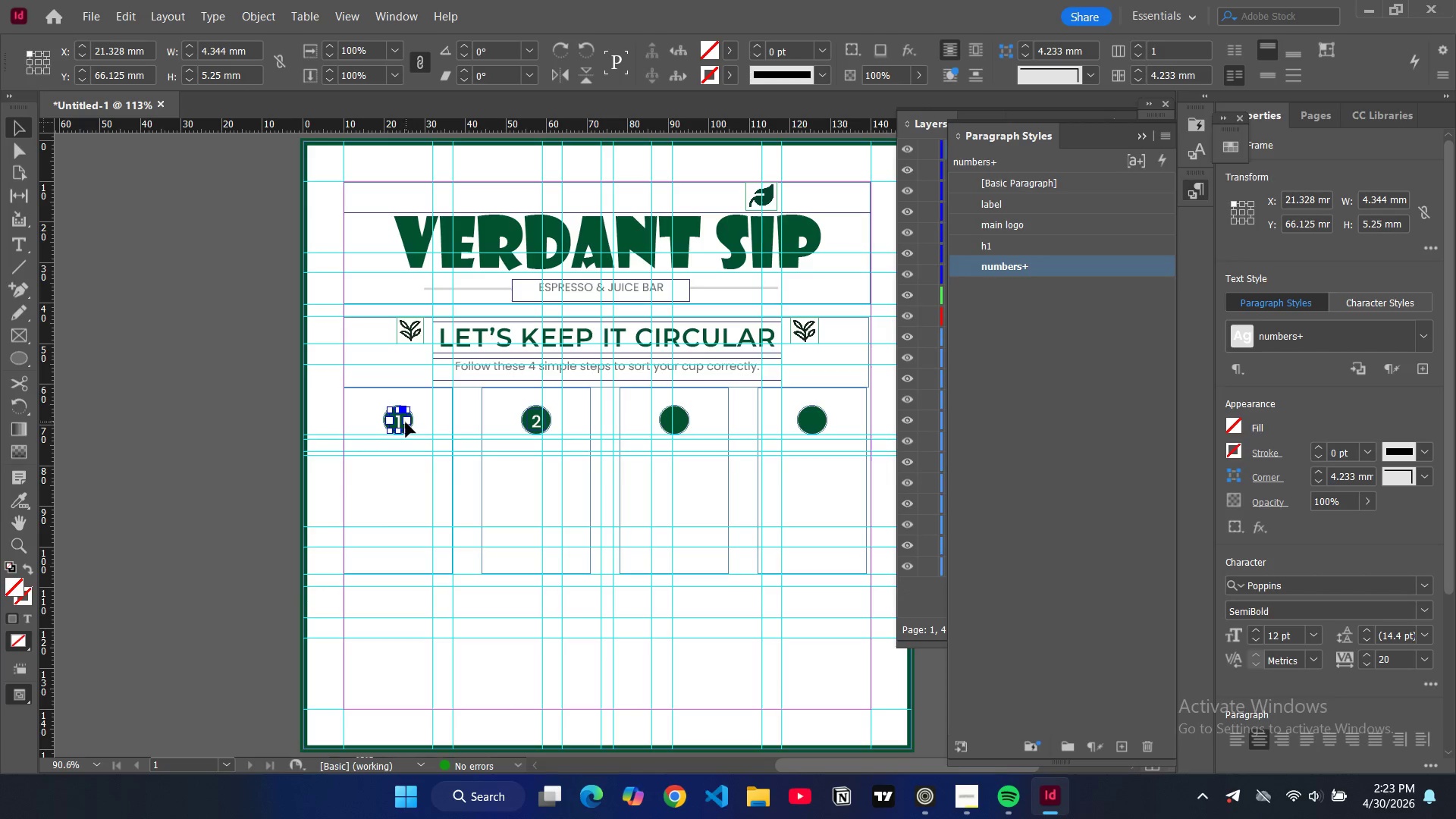 
hold_key(key=ControlLeft, duration=2.5)
hold_key(key=ShiftLeft, duration=1.52)
left_click([386, 419])
 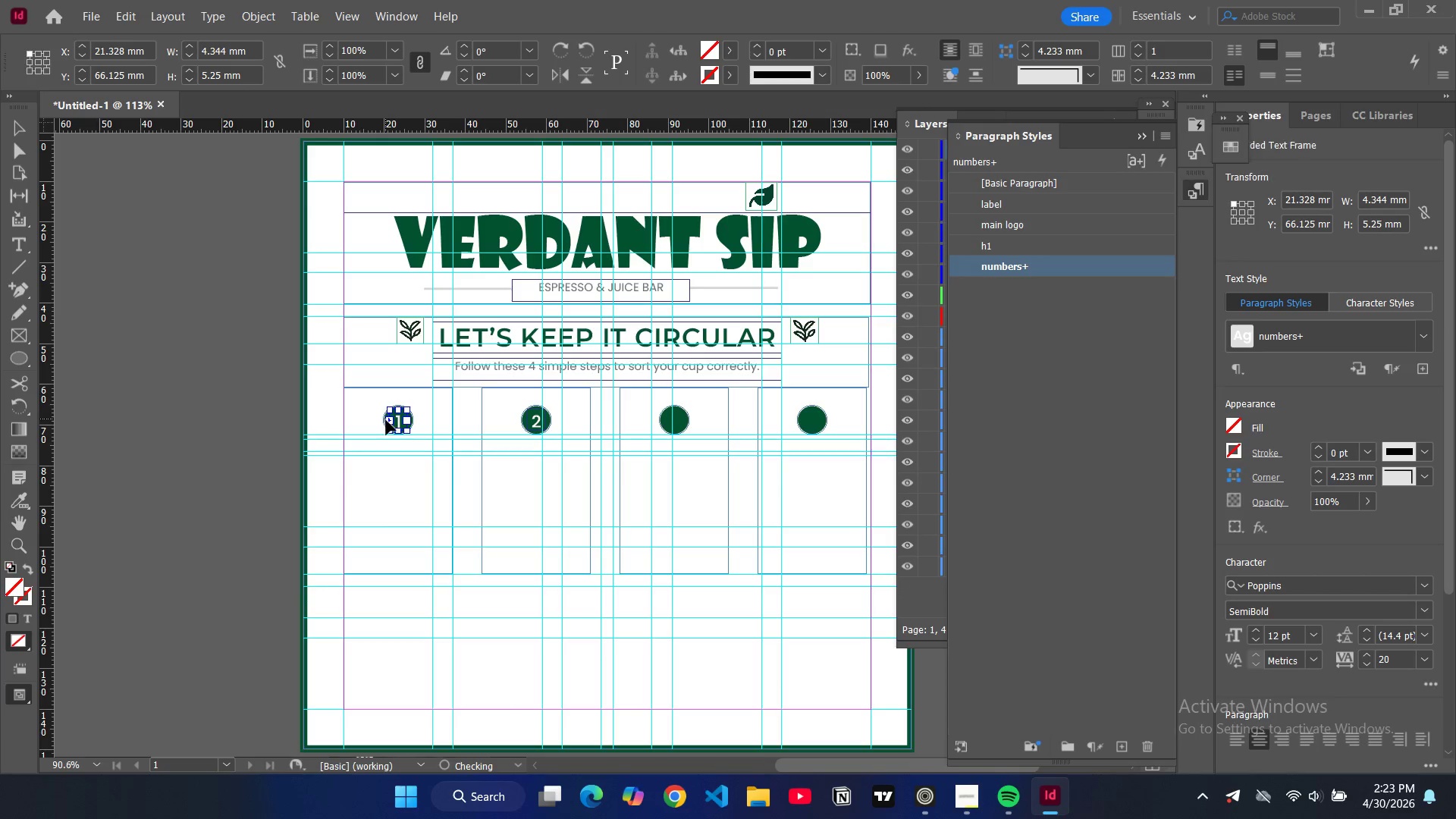 
hold_key(key=ShiftLeft, duration=0.39)
 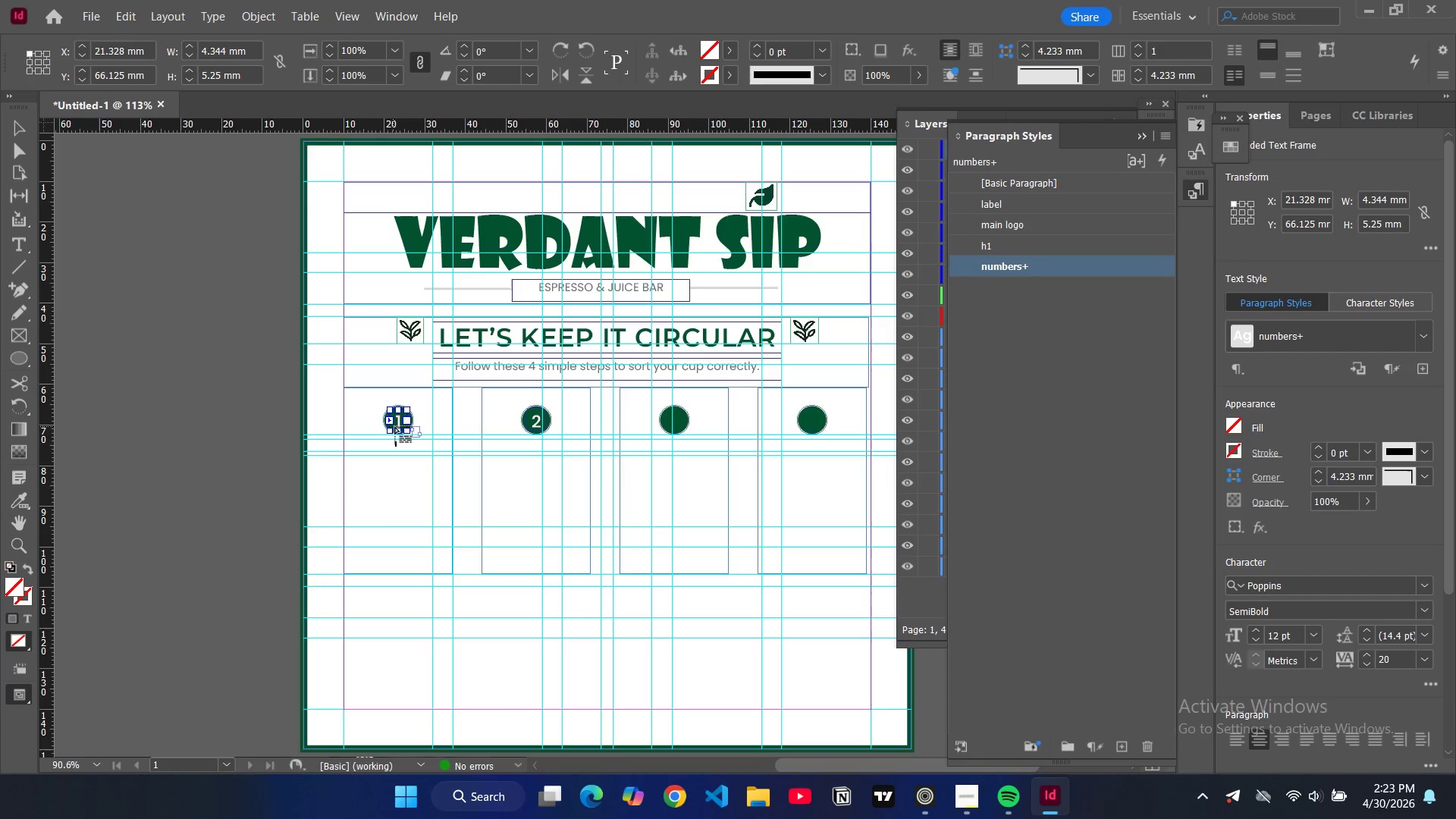 
key(Control+V)
 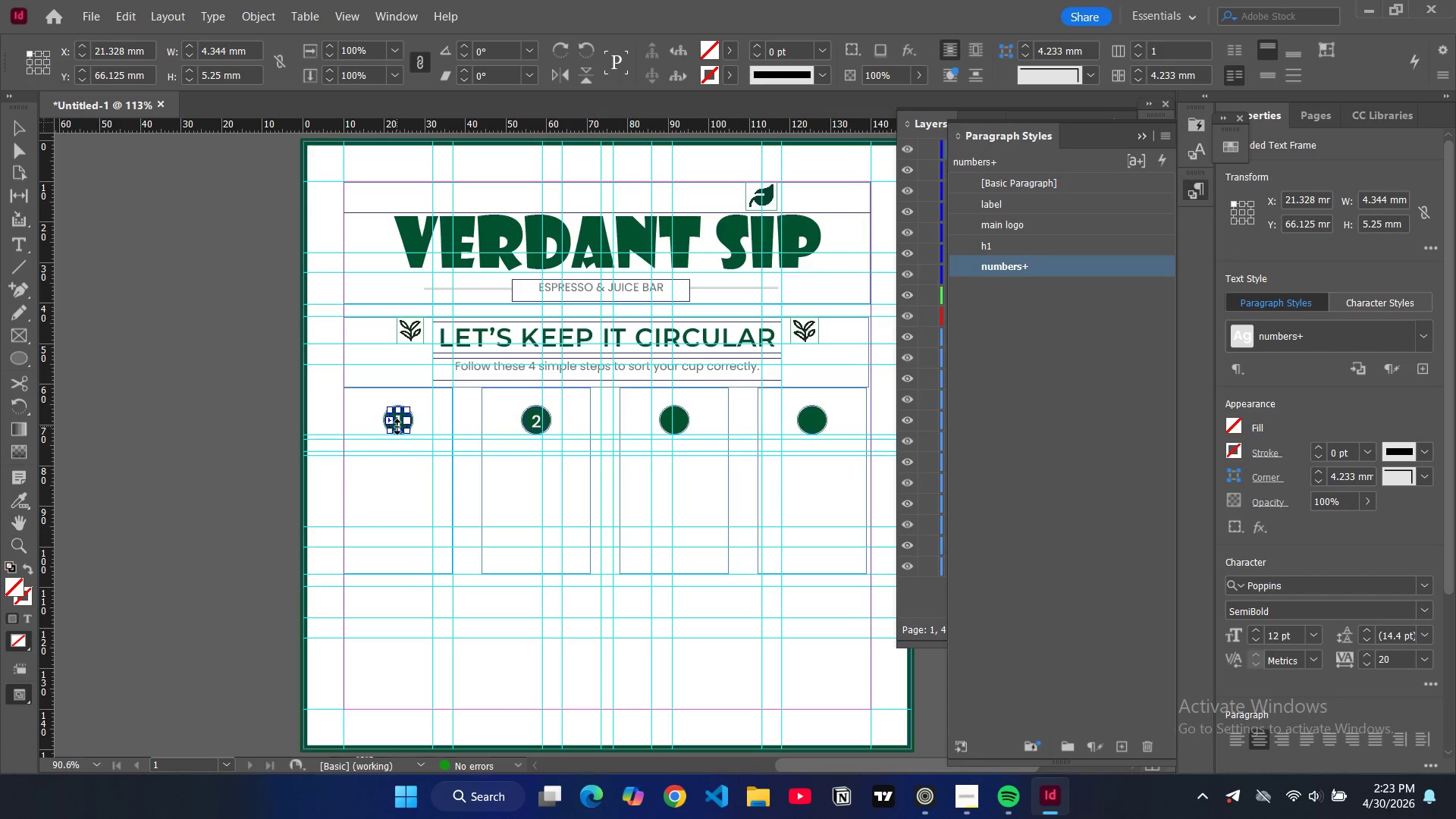 
key(Control+G)
 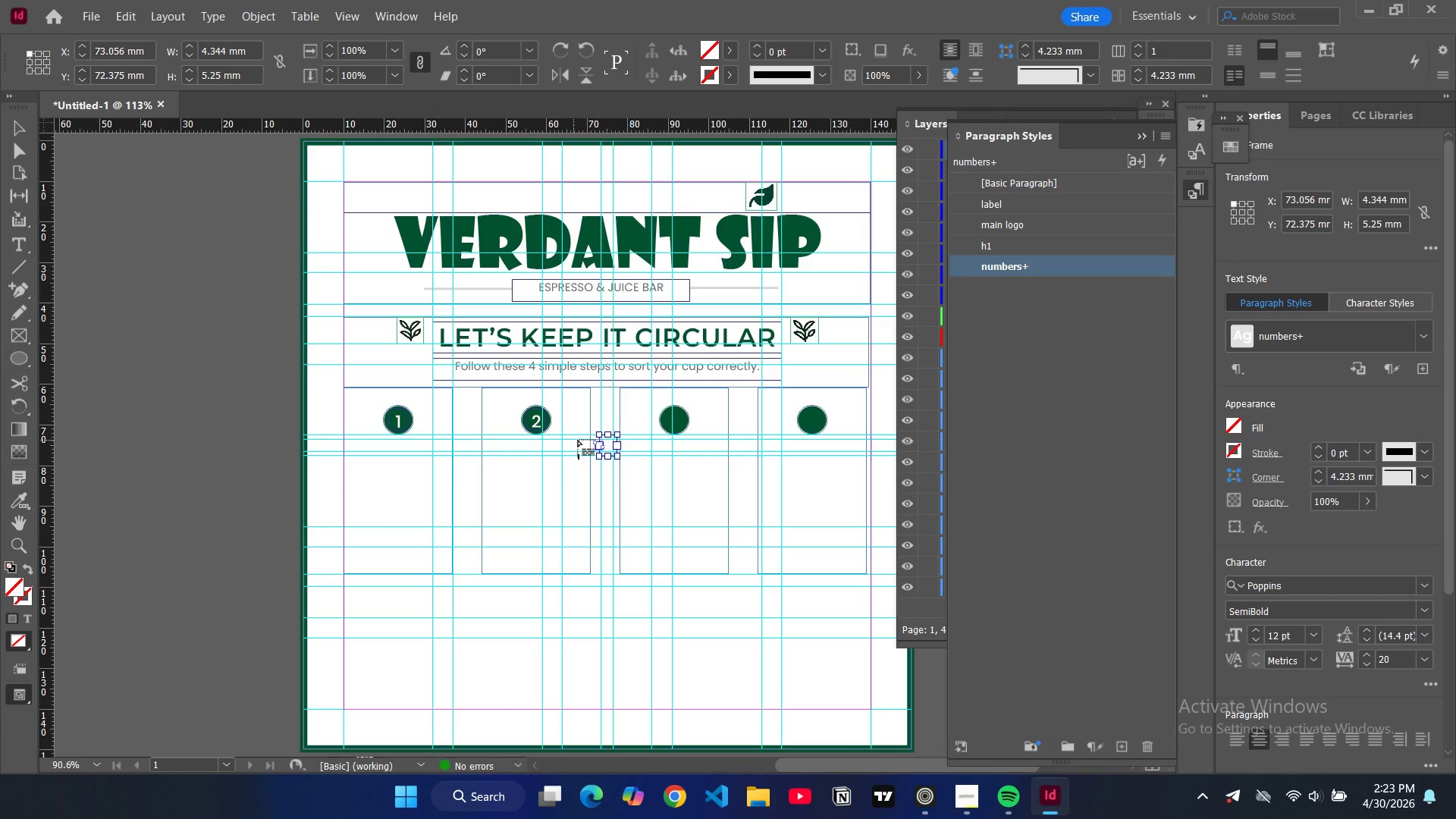 
key(Control+Z)
 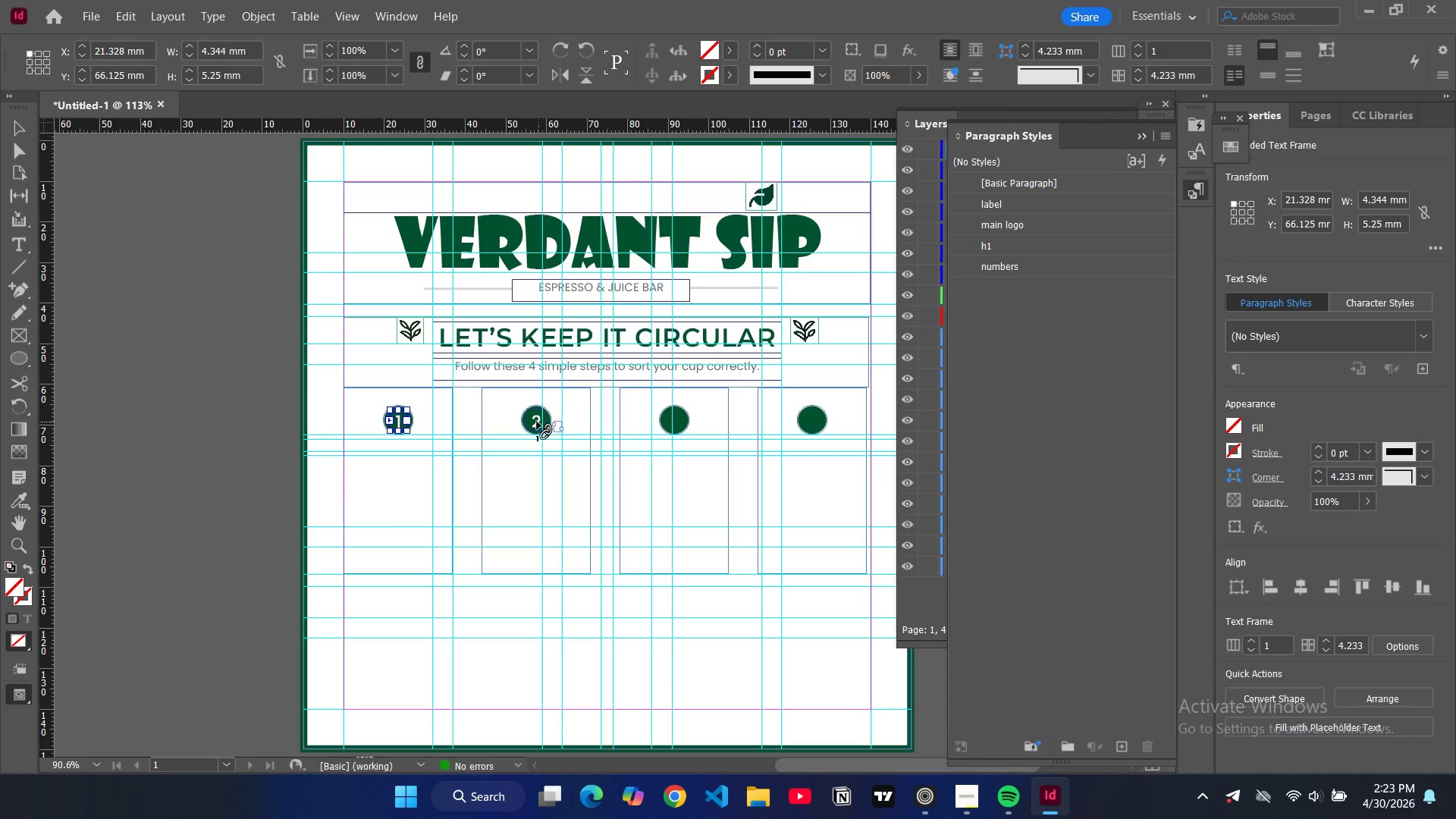 
left_click([535, 422])
 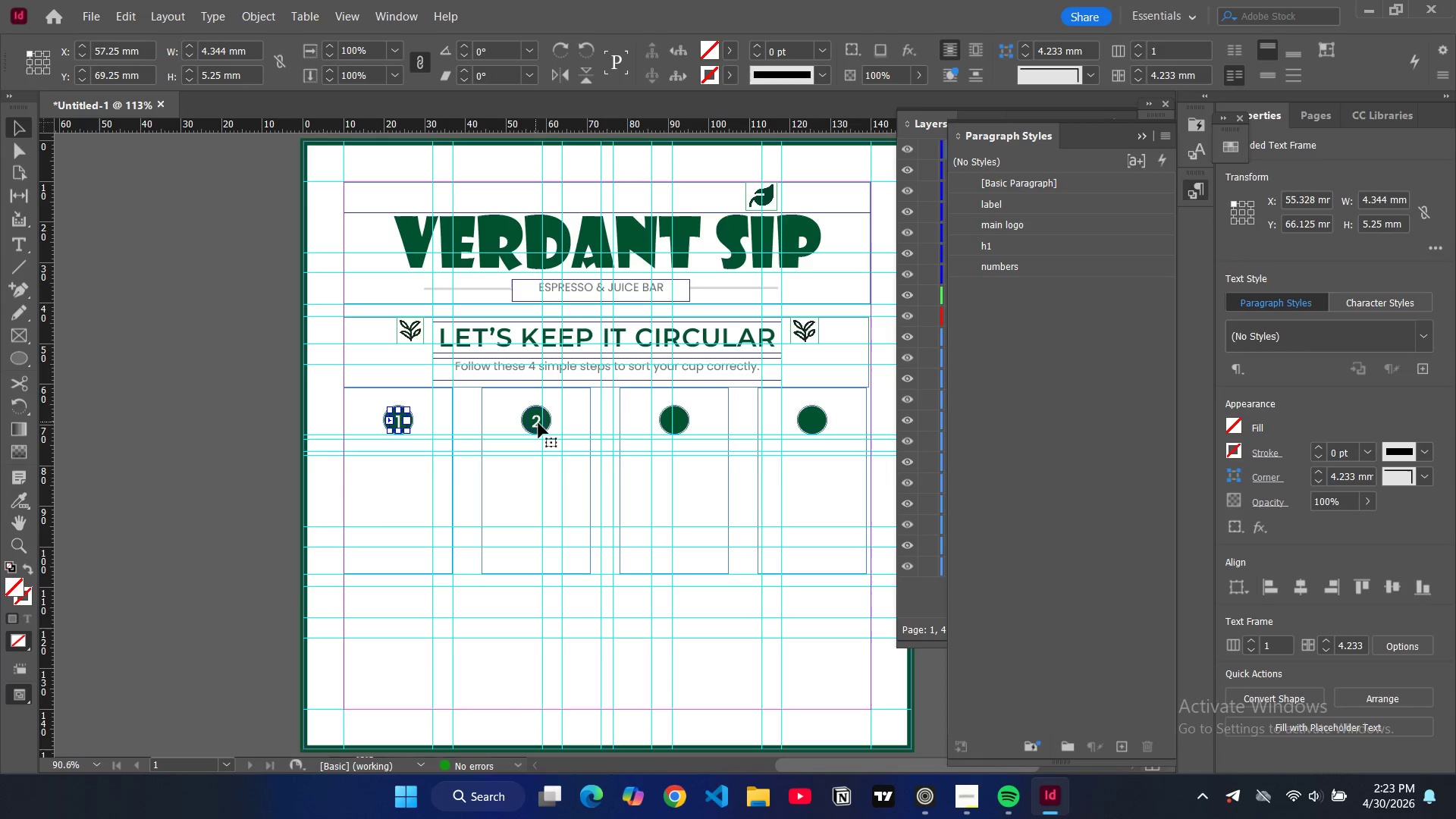 
left_click([537, 423])
 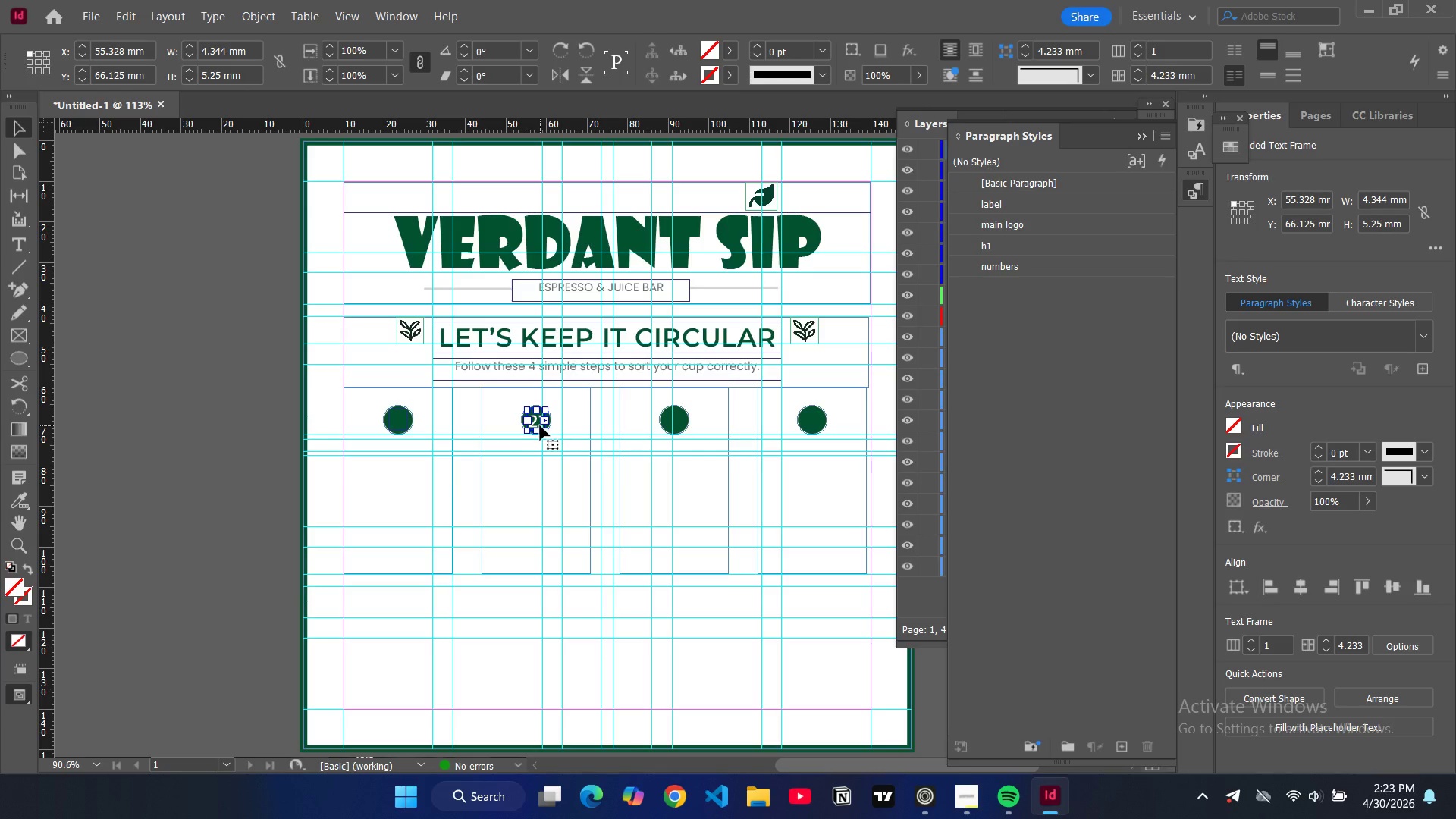 
key(Control+C)
 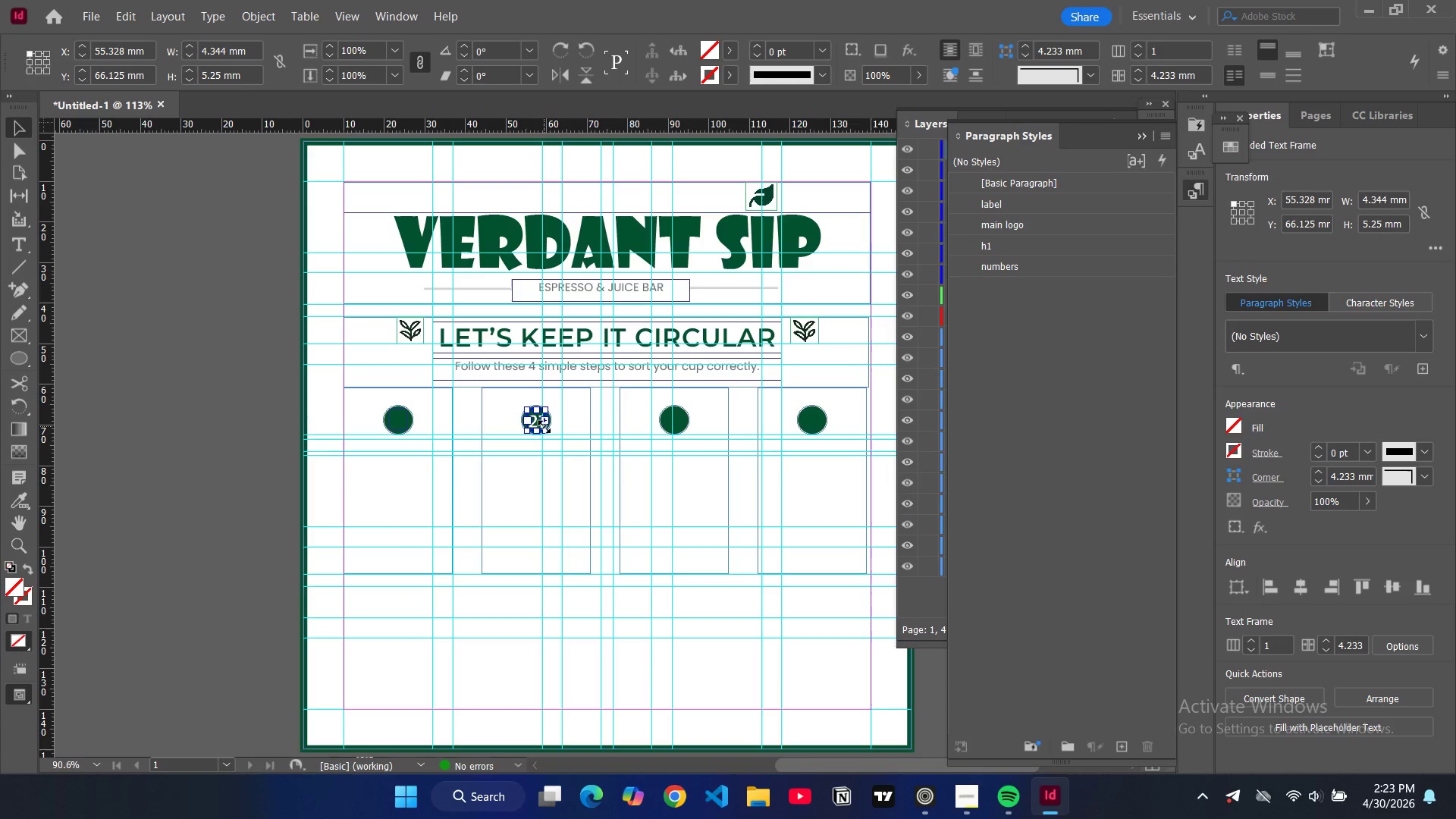 
key(Control+V)
 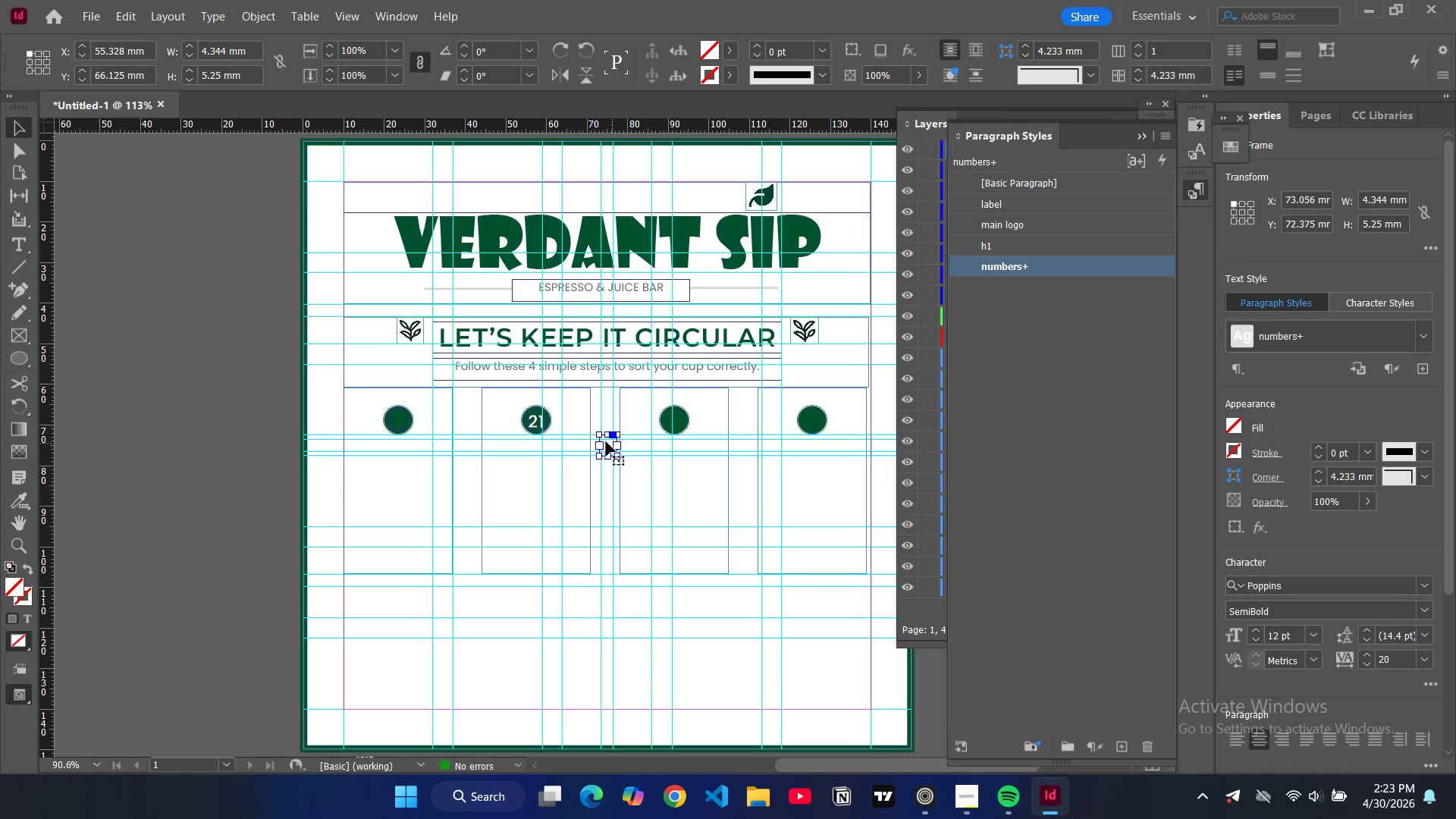 
left_click_drag(start_coordinate=[606, 441], to_coordinate=[673, 418])
 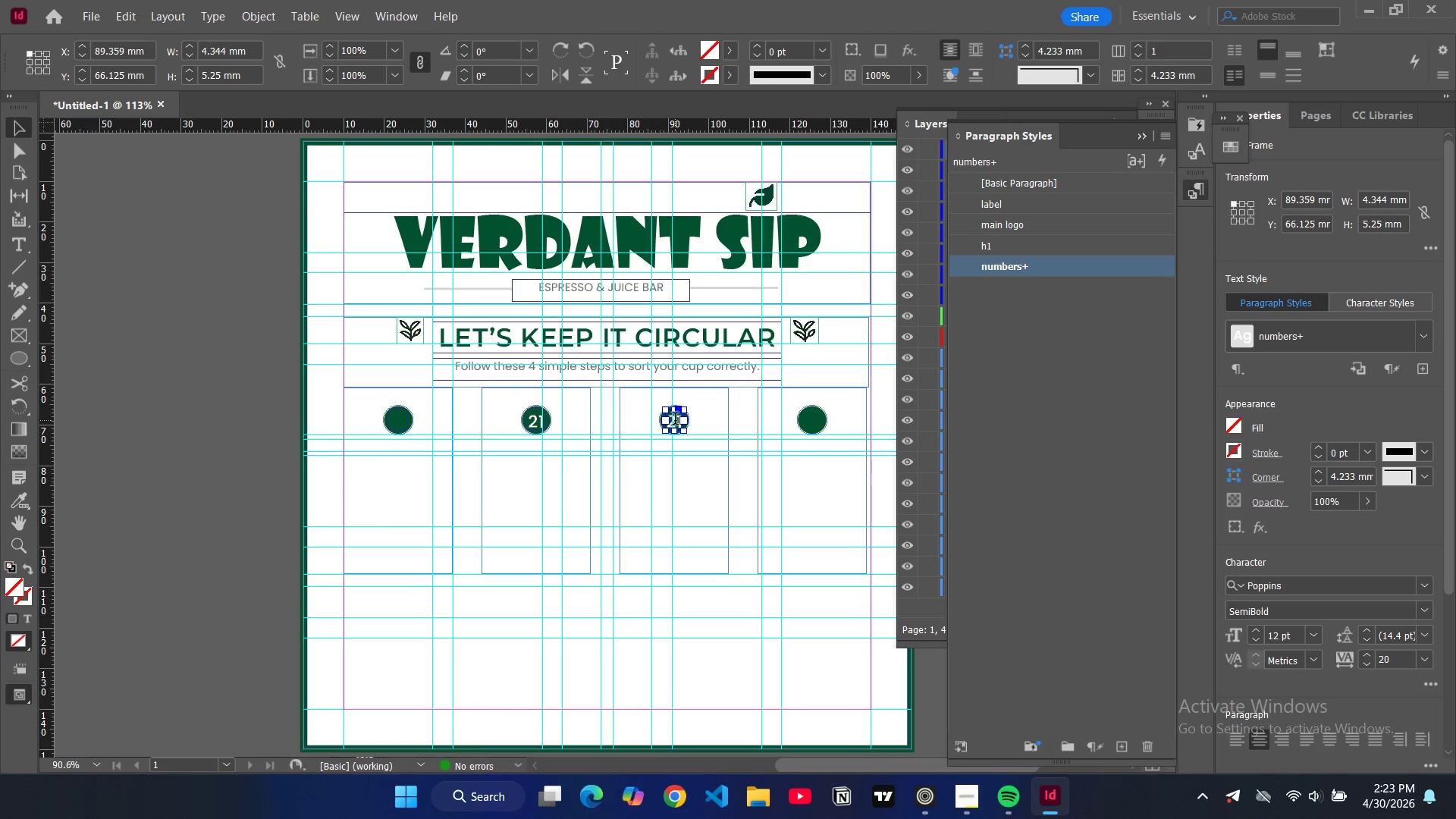 
double_click([675, 420])
 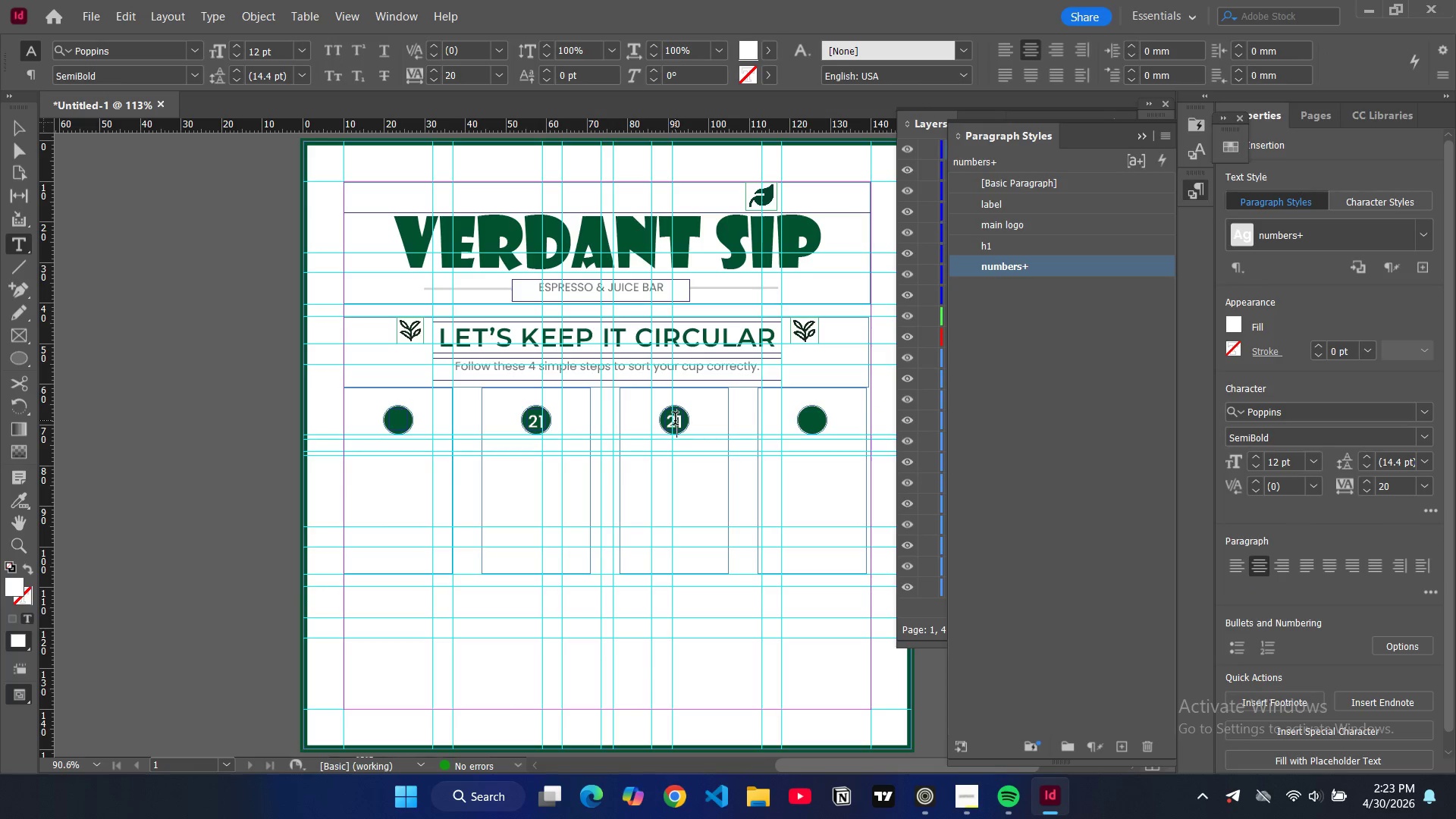 
key(Backspace)
 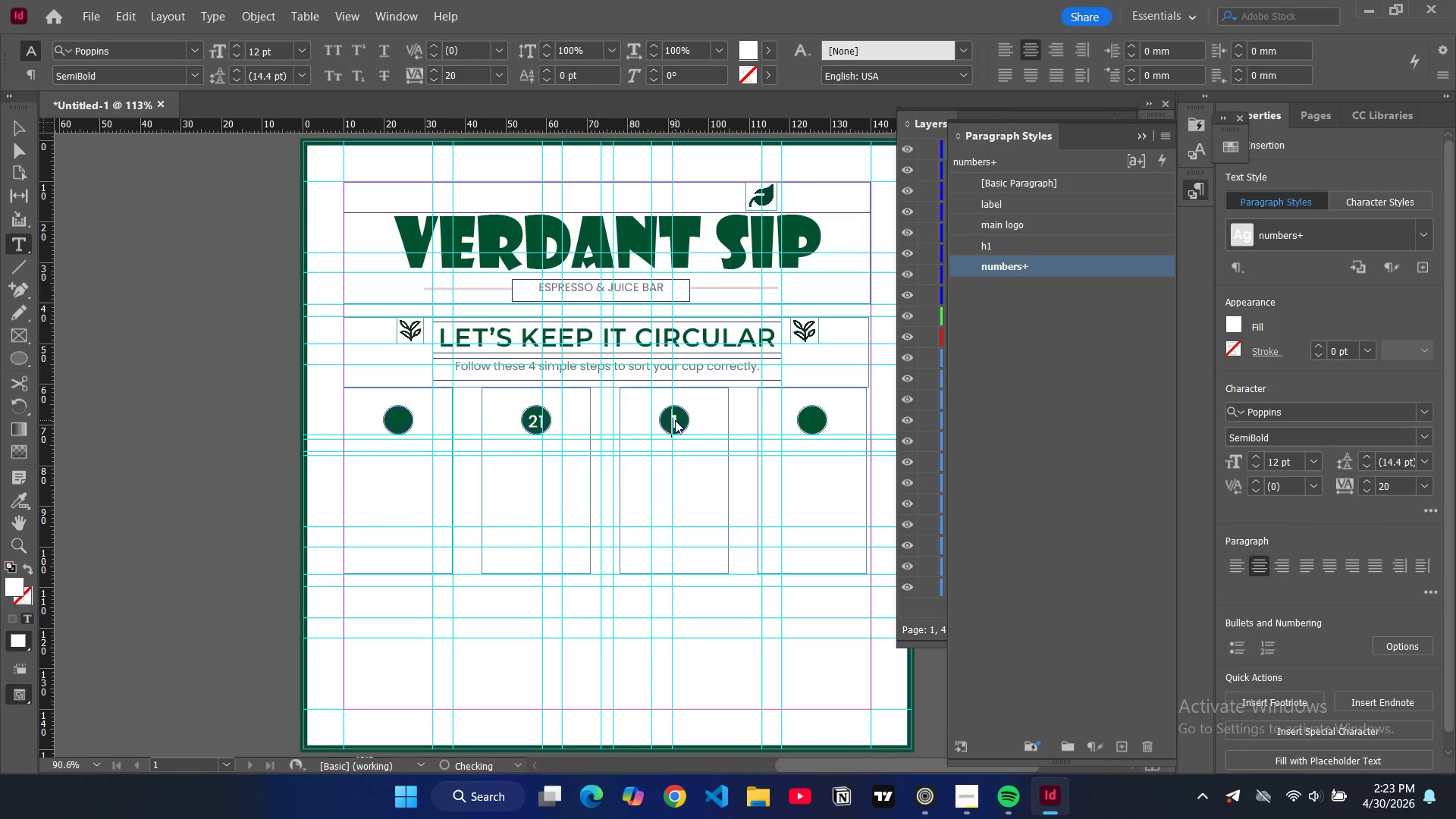 
key(3)
 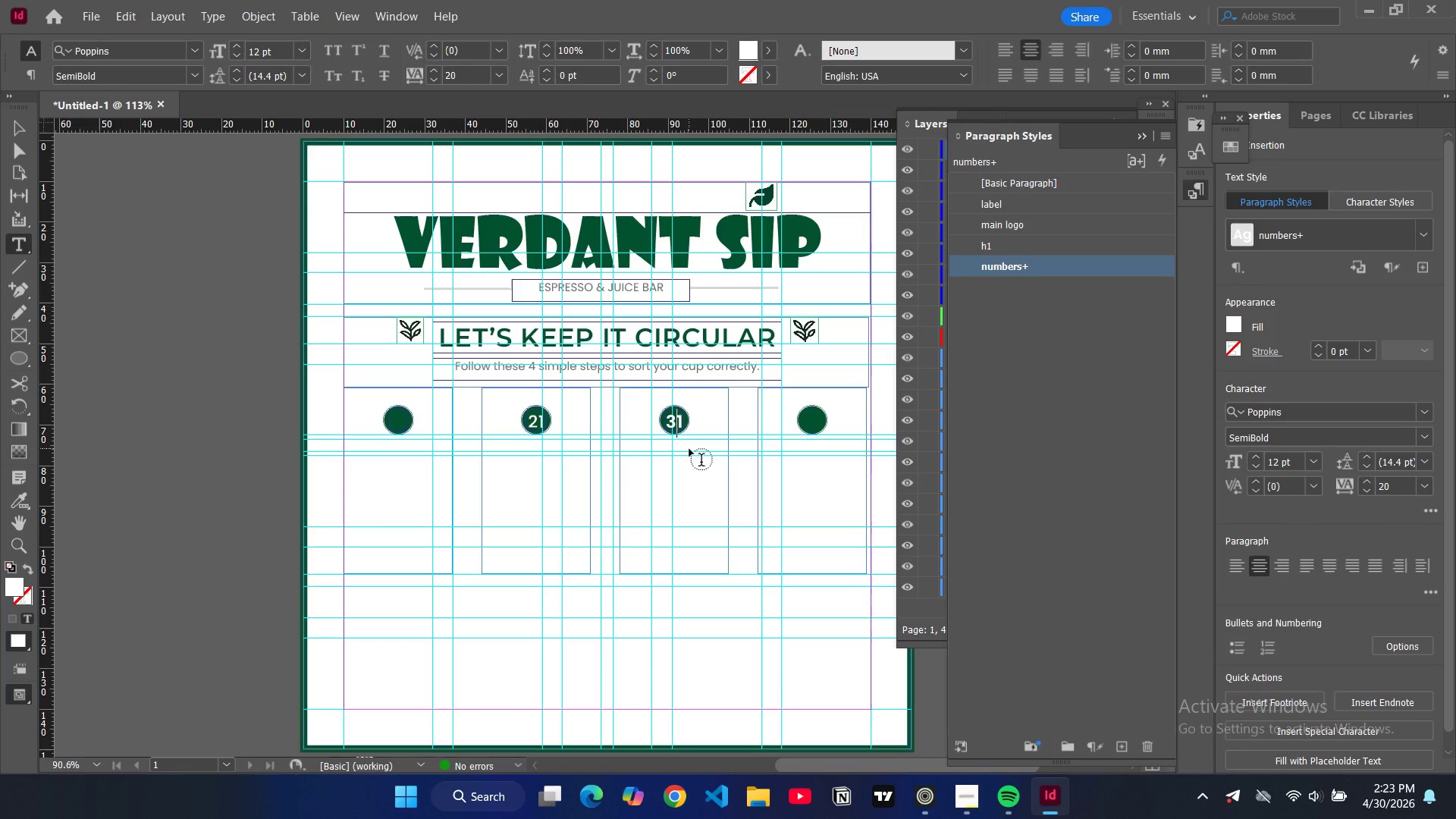 
key(ArrowRight)
 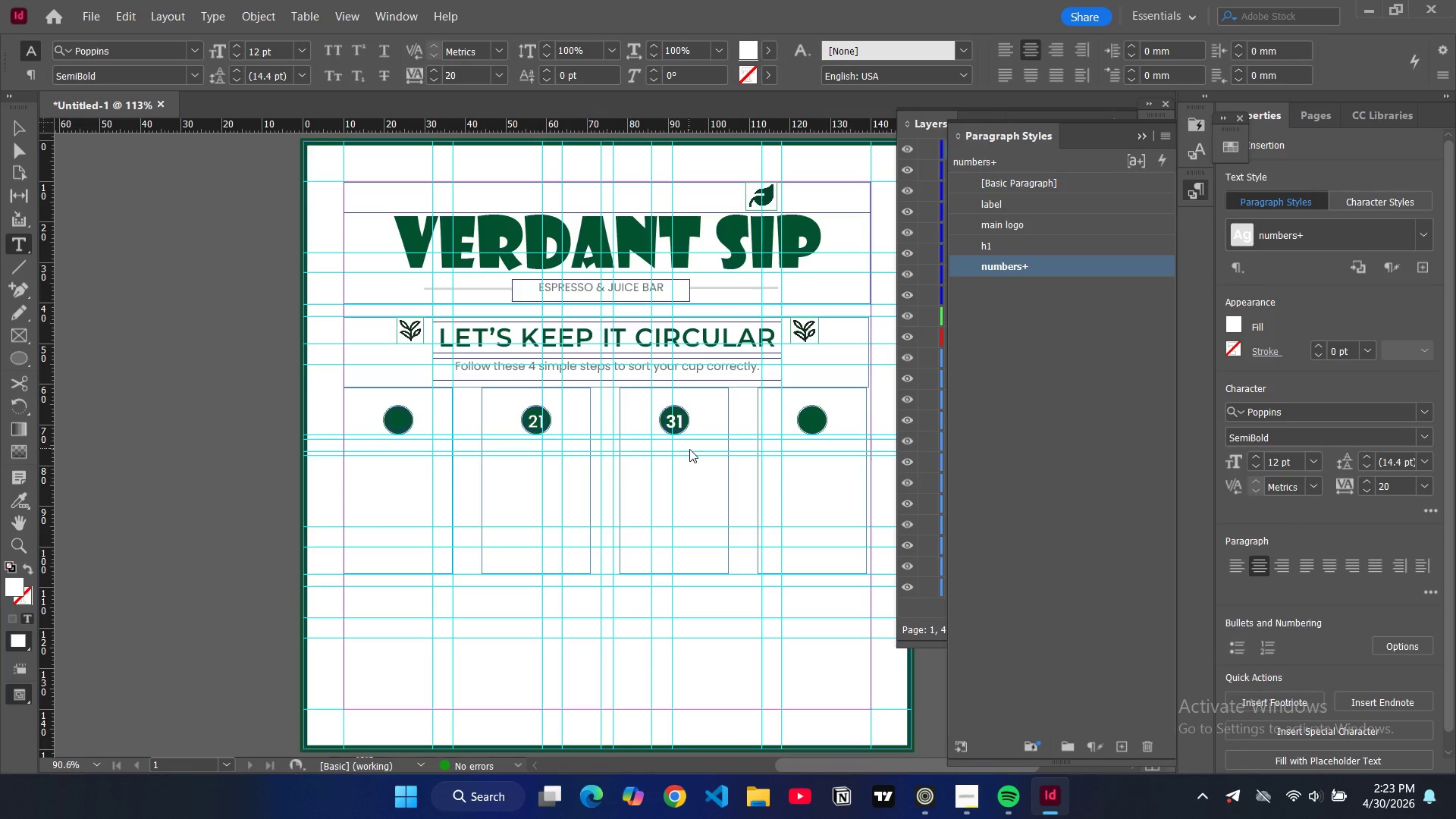 
key(Backspace)
 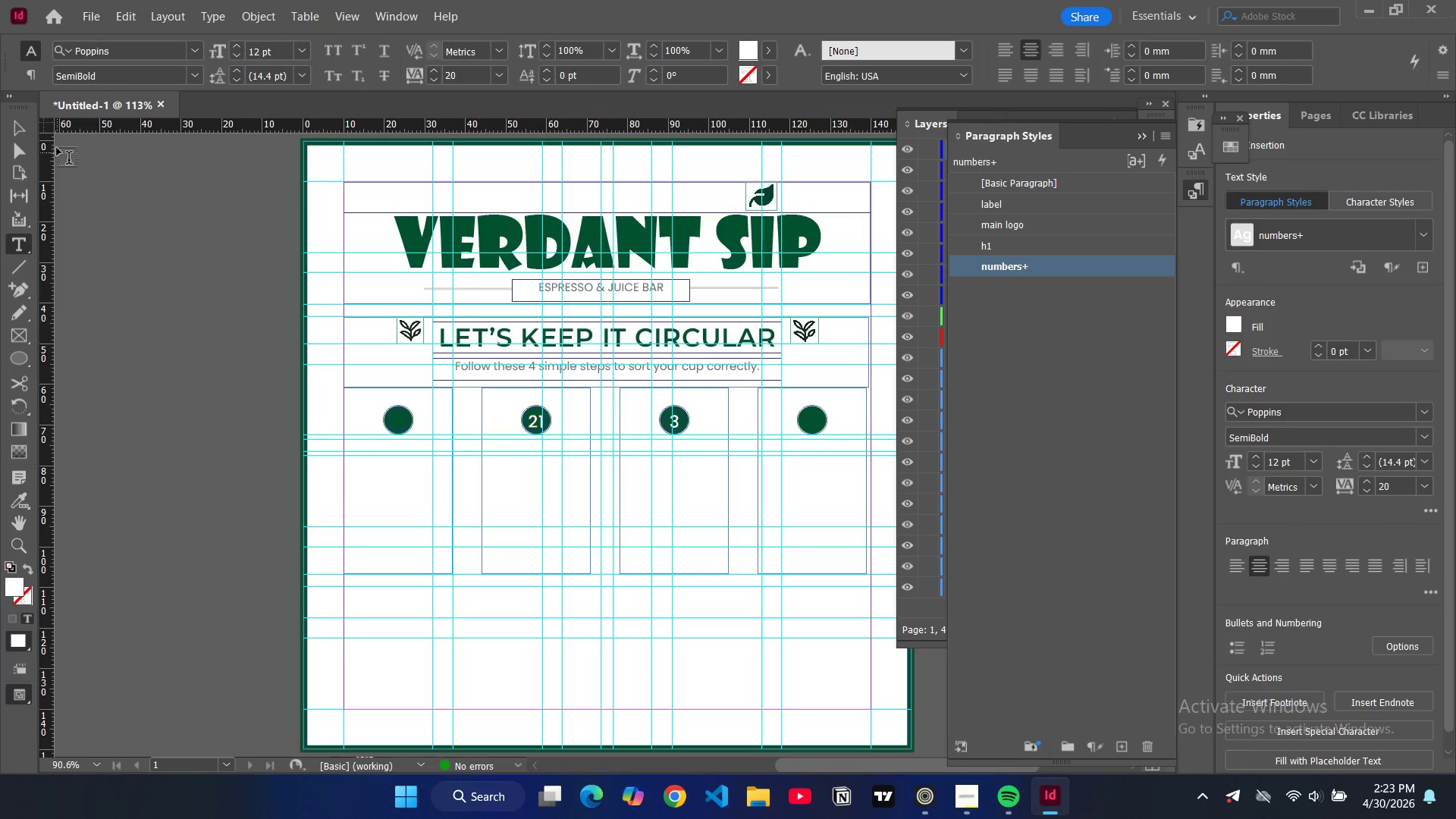 
left_click([22, 121])
 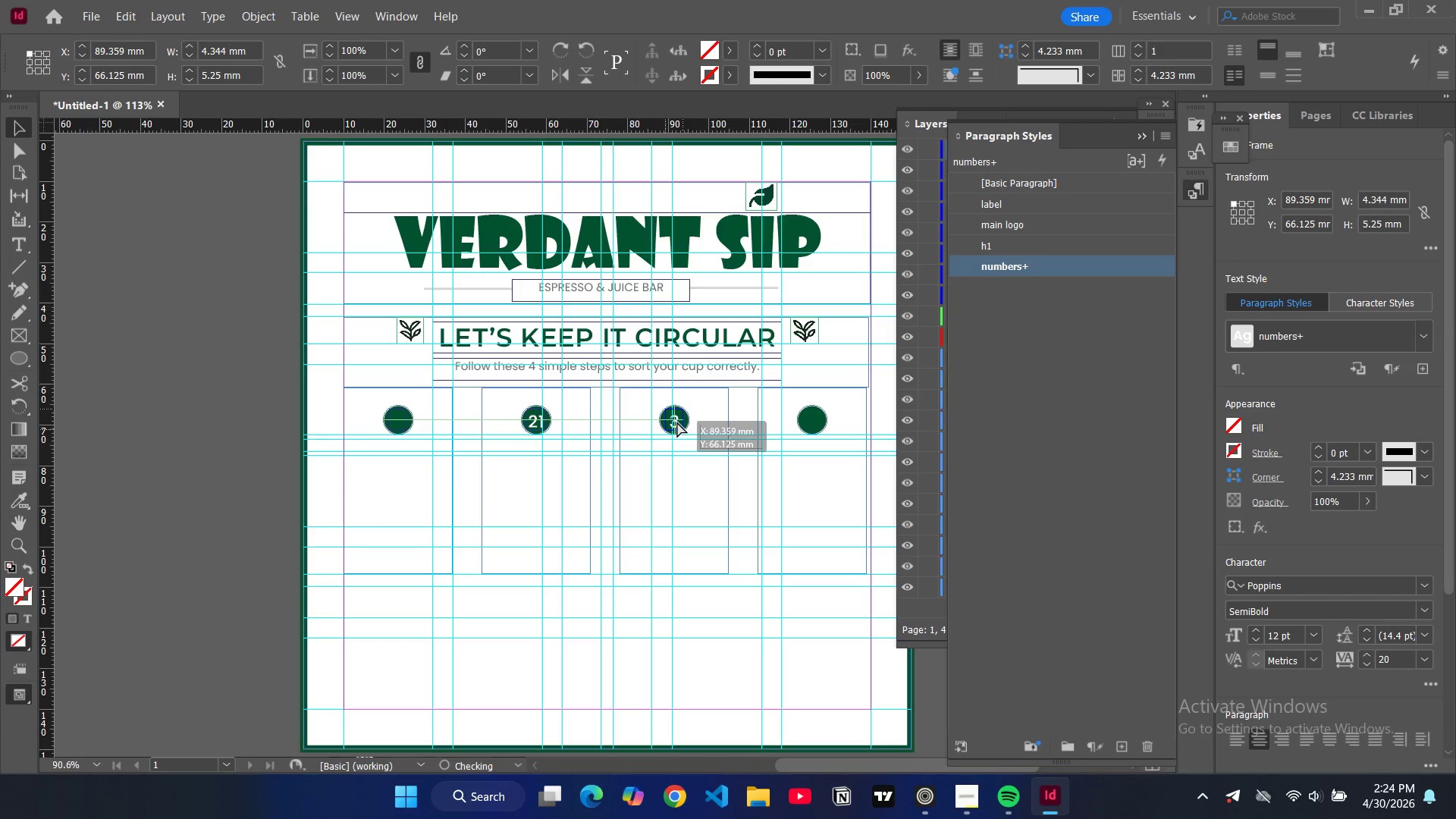 
left_click([269, 385])
 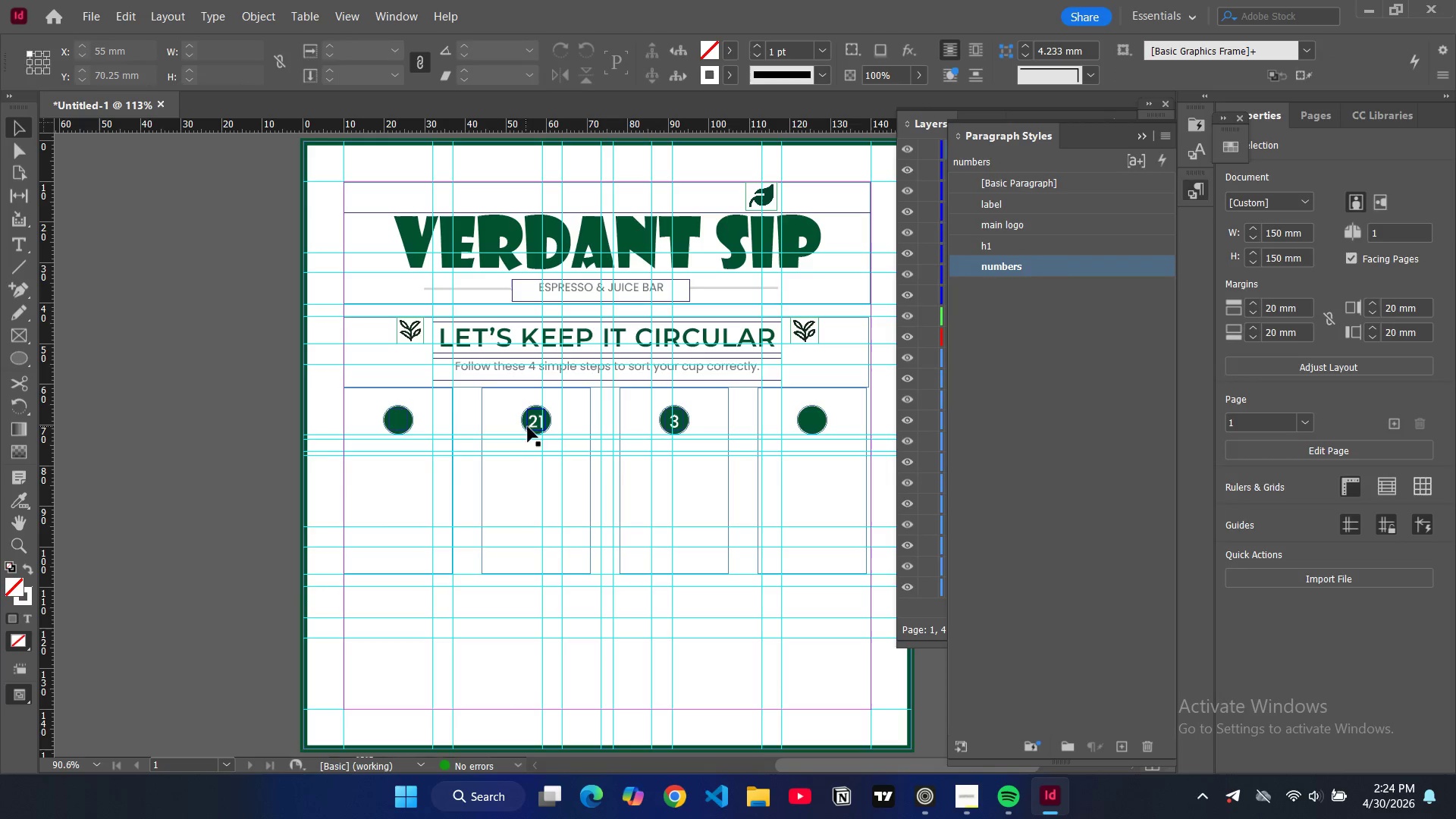 
left_click([542, 425])
 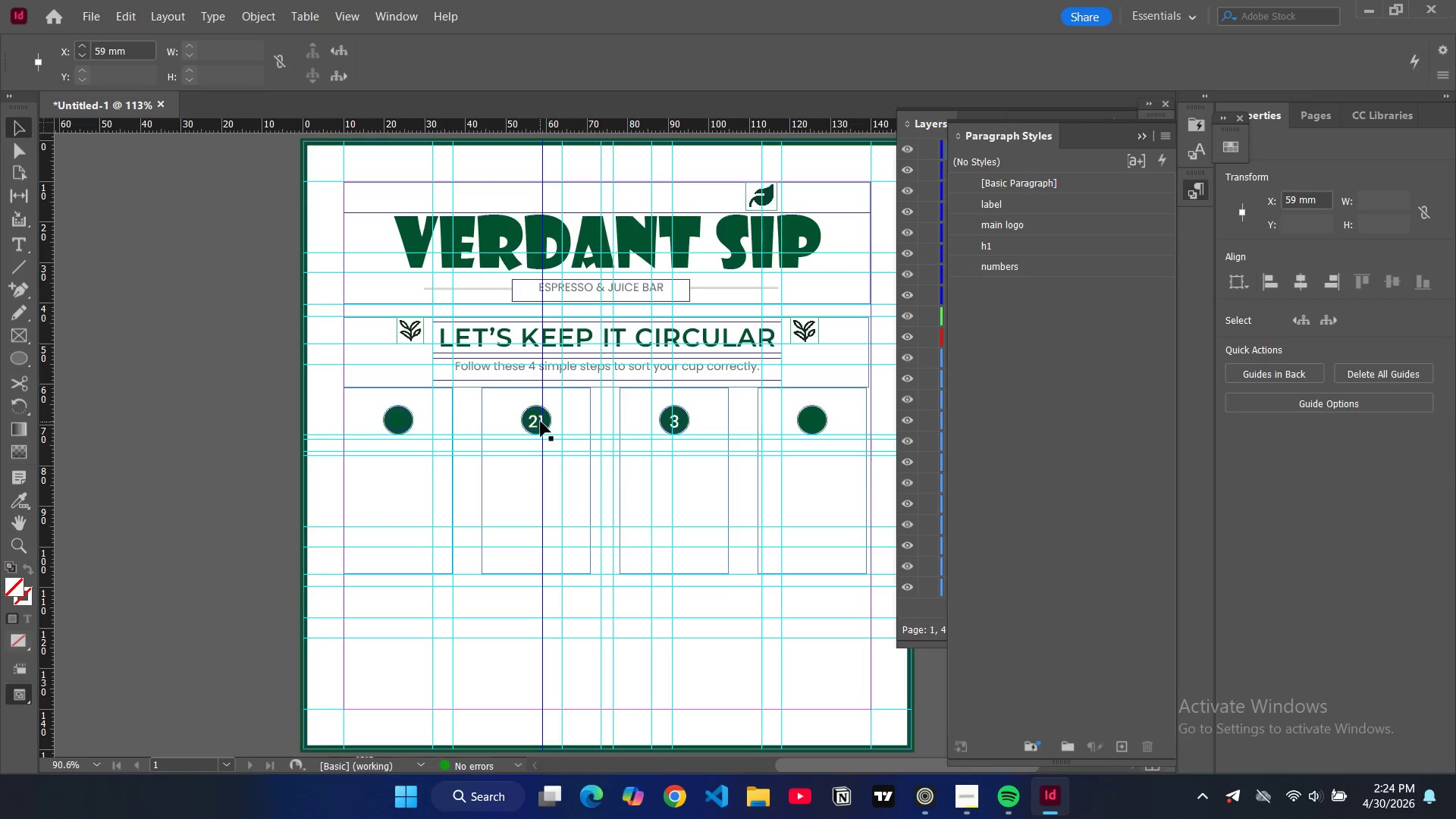 
double_click([541, 422])
 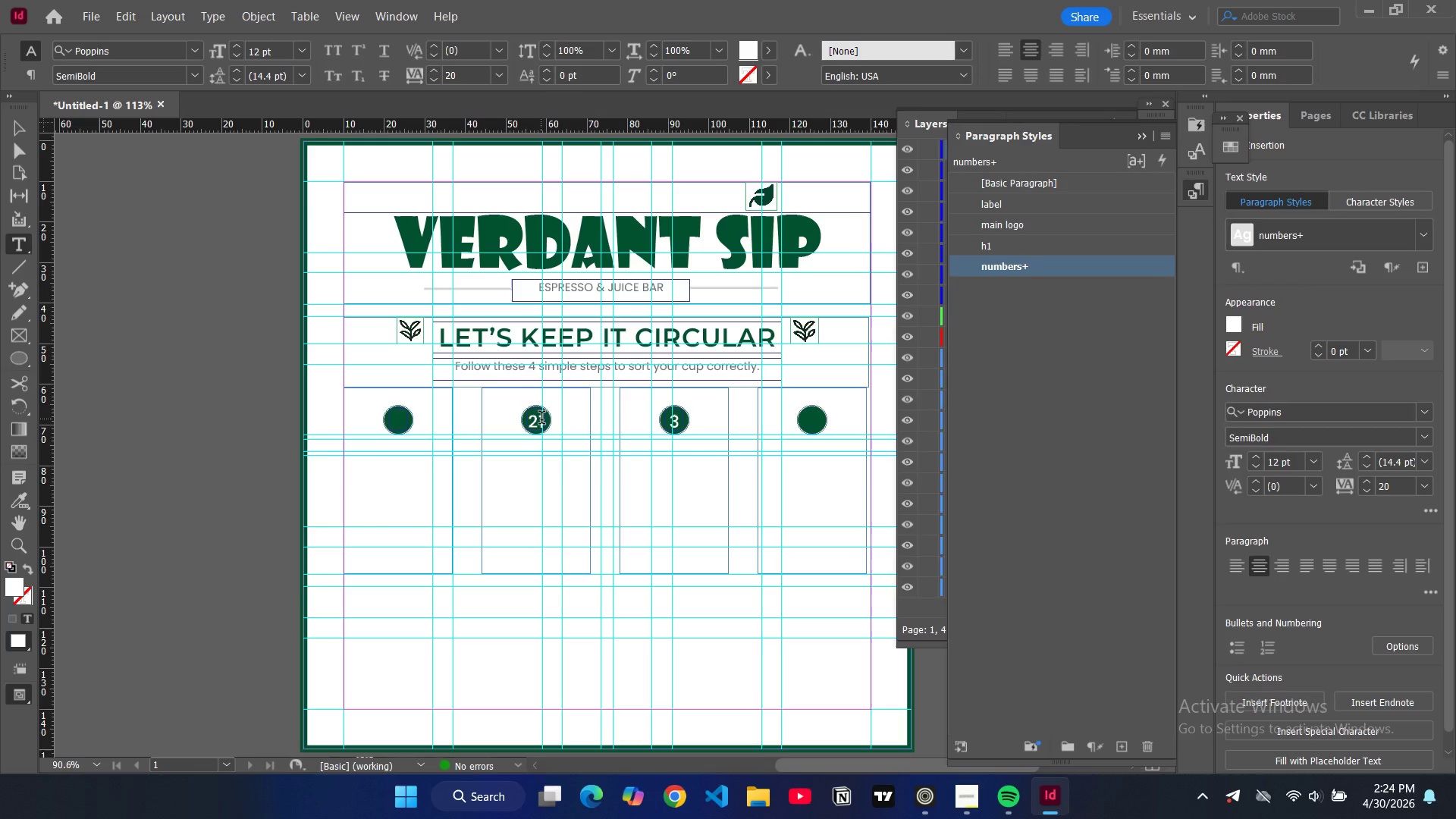 
key(Backspace)
 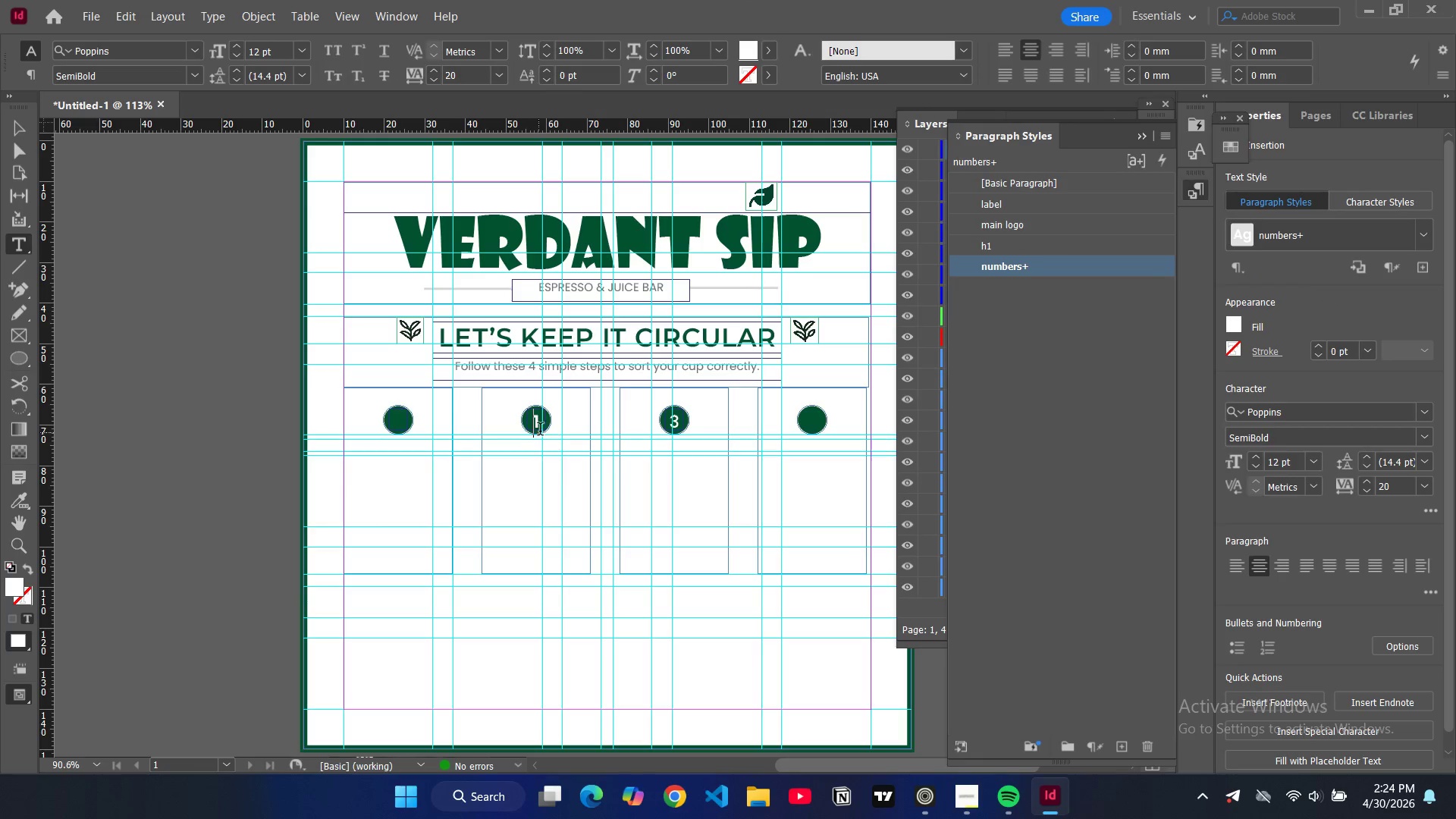 
left_click([543, 421])
 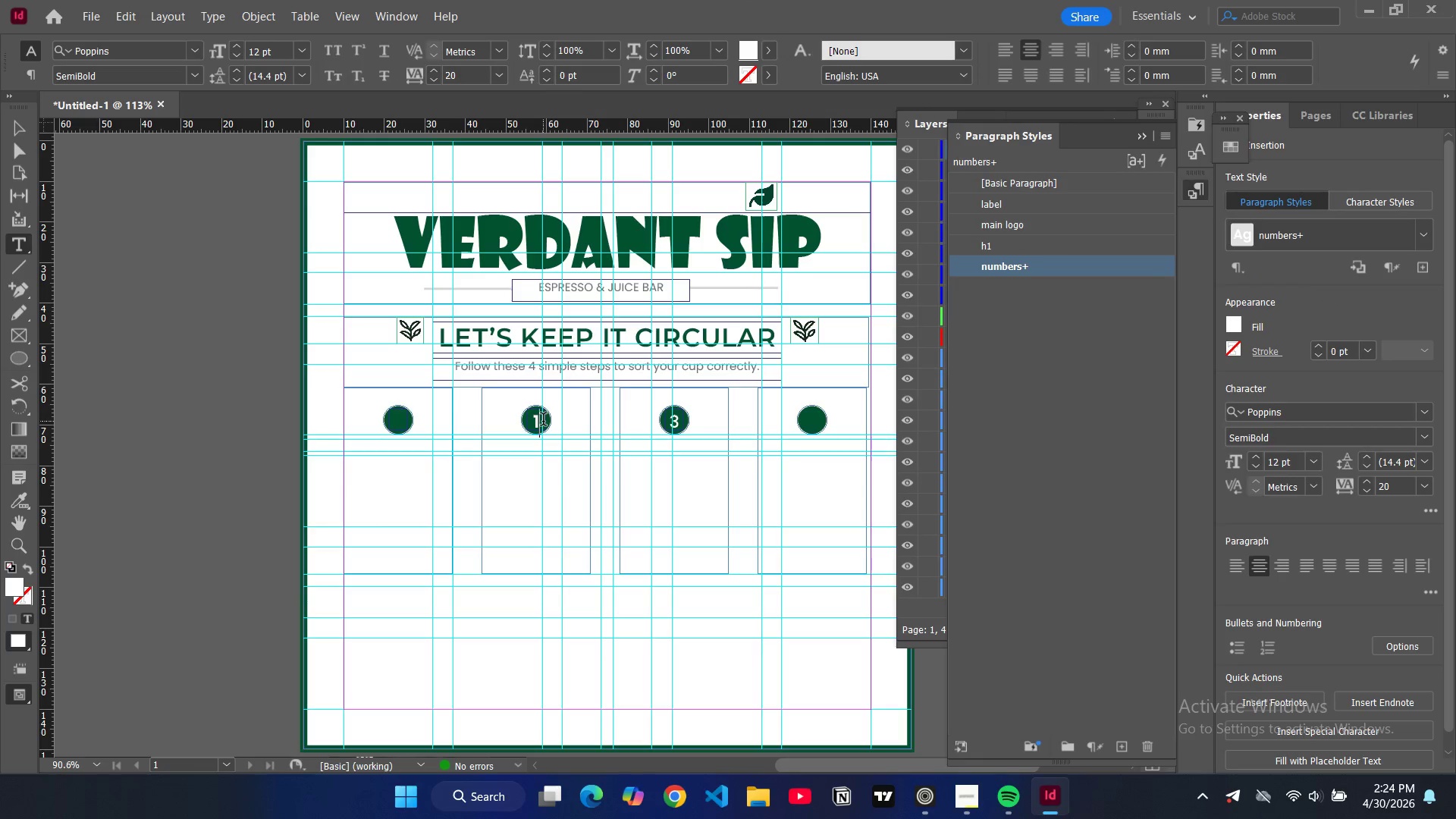 
key(Backspace)
 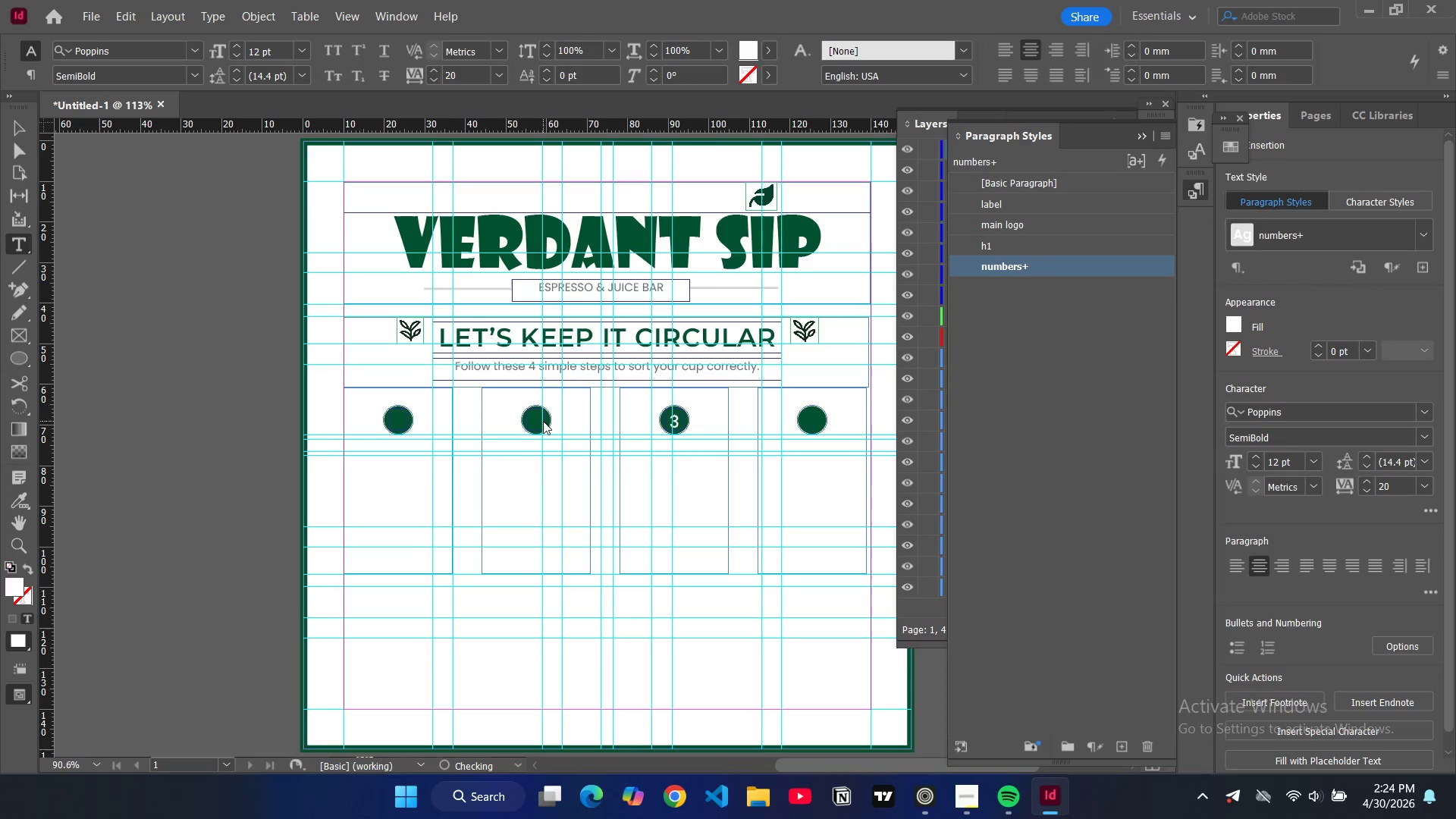 
key(2)
 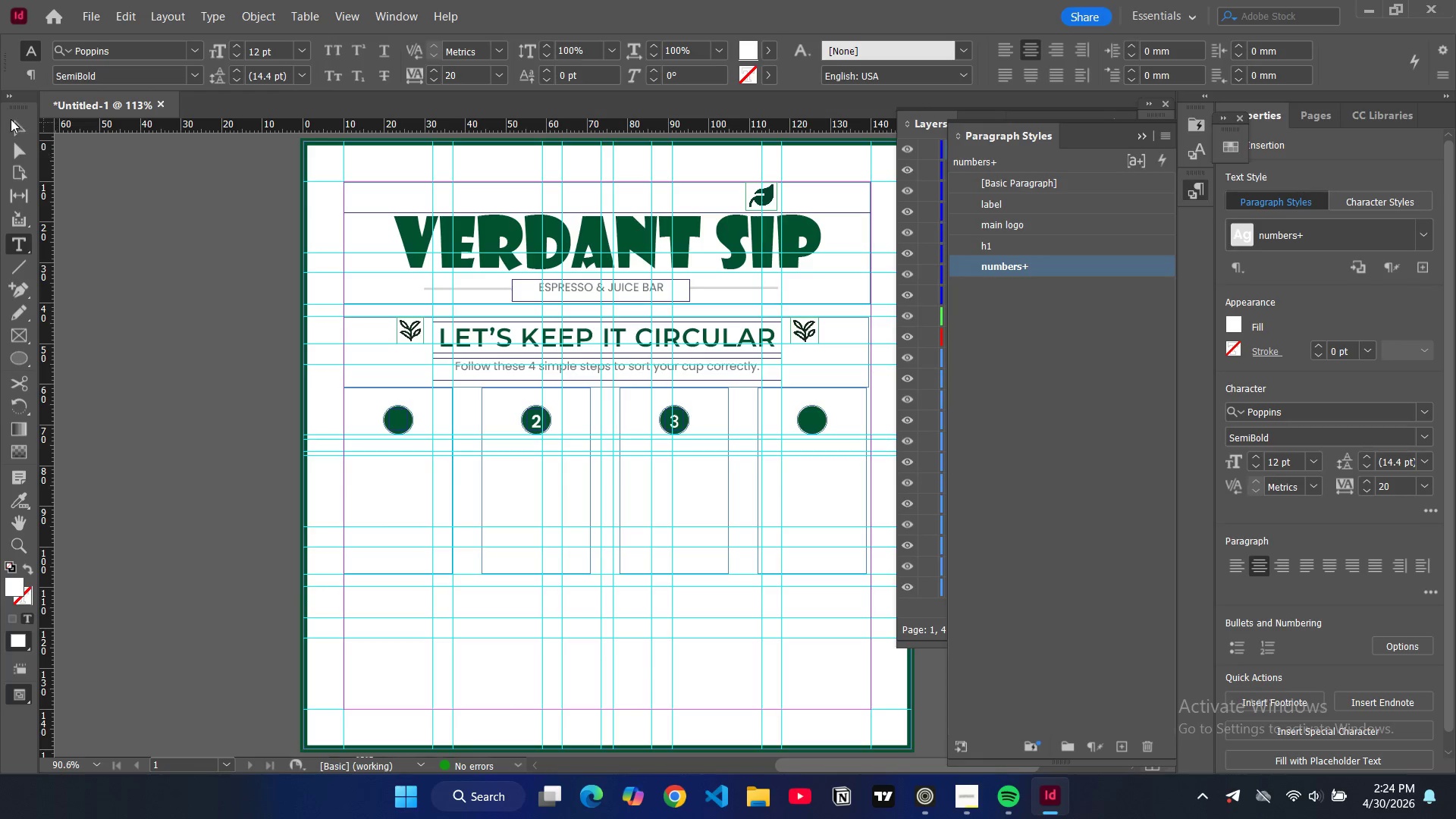 
left_click([16, 134])
 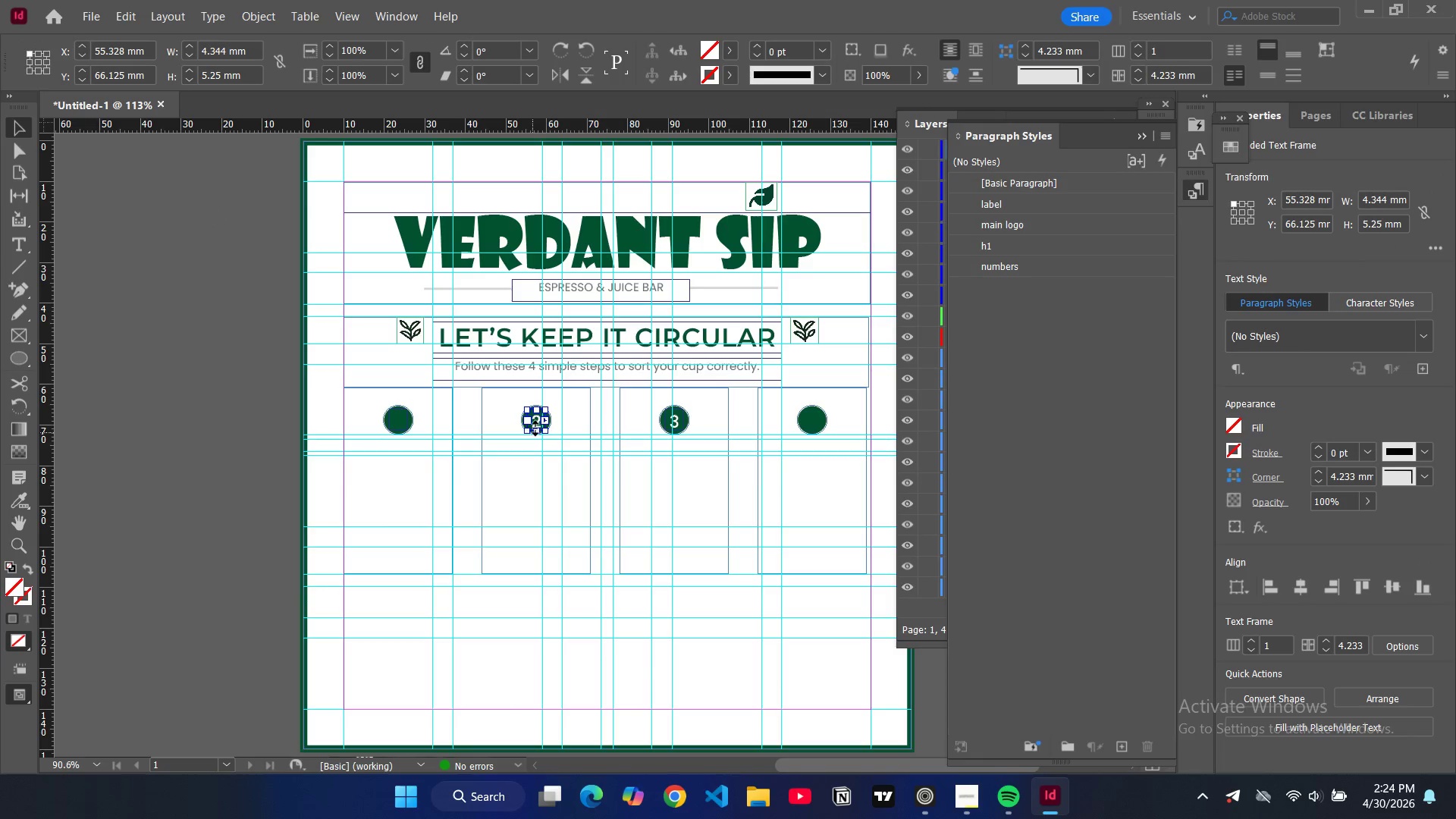 
key(Control+C)
 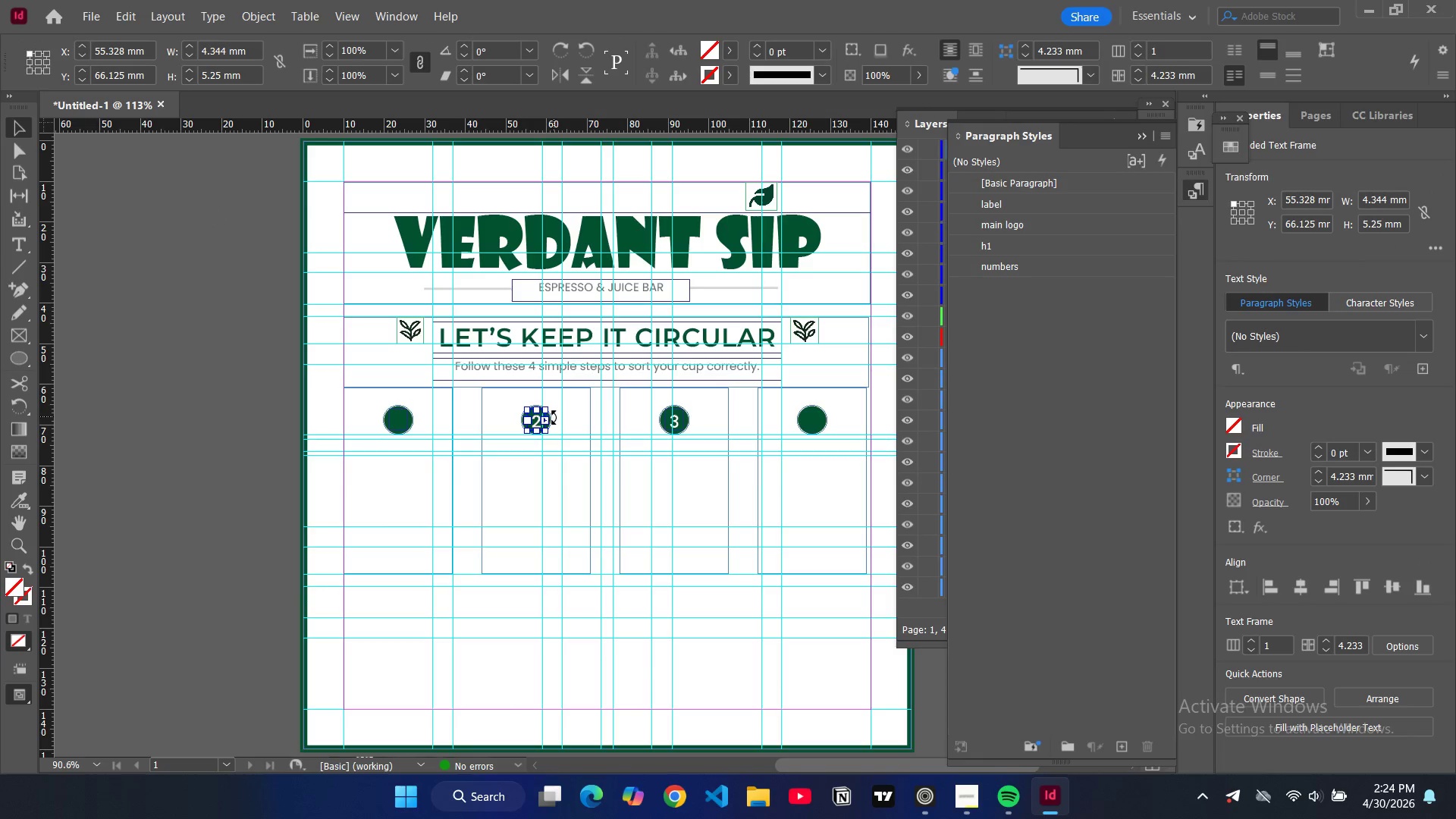 
key(Control+V)
 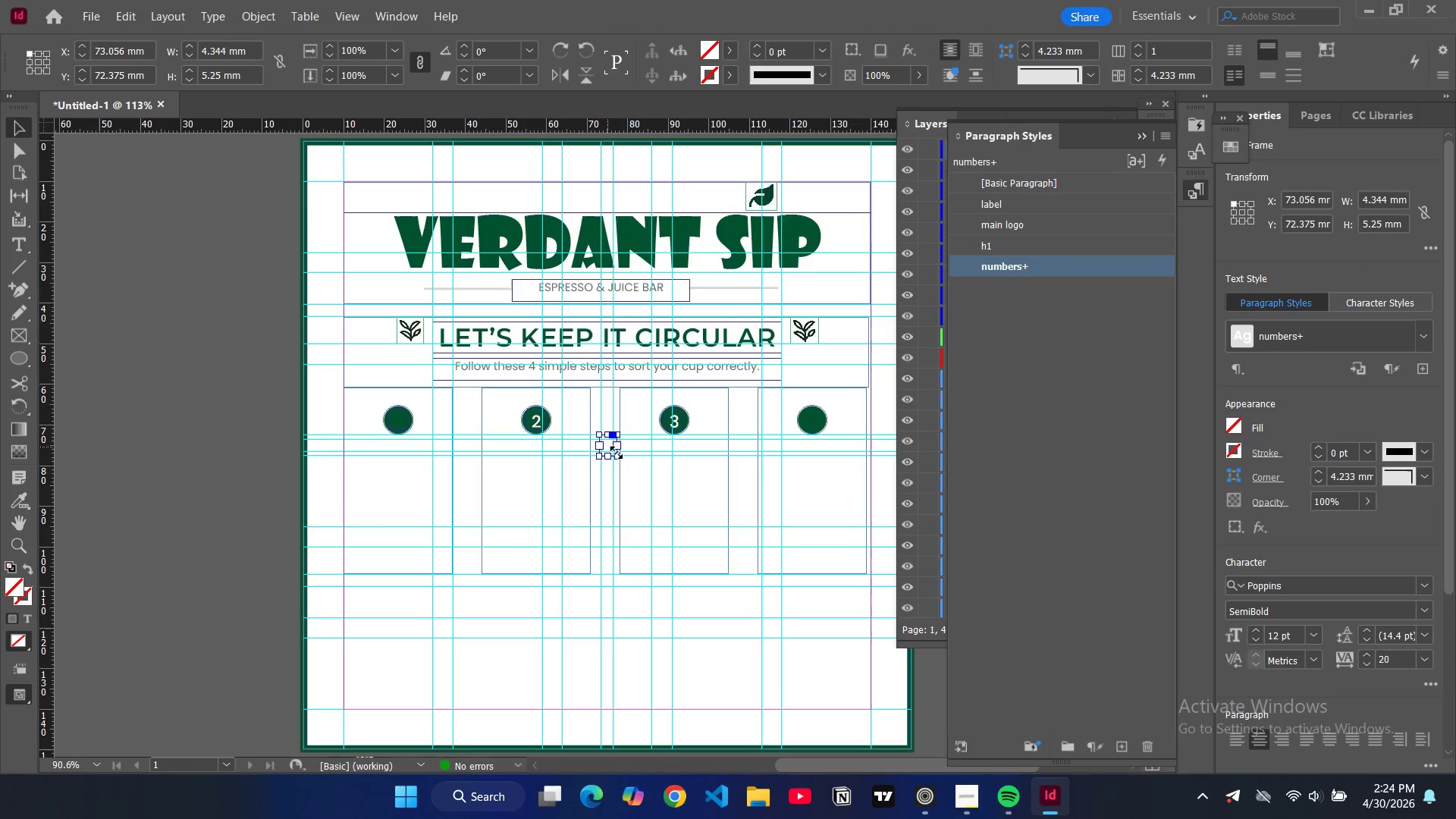 
left_click_drag(start_coordinate=[610, 447], to_coordinate=[406, 455])
 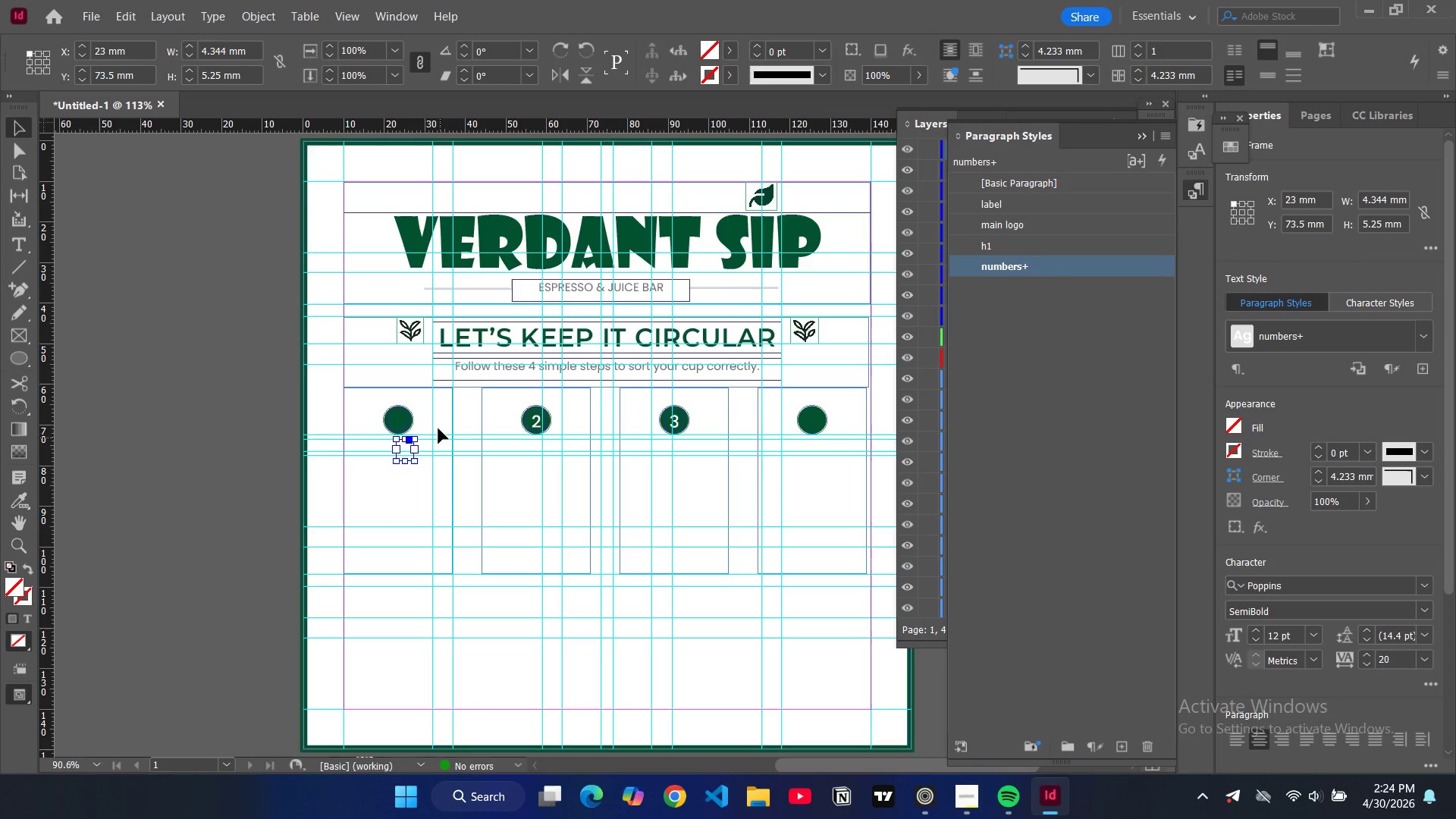 
key(Backspace)
 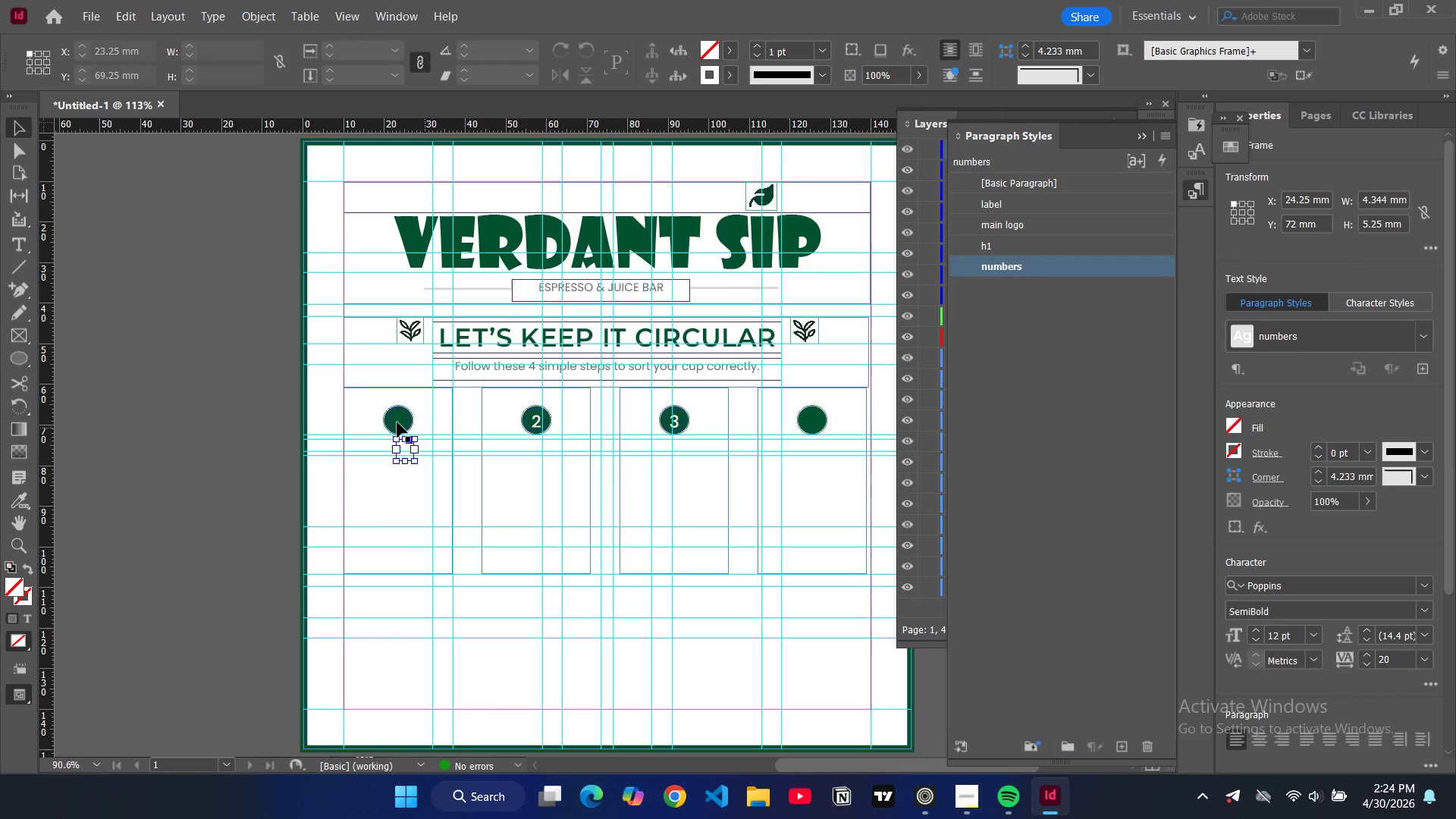 
double_click([397, 422])
 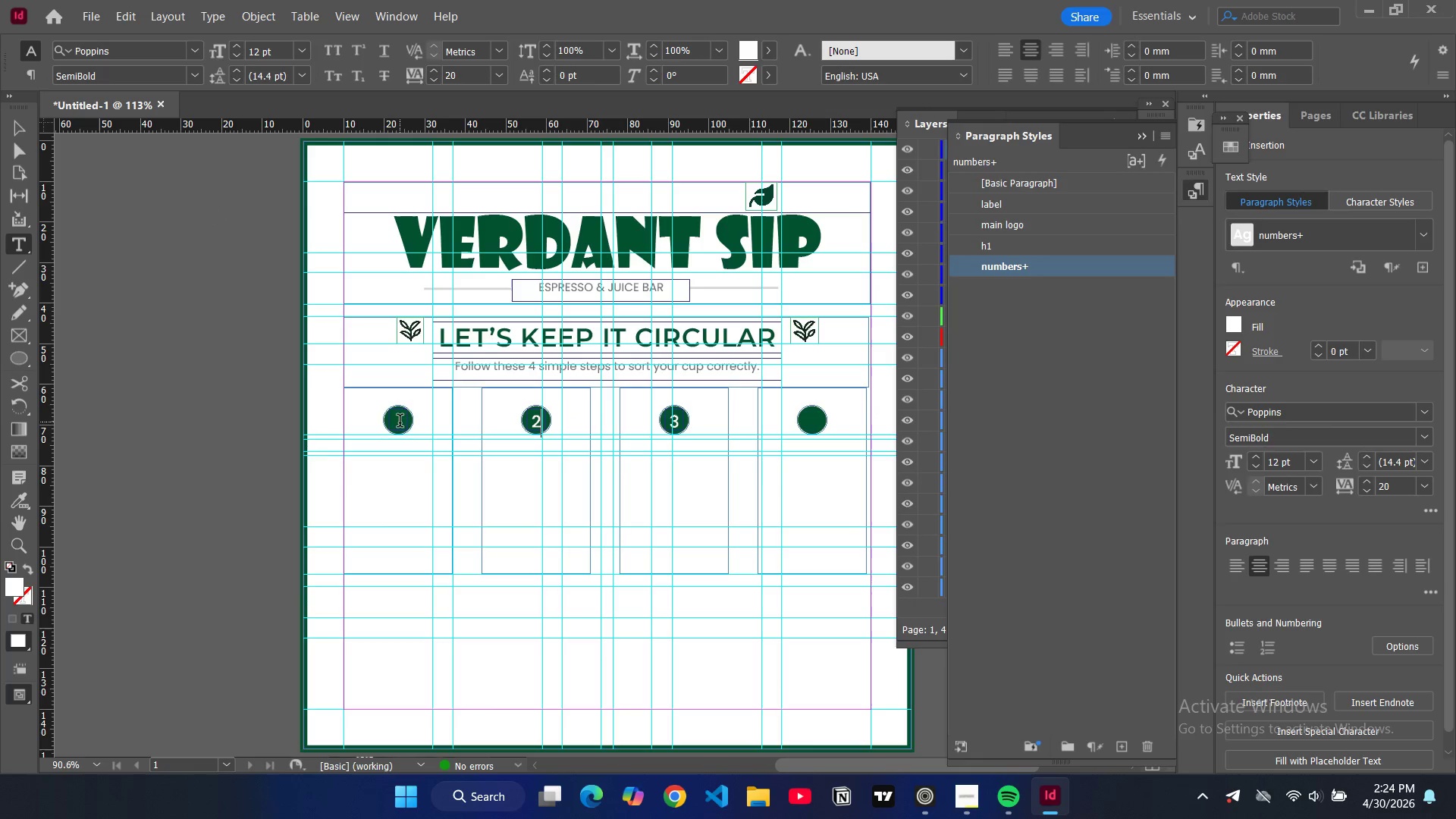 
key(1)
 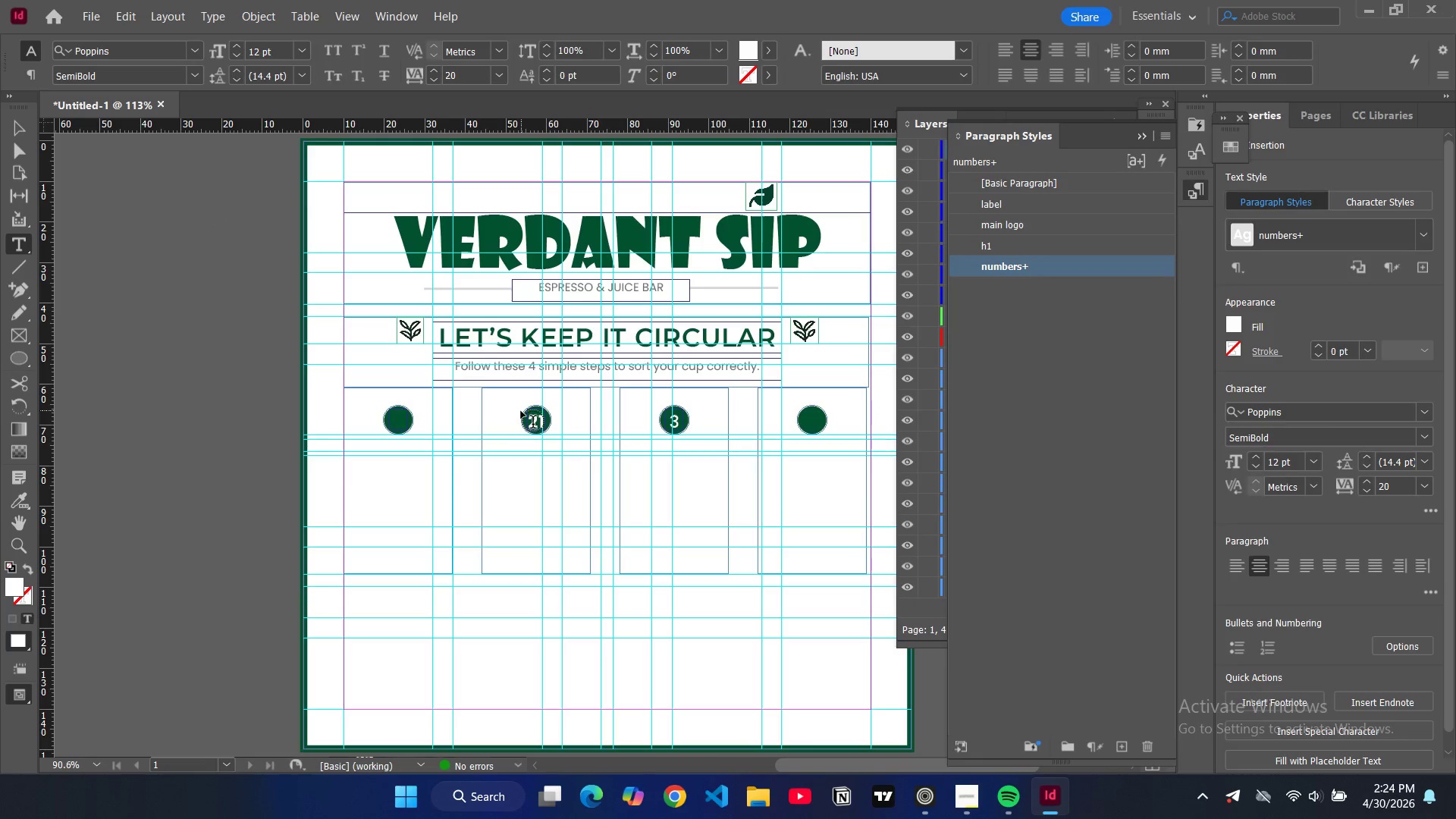 
key(Backspace)
 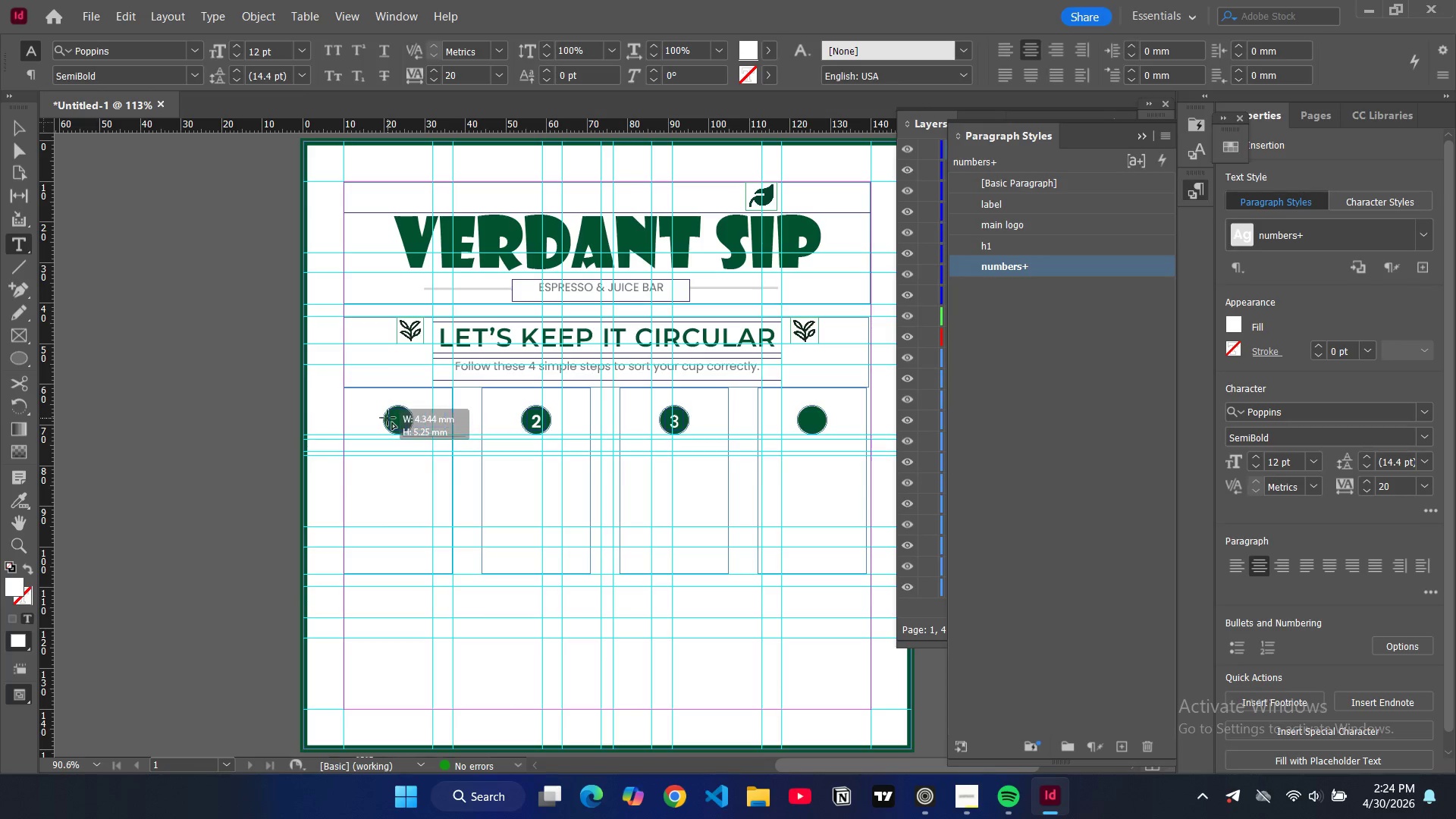 
double_click([398, 423])
 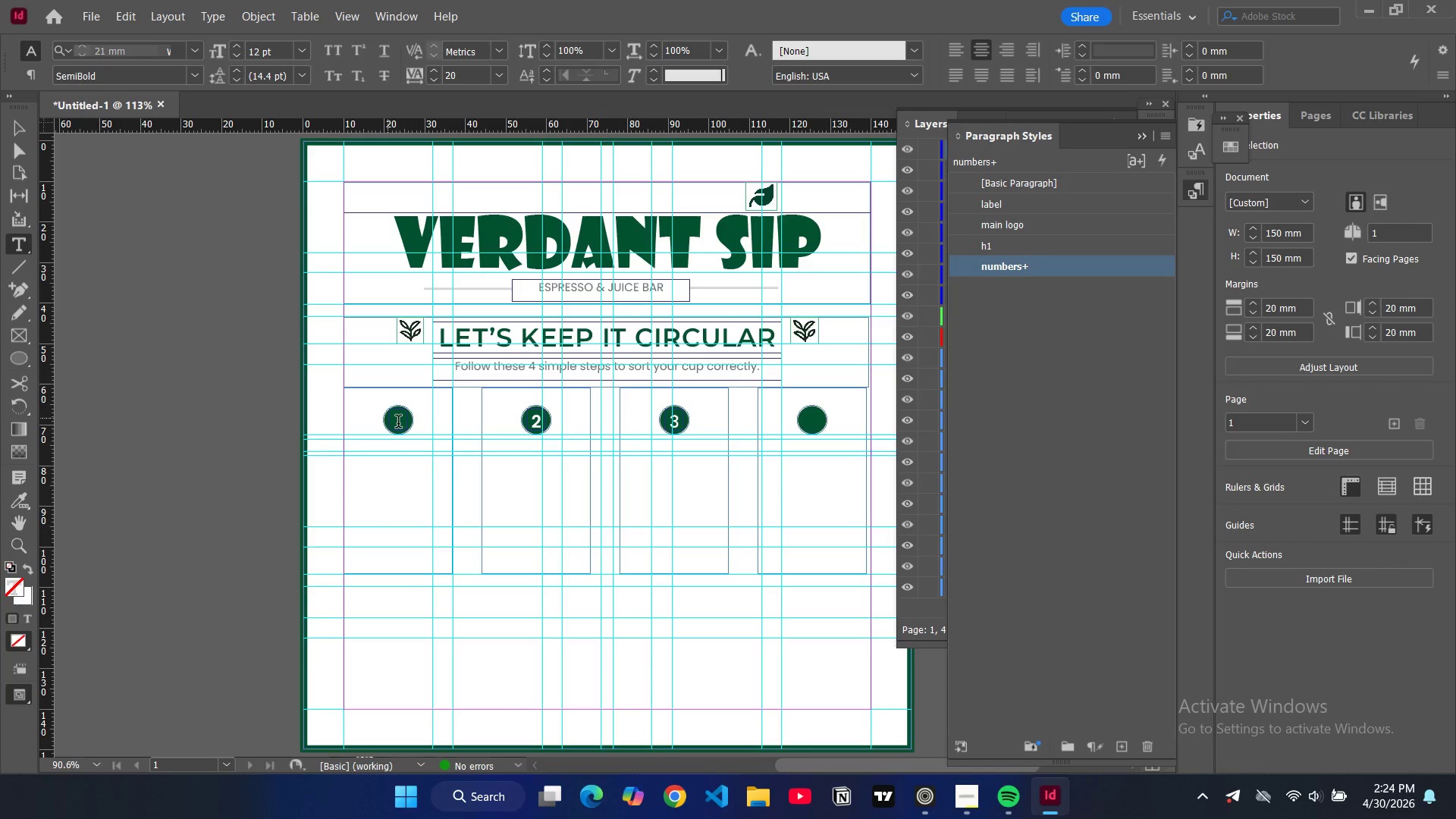 
triple_click([398, 423])
 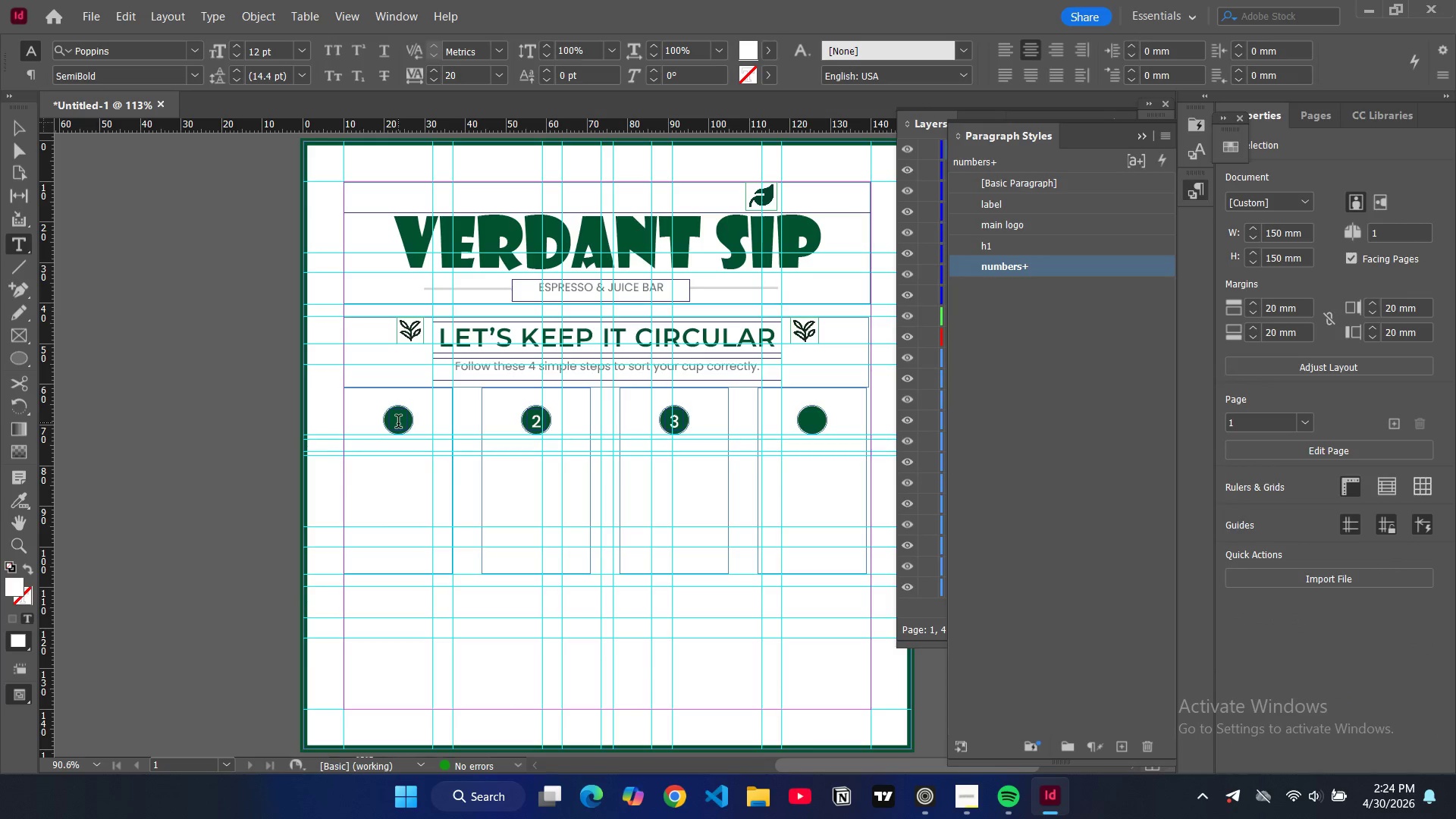 
triple_click([398, 423])
 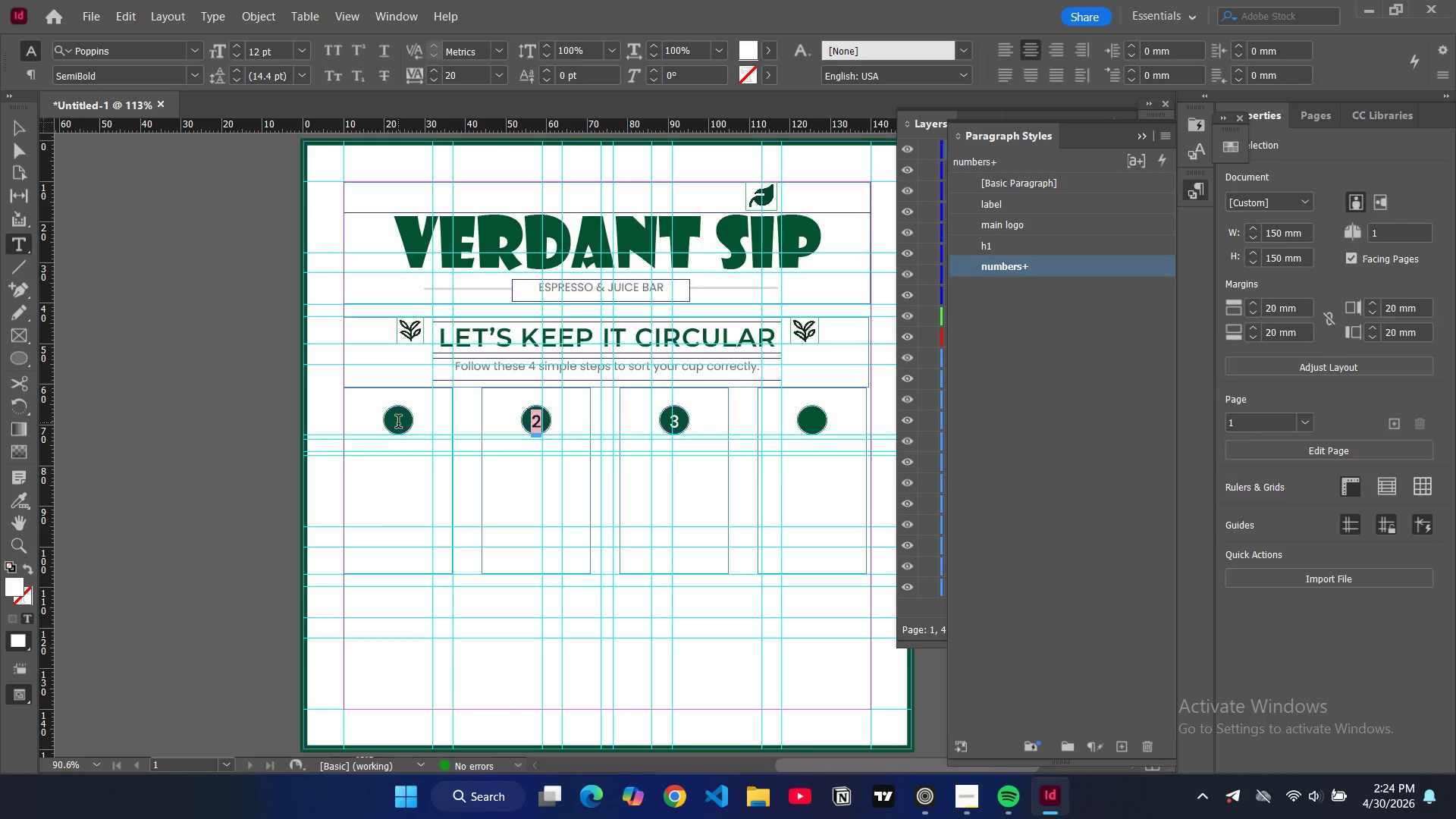 
triple_click([398, 423])
 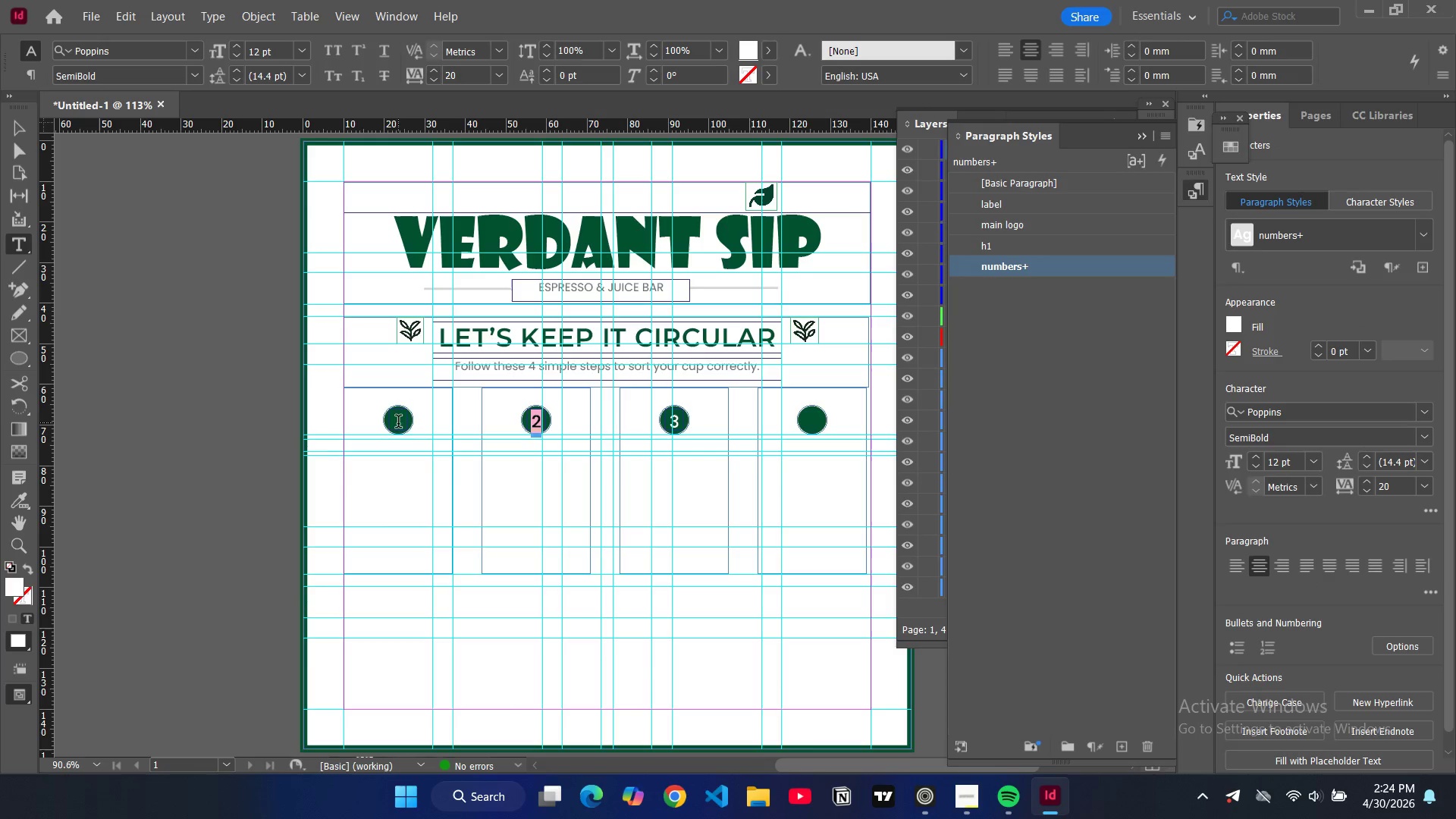 
left_click([398, 423])
 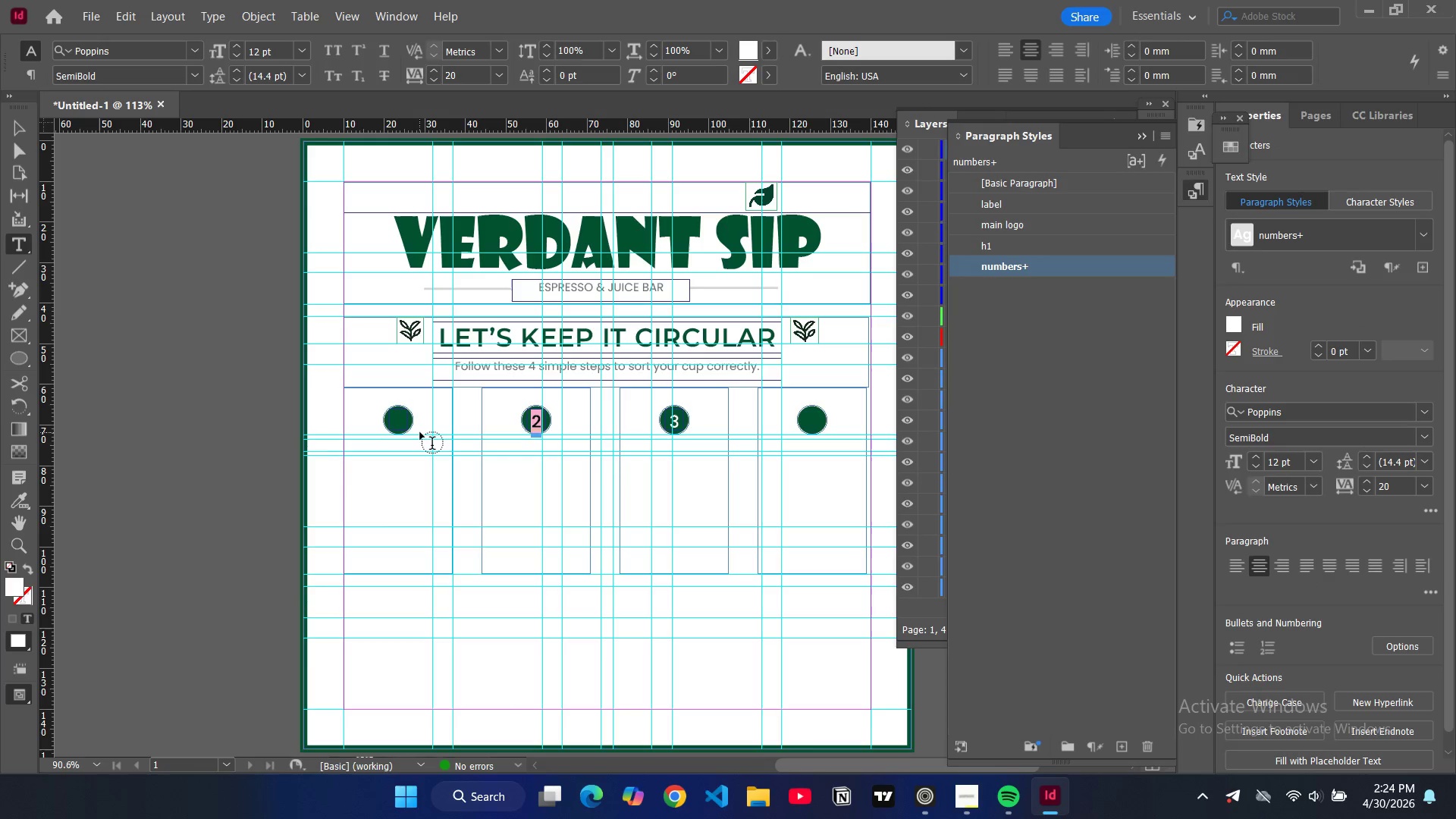 
key(Control+Z)
 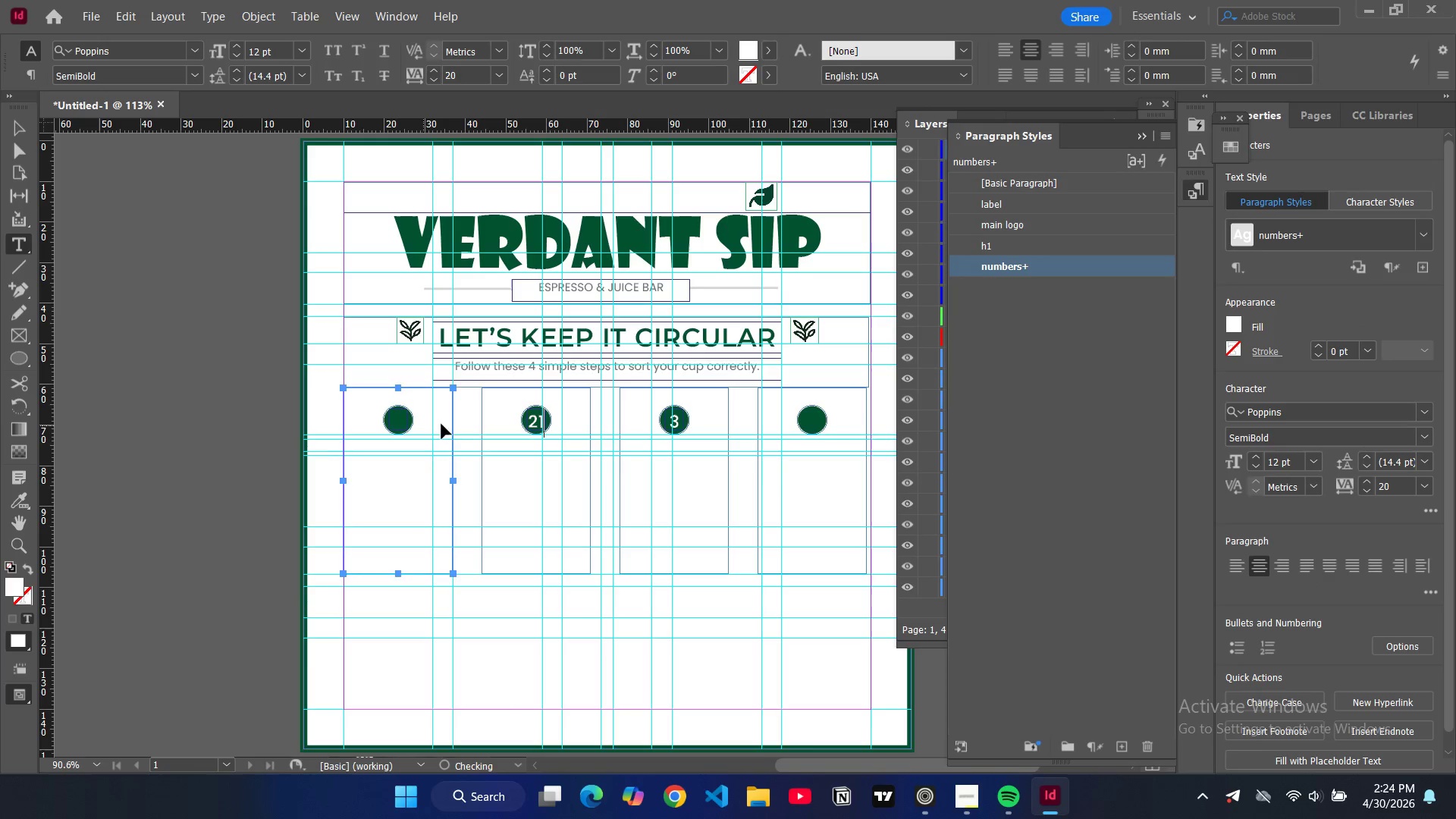 
key(Control+Z)
 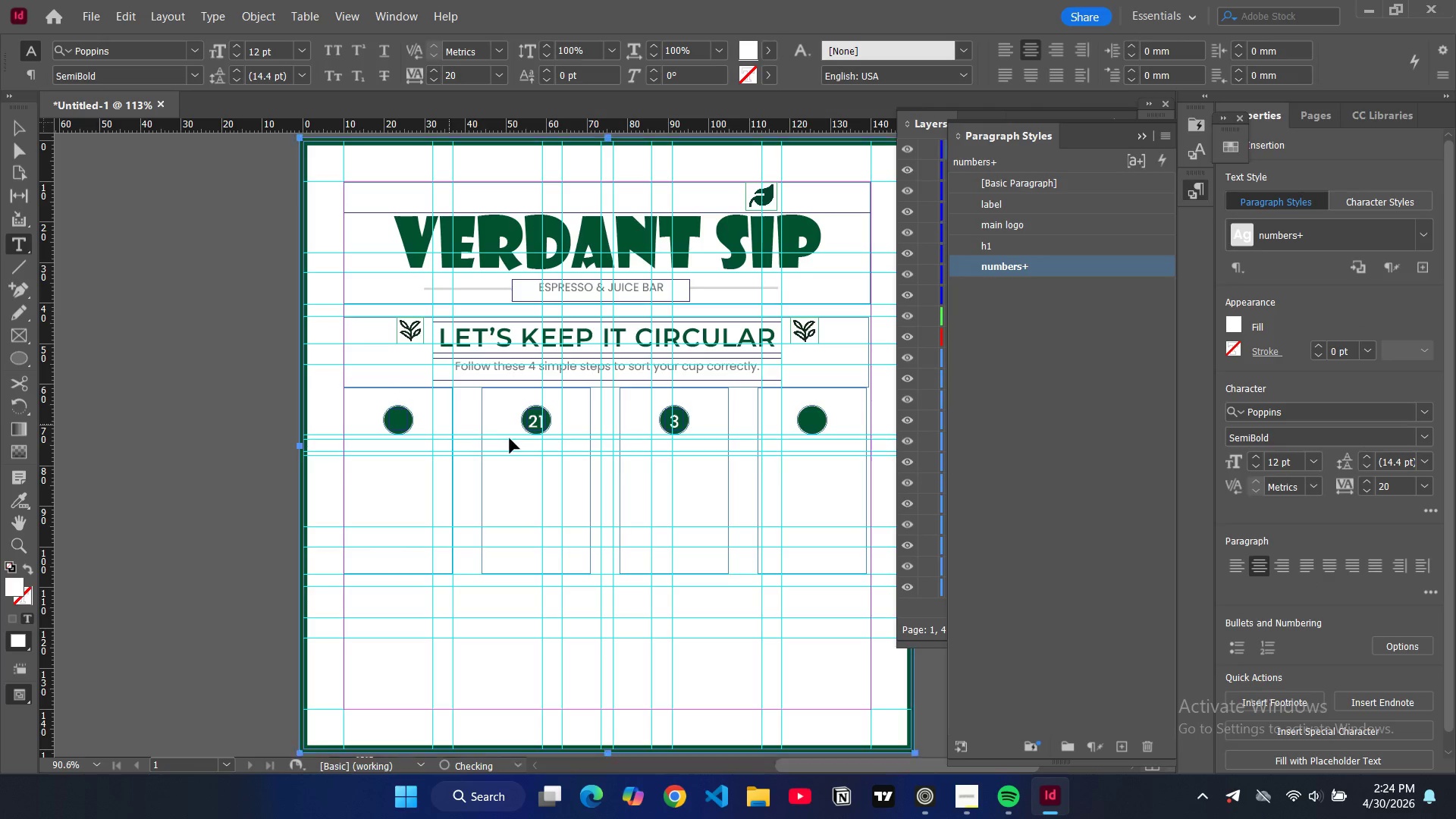 
key(Control+Z)
 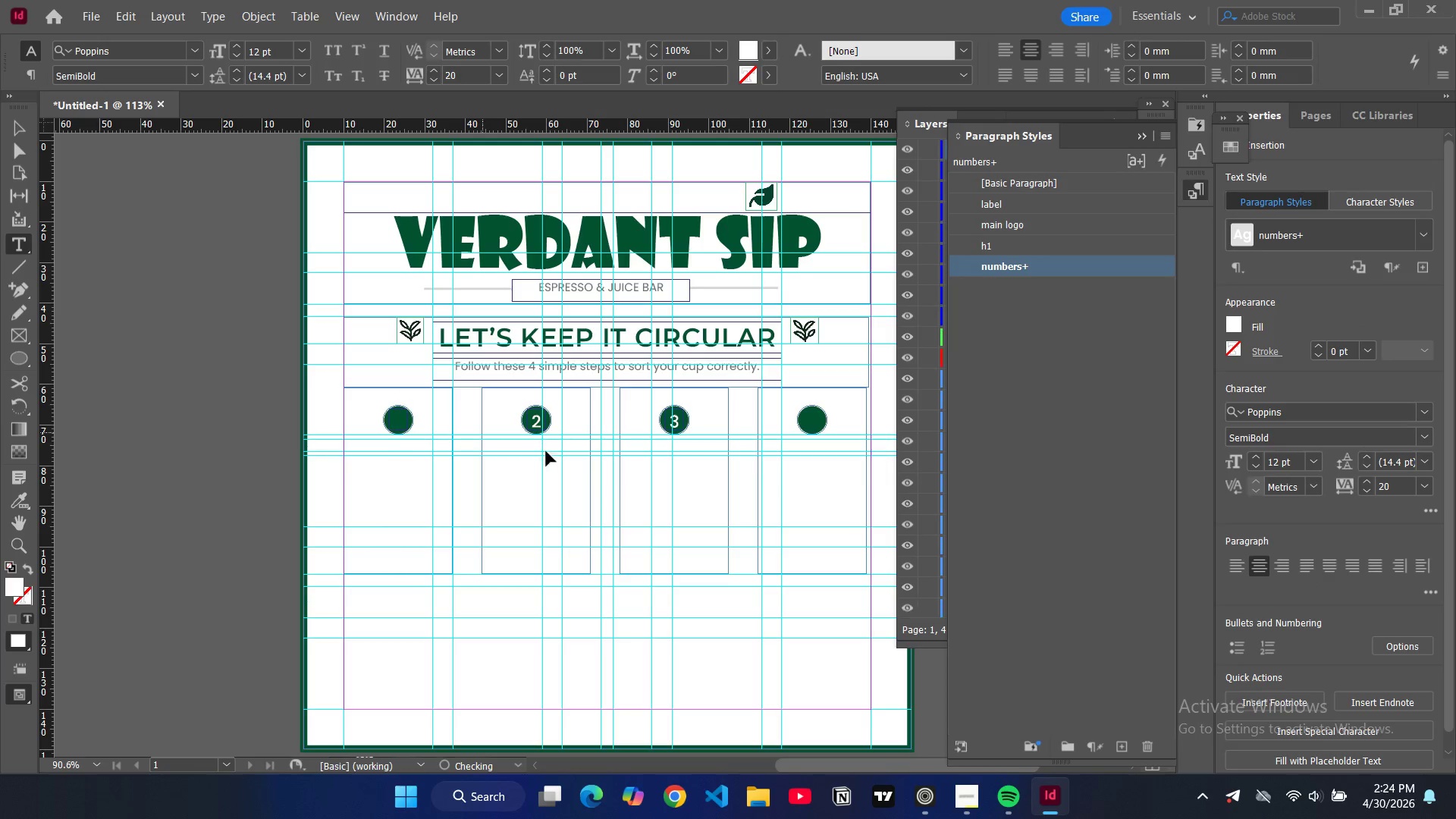 
key(Control+Z)
 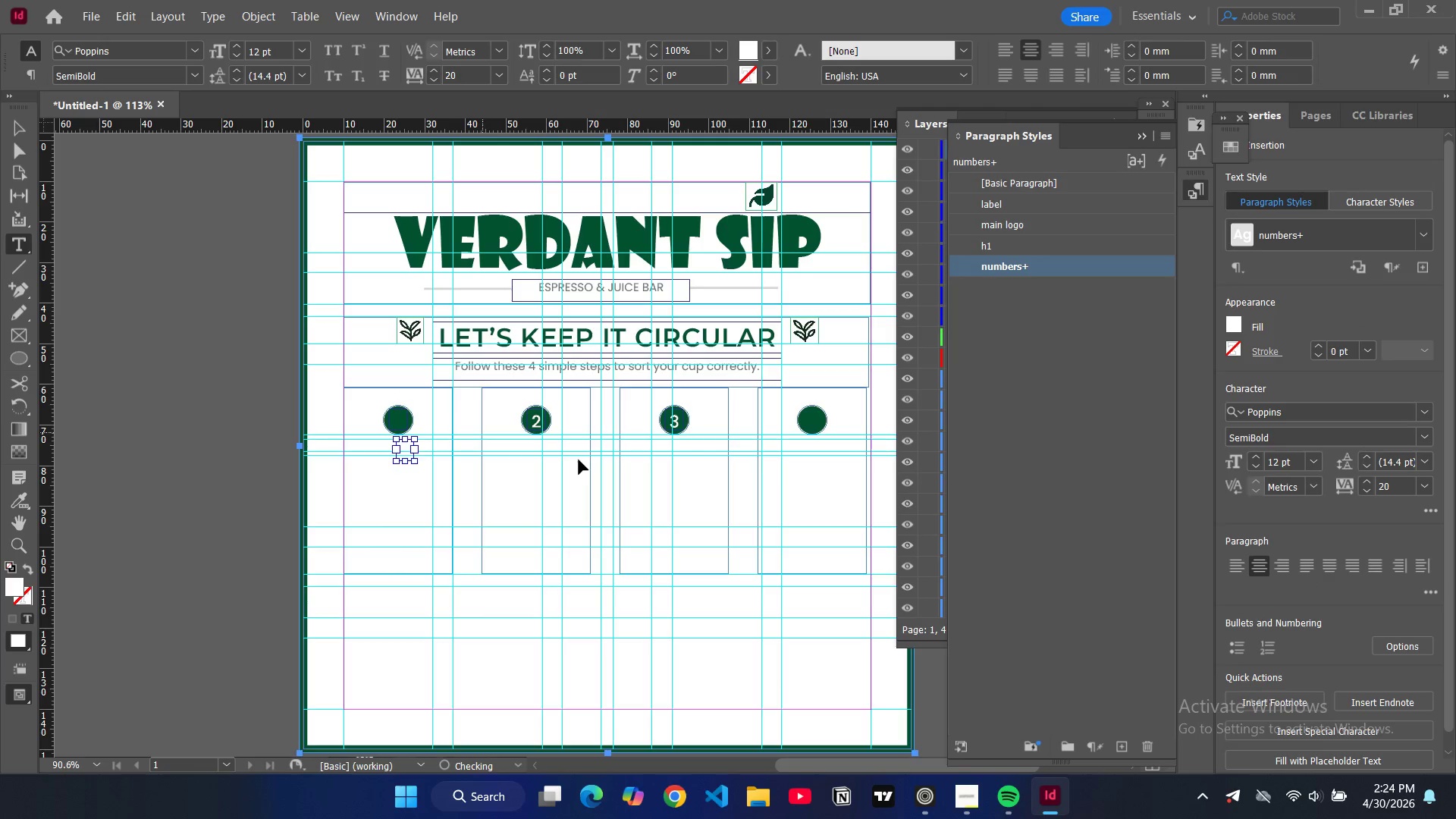 
key(Control+Z)
 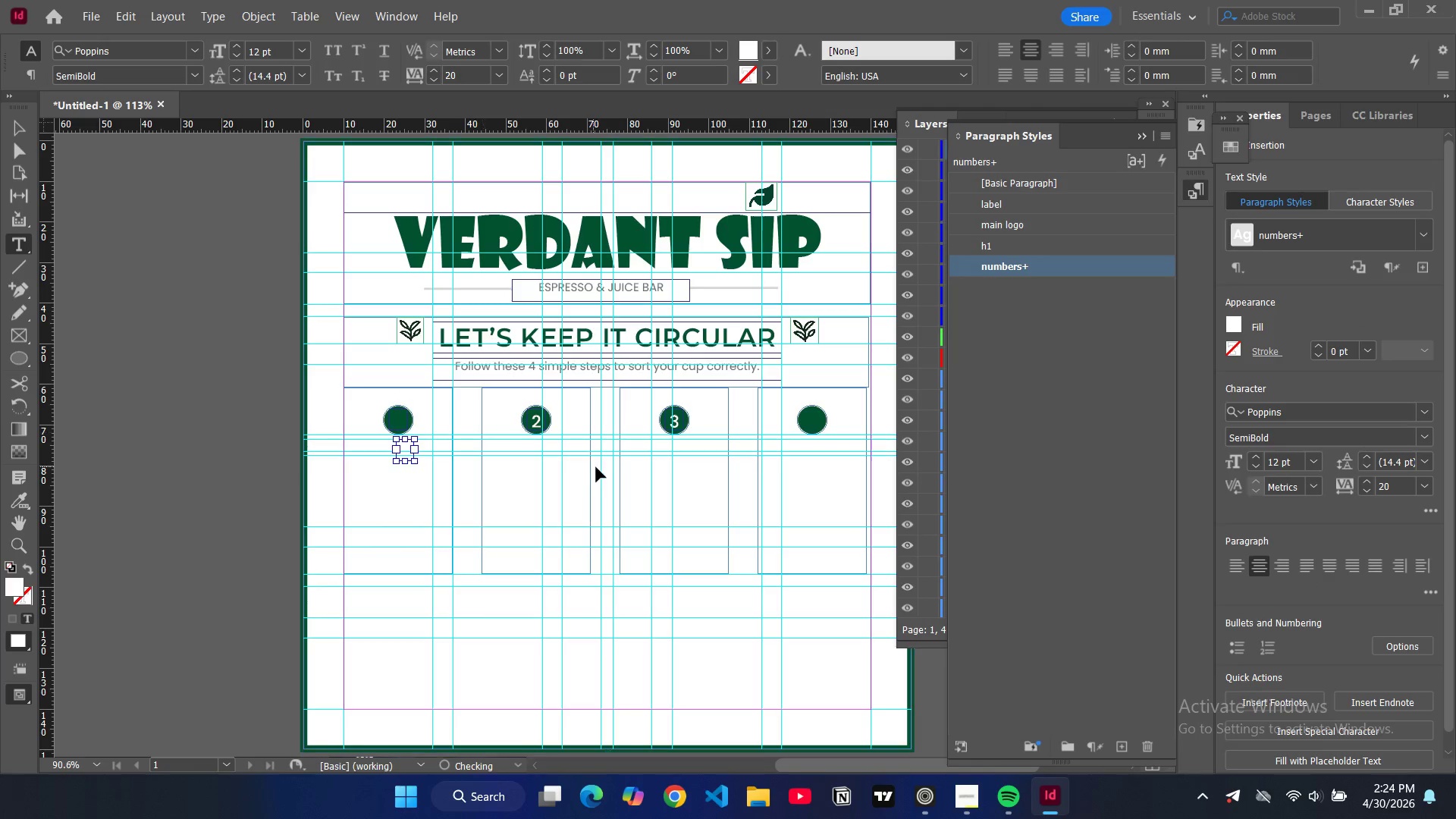 
key(Control+Z)
 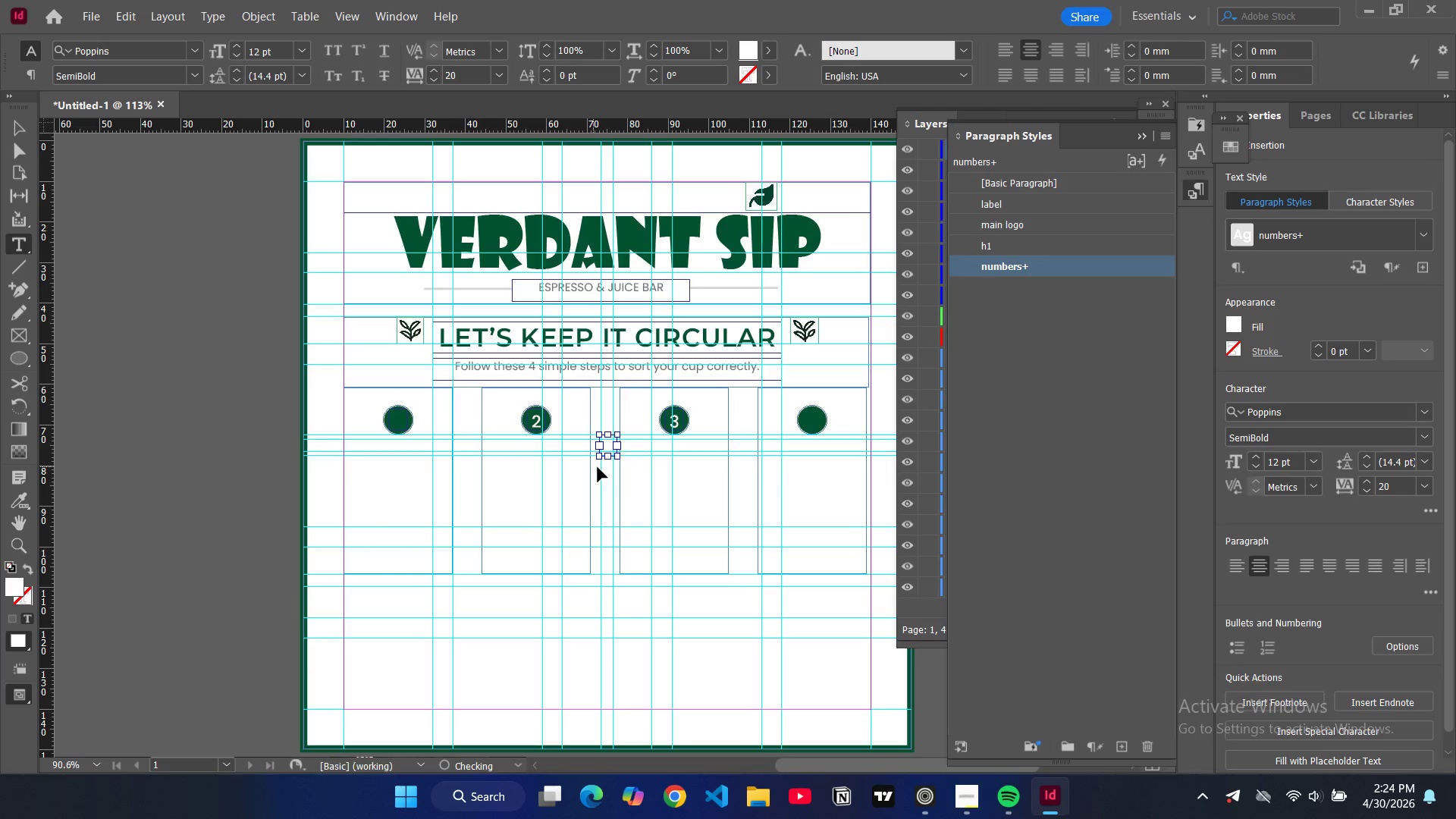 
key(Control+Z)
 